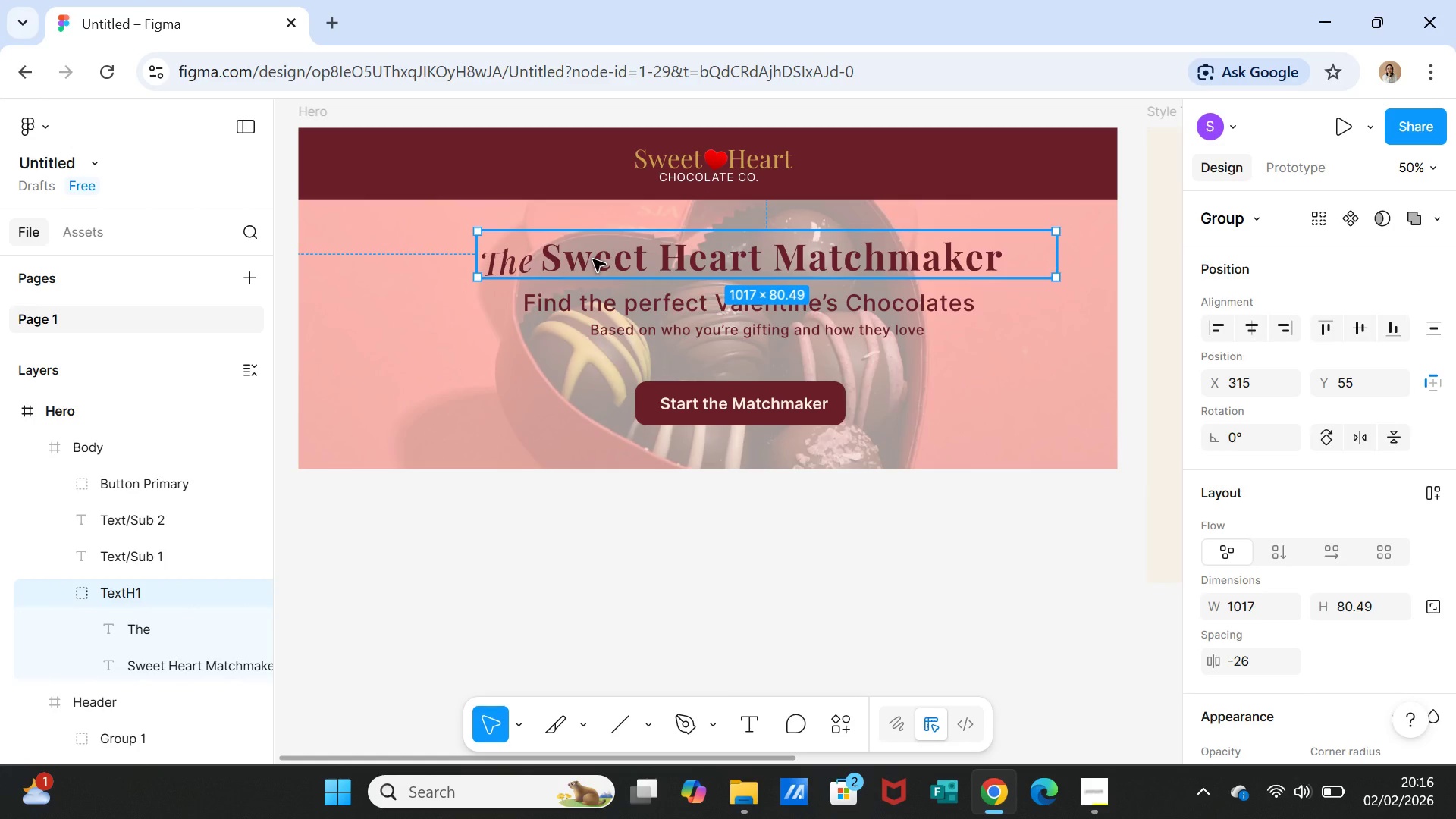 
right_click([593, 259])
 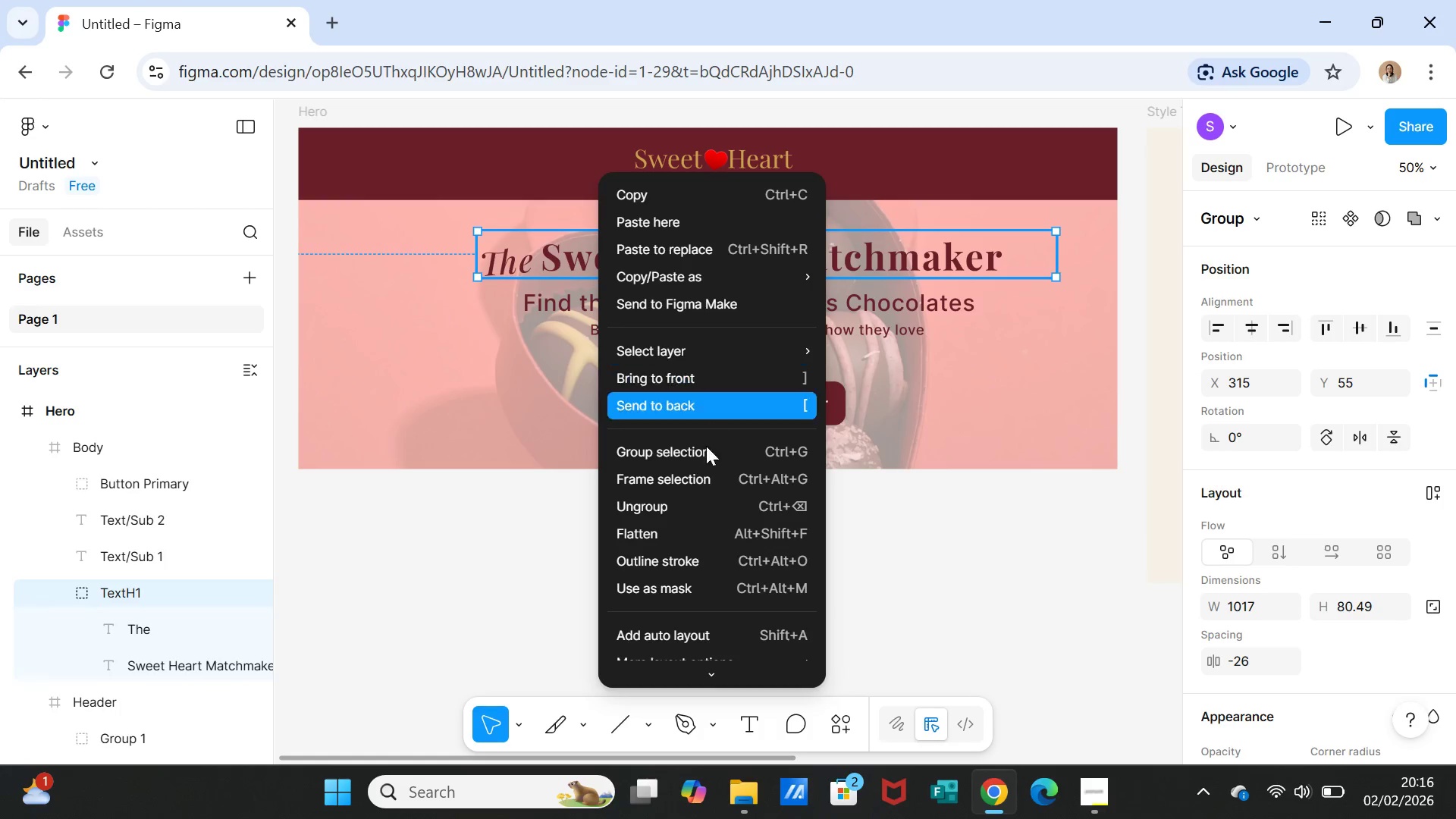 
left_click([680, 497])
 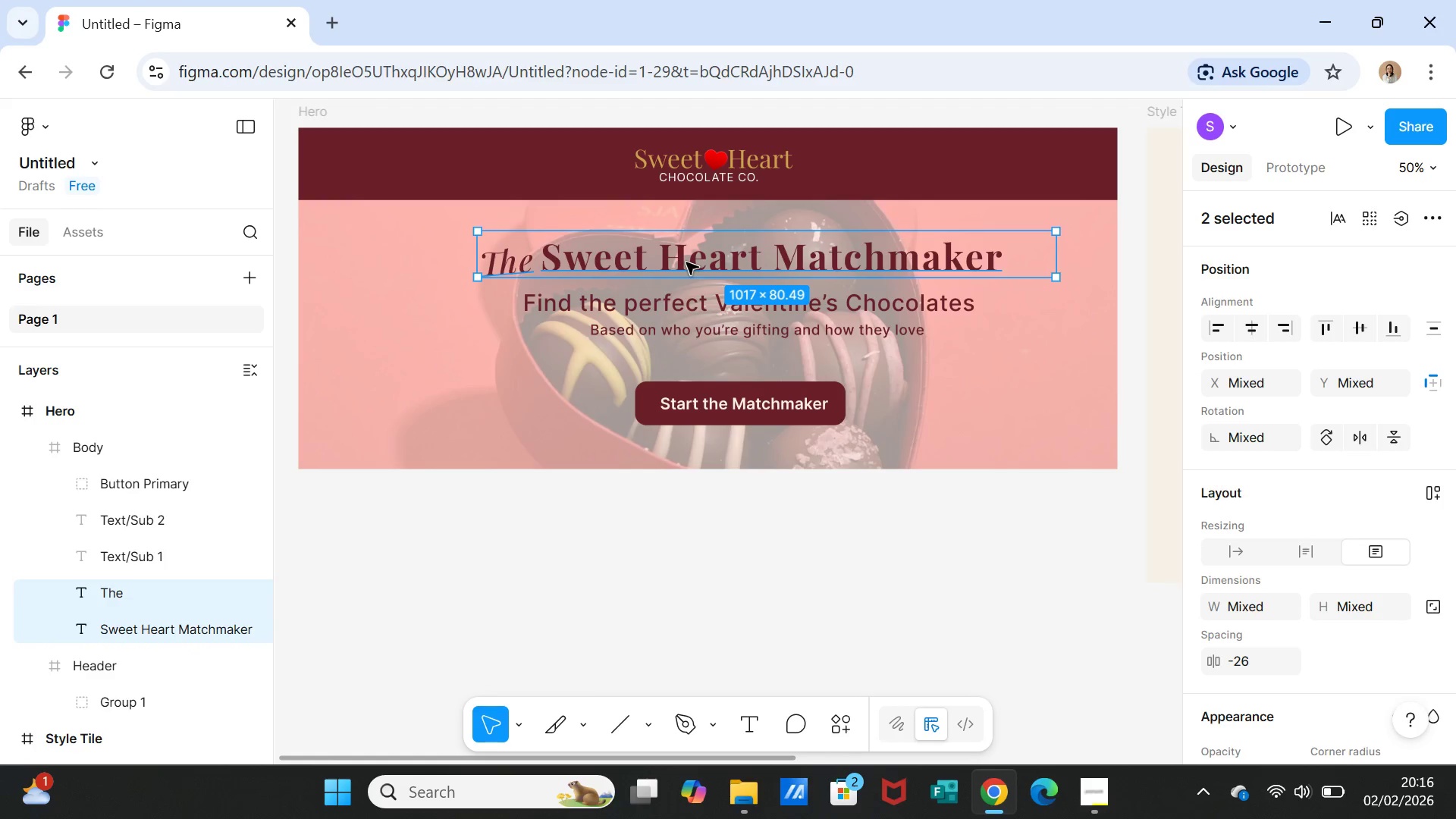 
double_click([686, 259])
 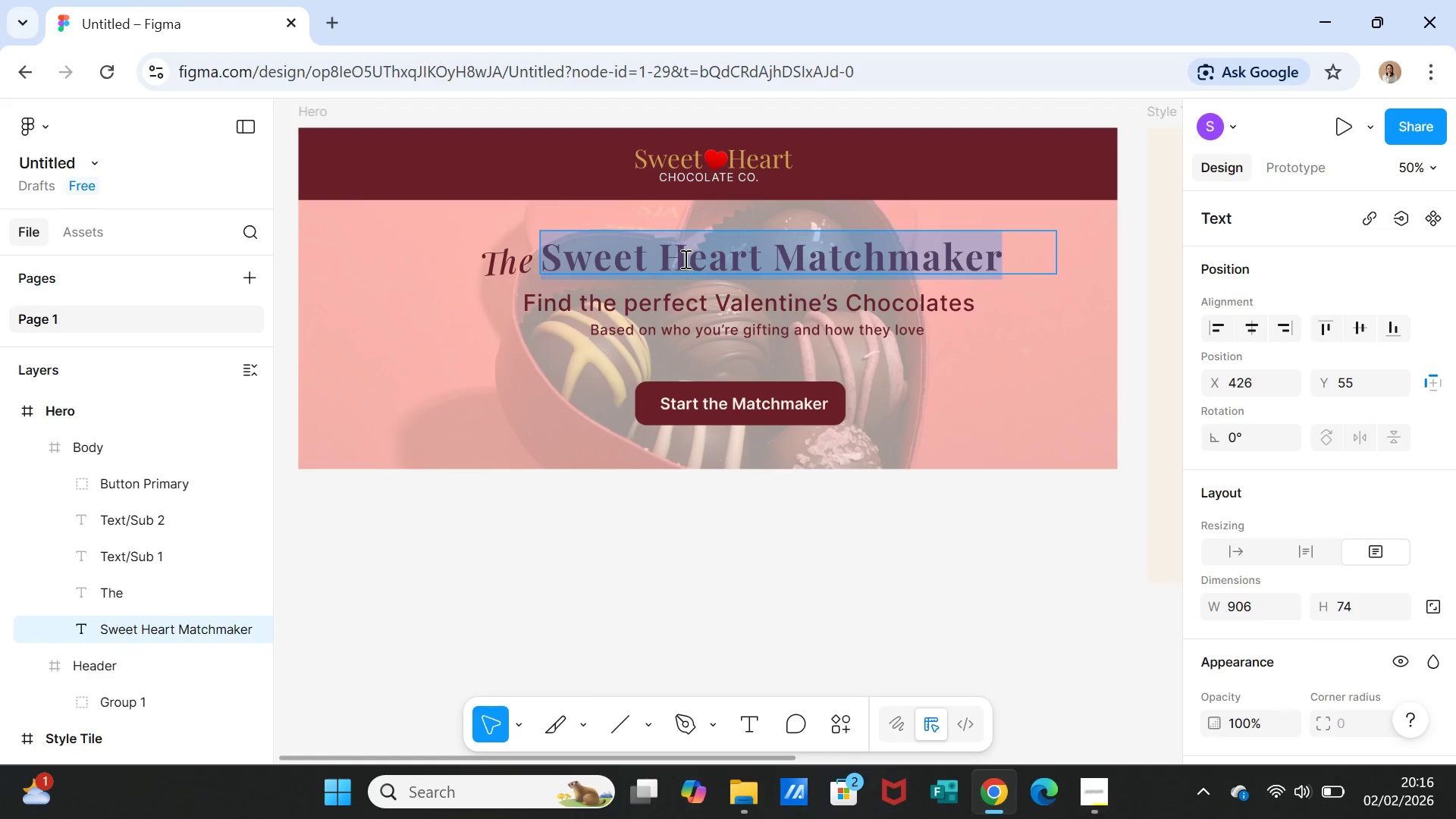 
key(Shift+ShiftLeft)
 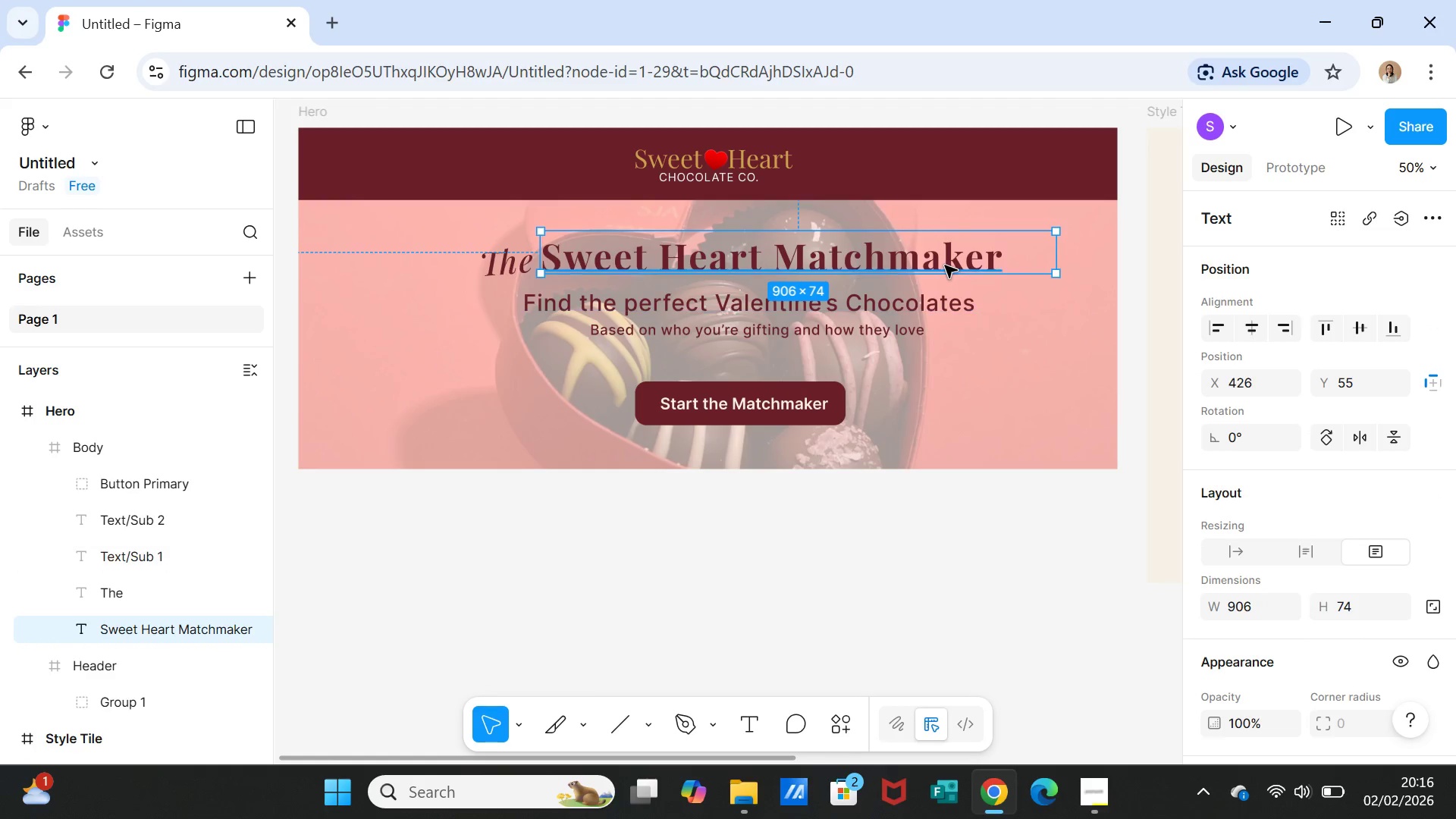 
double_click([945, 265])
 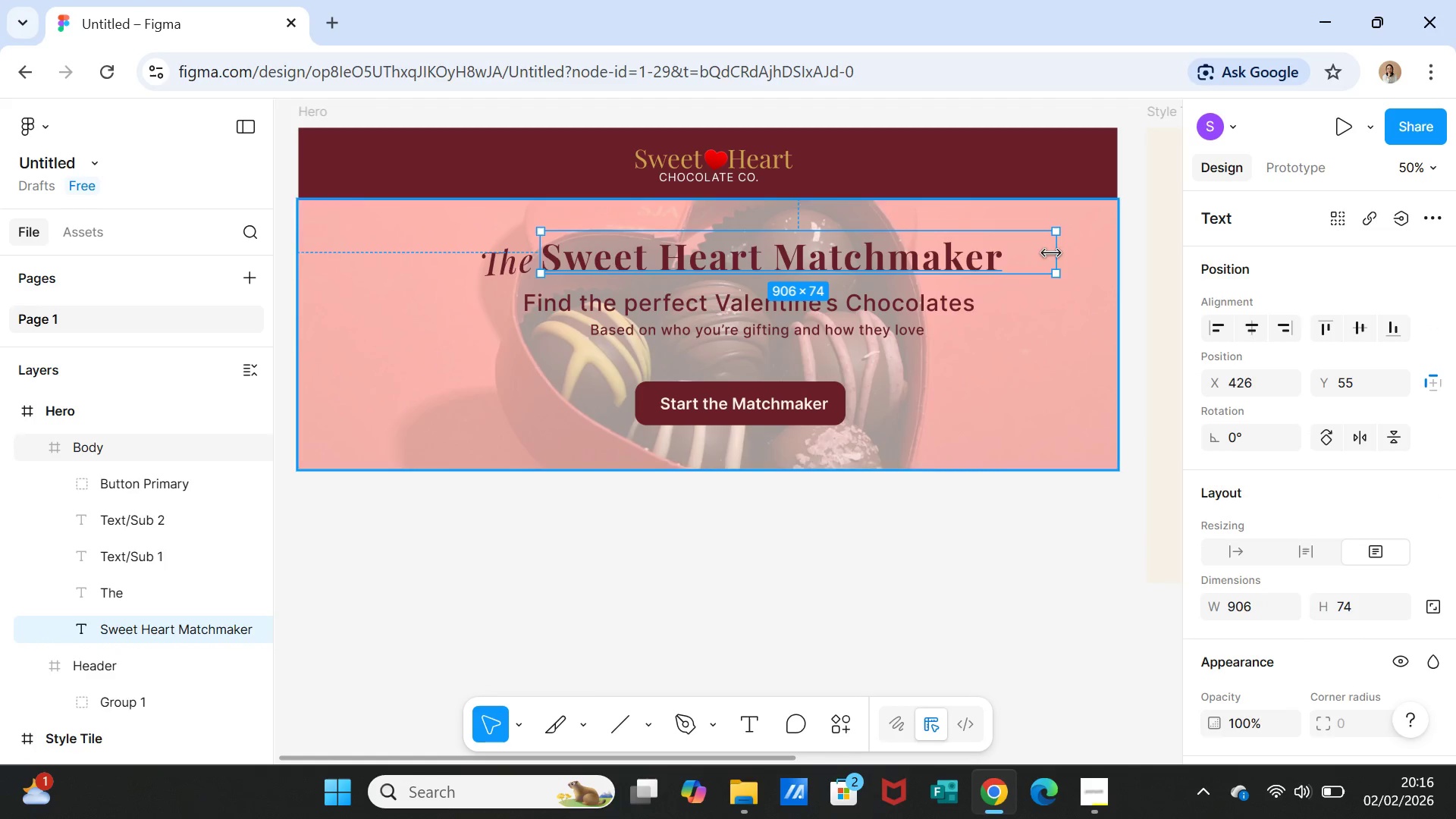 
left_click_drag(start_coordinate=[1056, 253], to_coordinate=[1012, 251])
 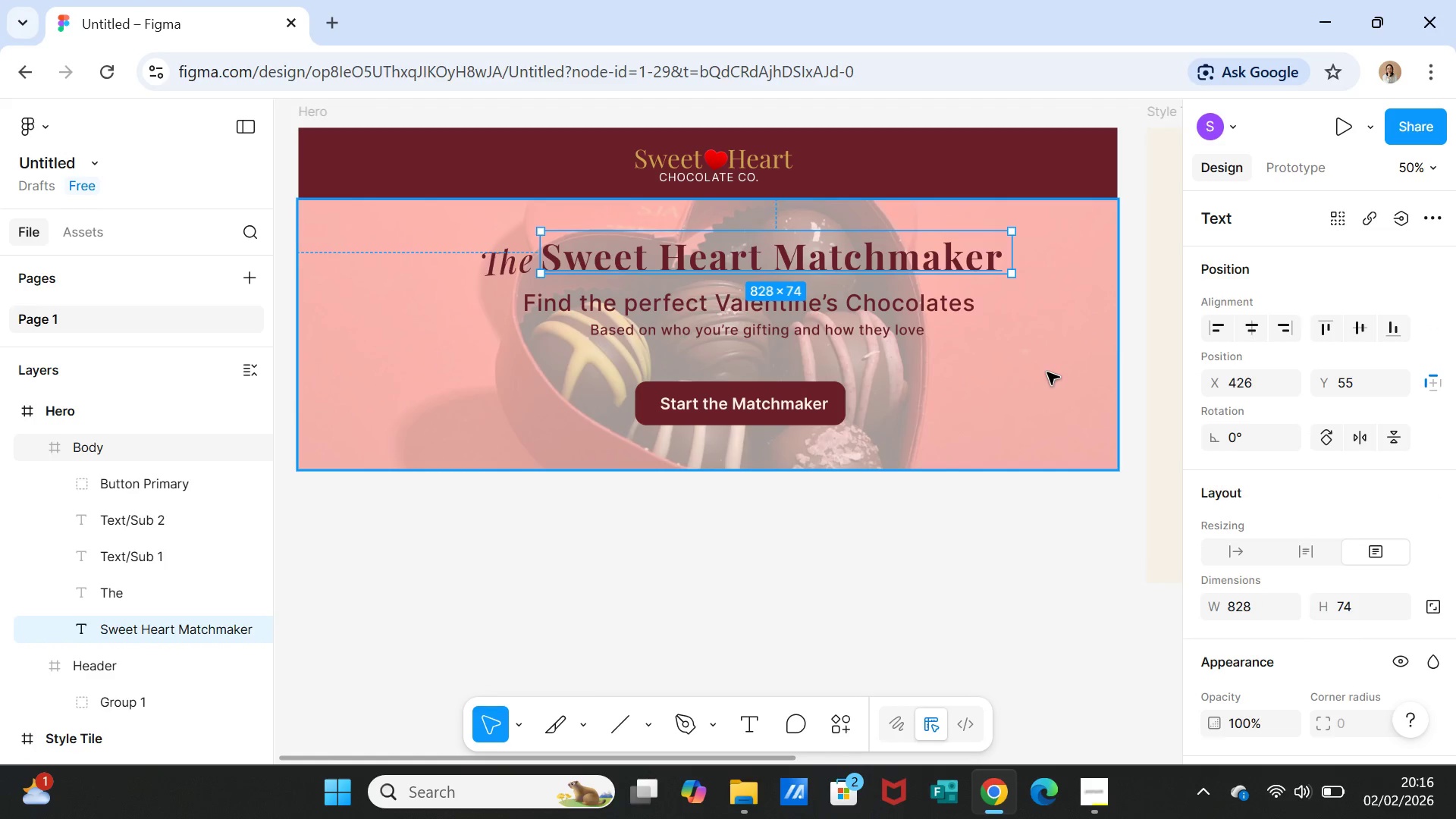 
left_click([1047, 372])
 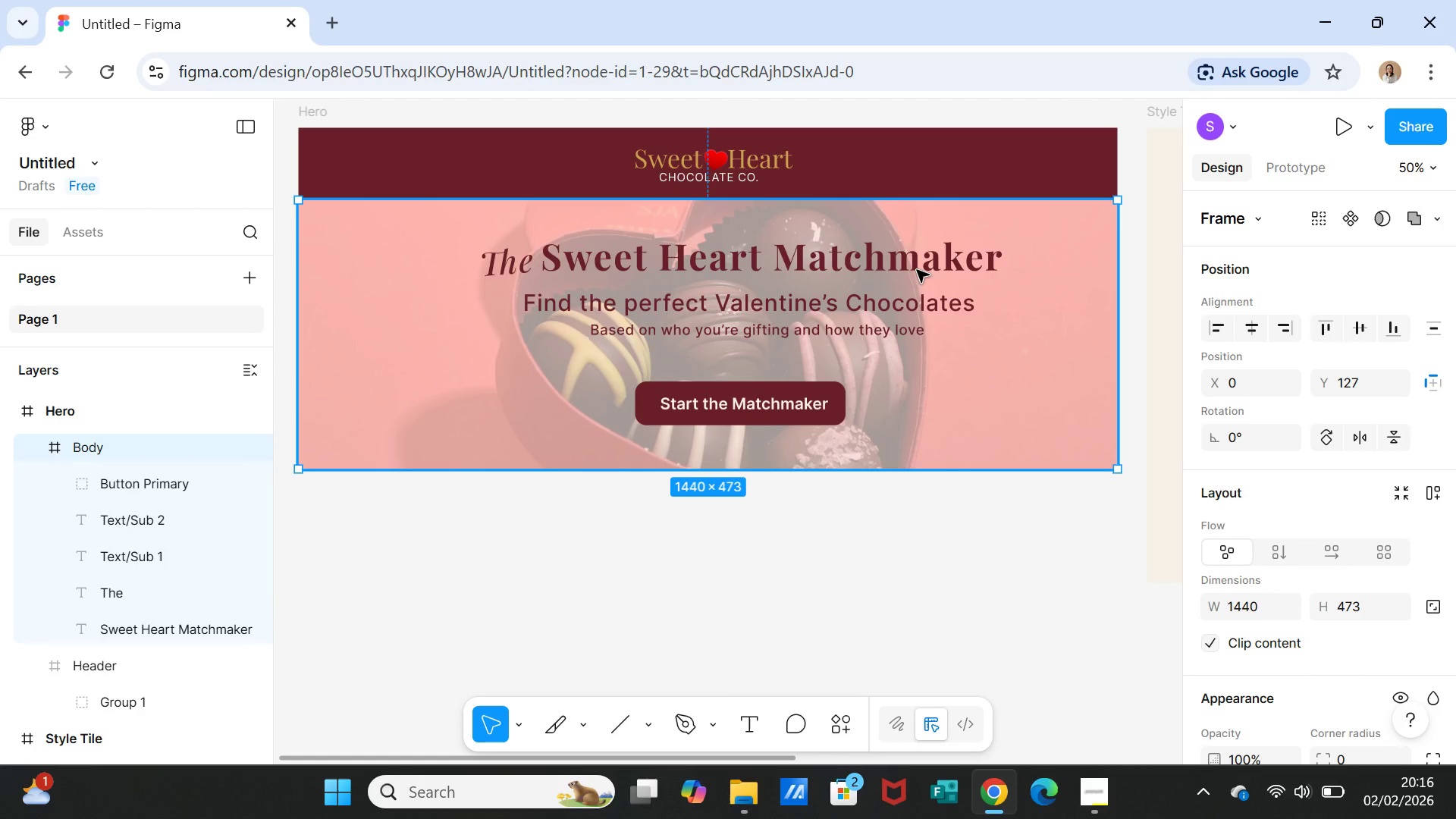 
left_click([917, 270])
 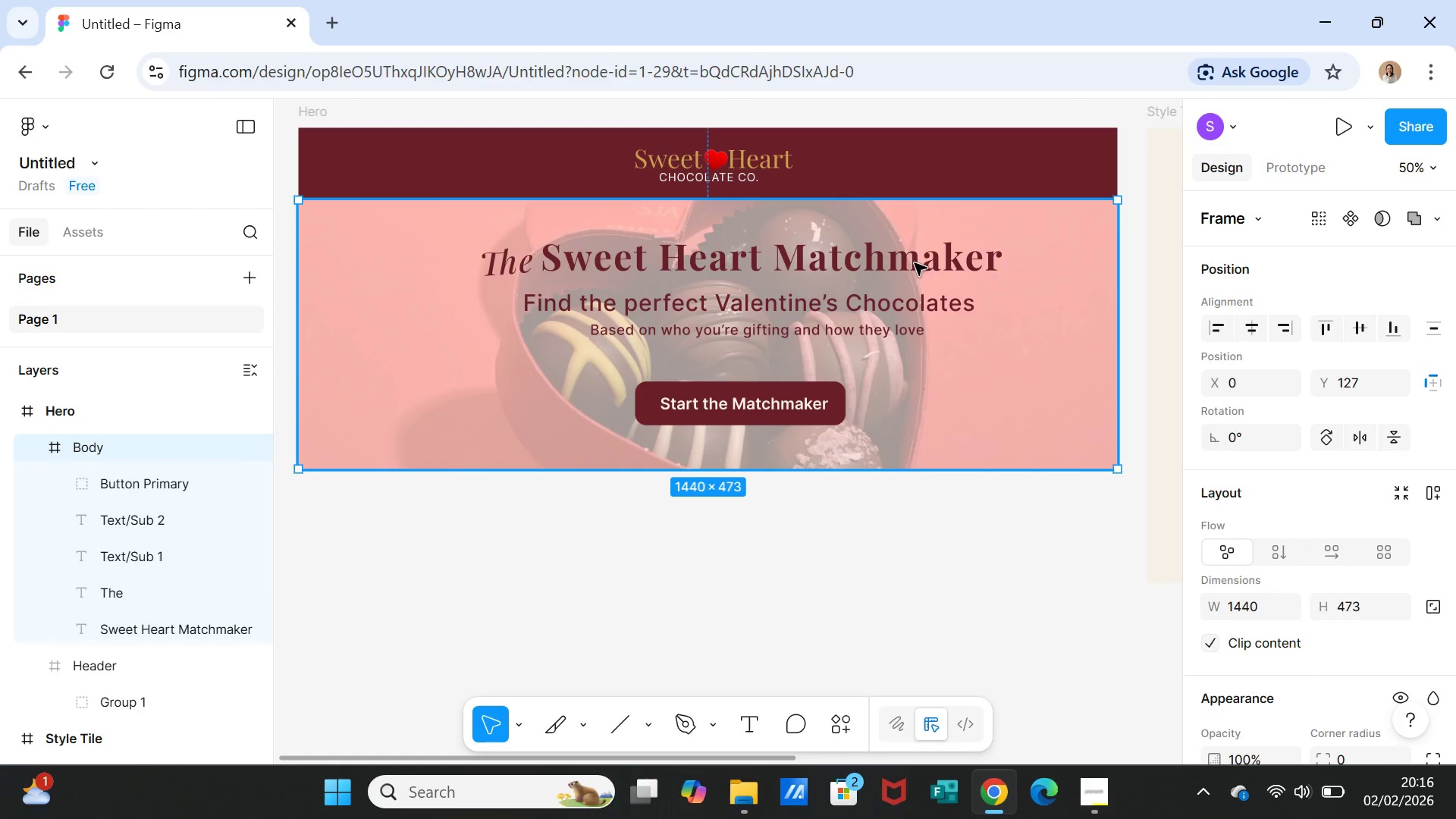 
left_click([915, 263])
 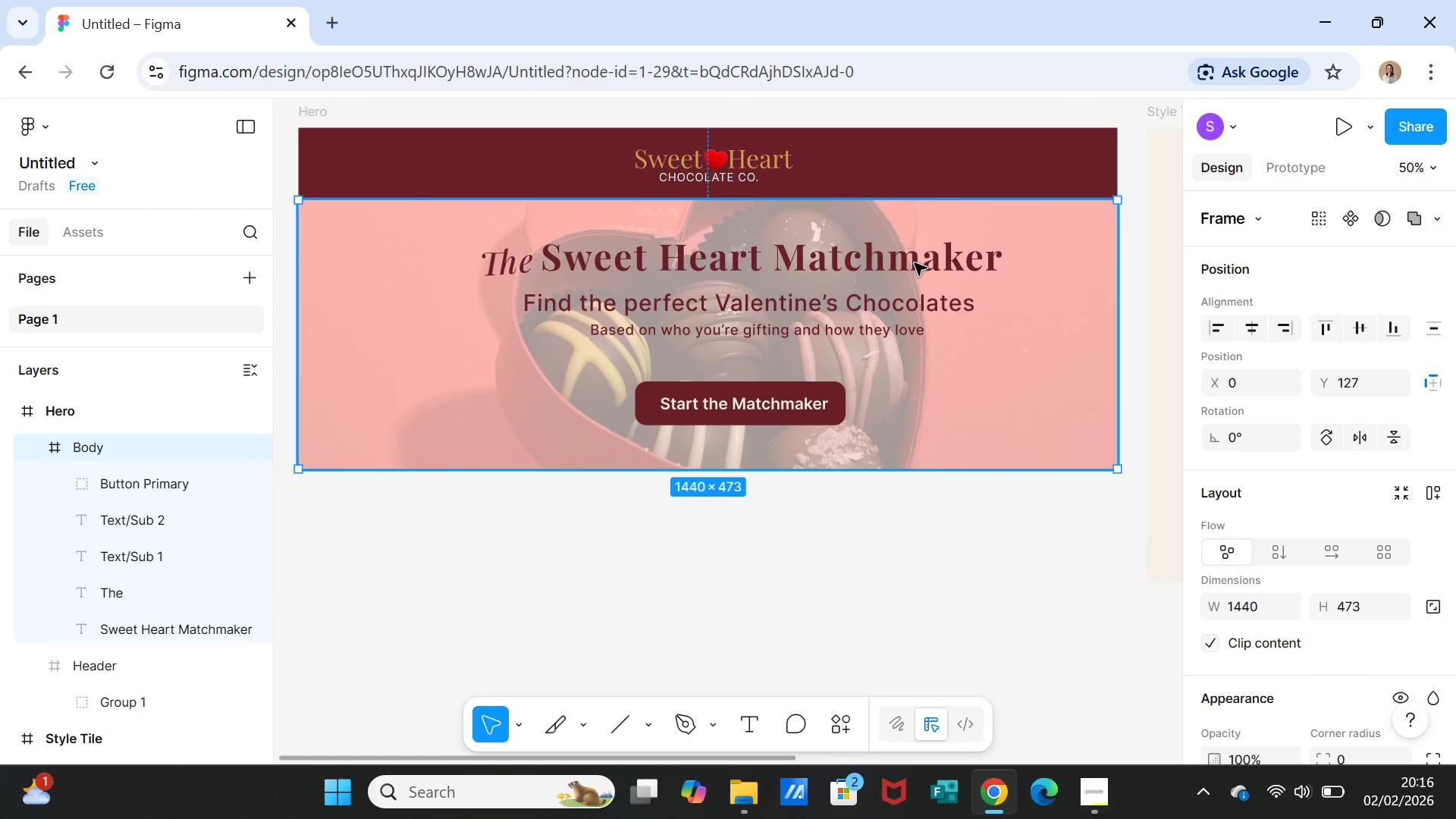 
left_click([915, 263])
 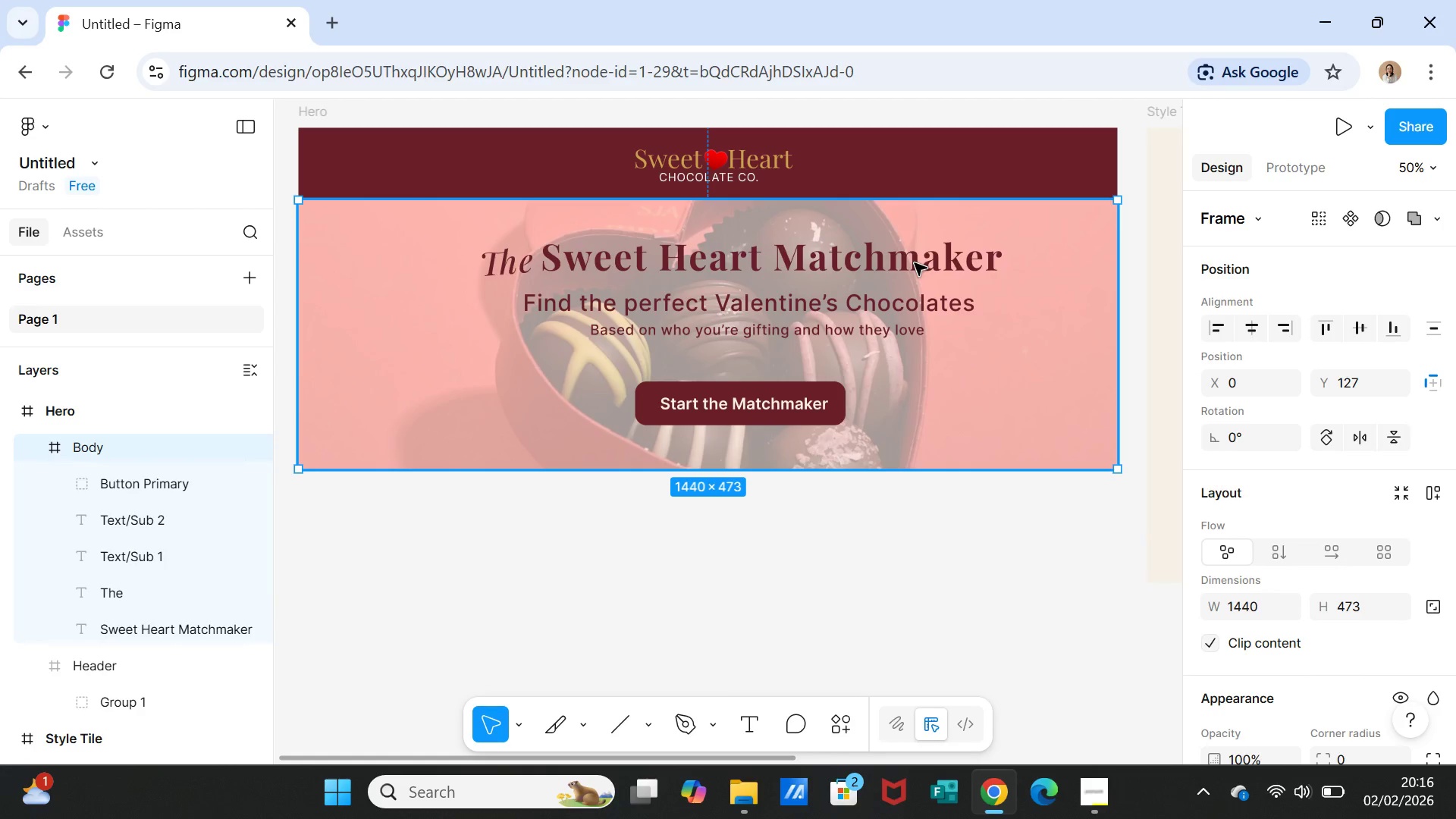 
double_click([915, 263])
 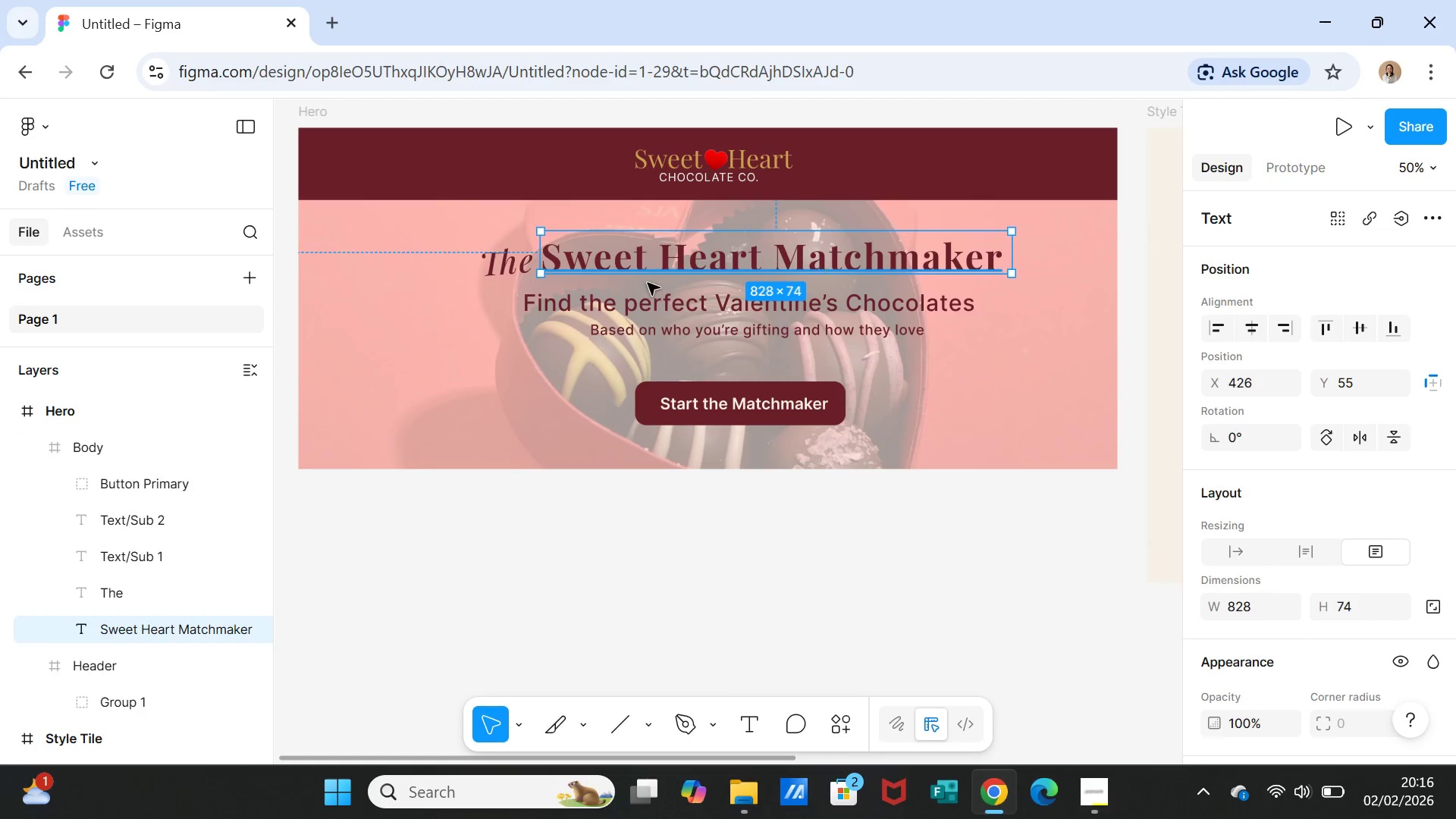 
hold_key(key=ShiftLeft, duration=2.08)
left_click([511, 271])
 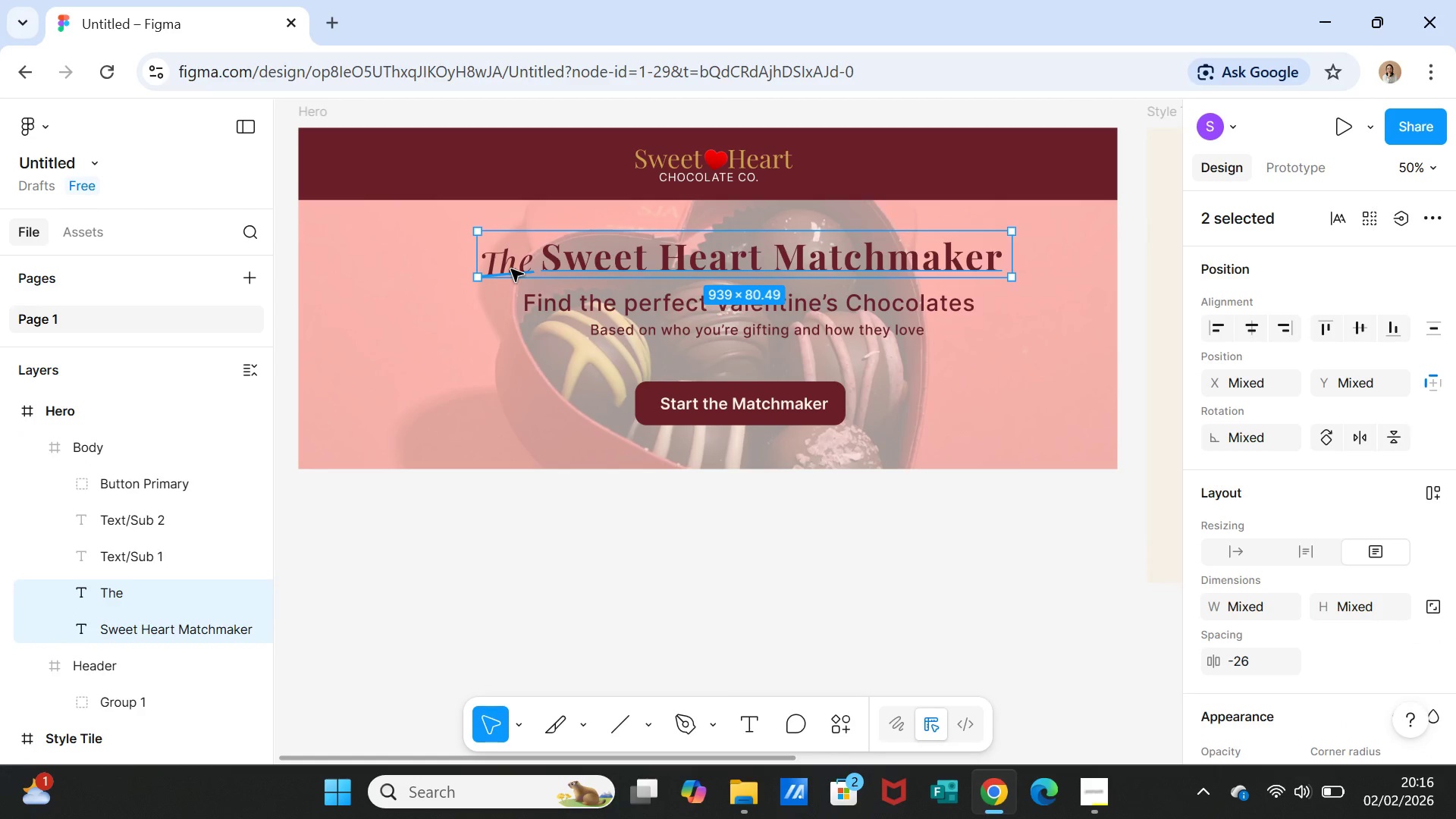 
right_click([511, 269])
 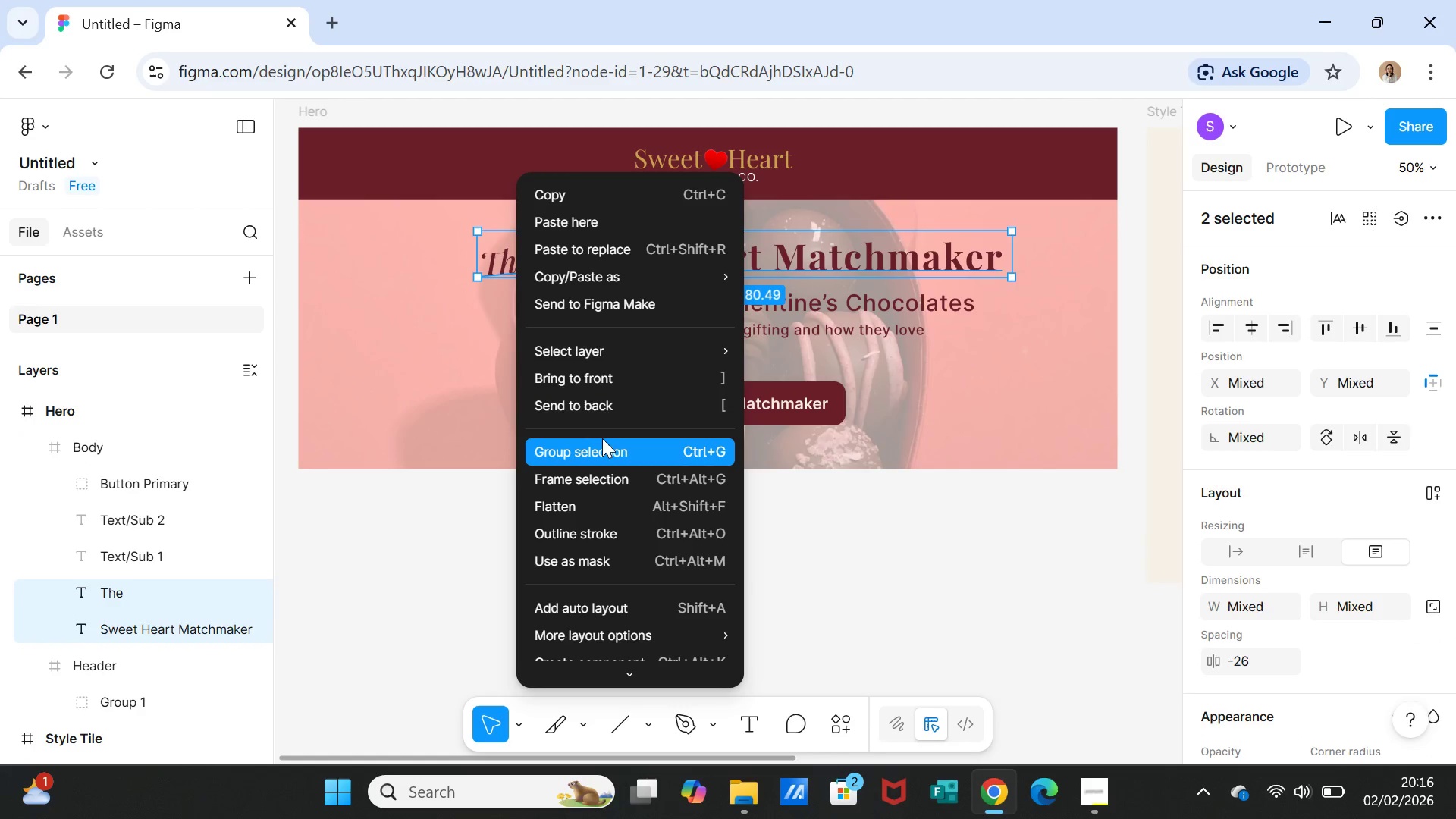 
left_click([603, 441])
 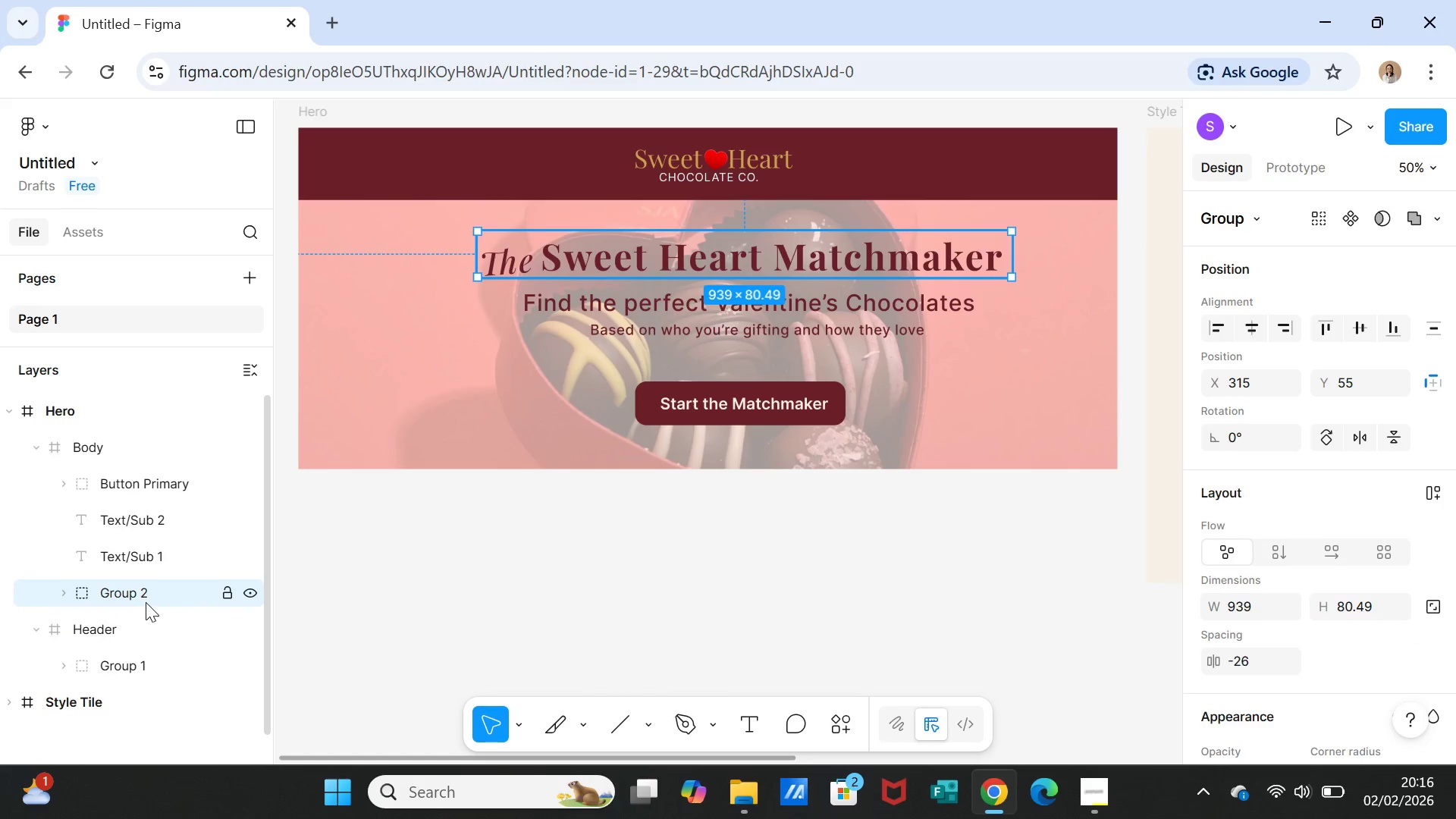 
double_click([135, 591])
 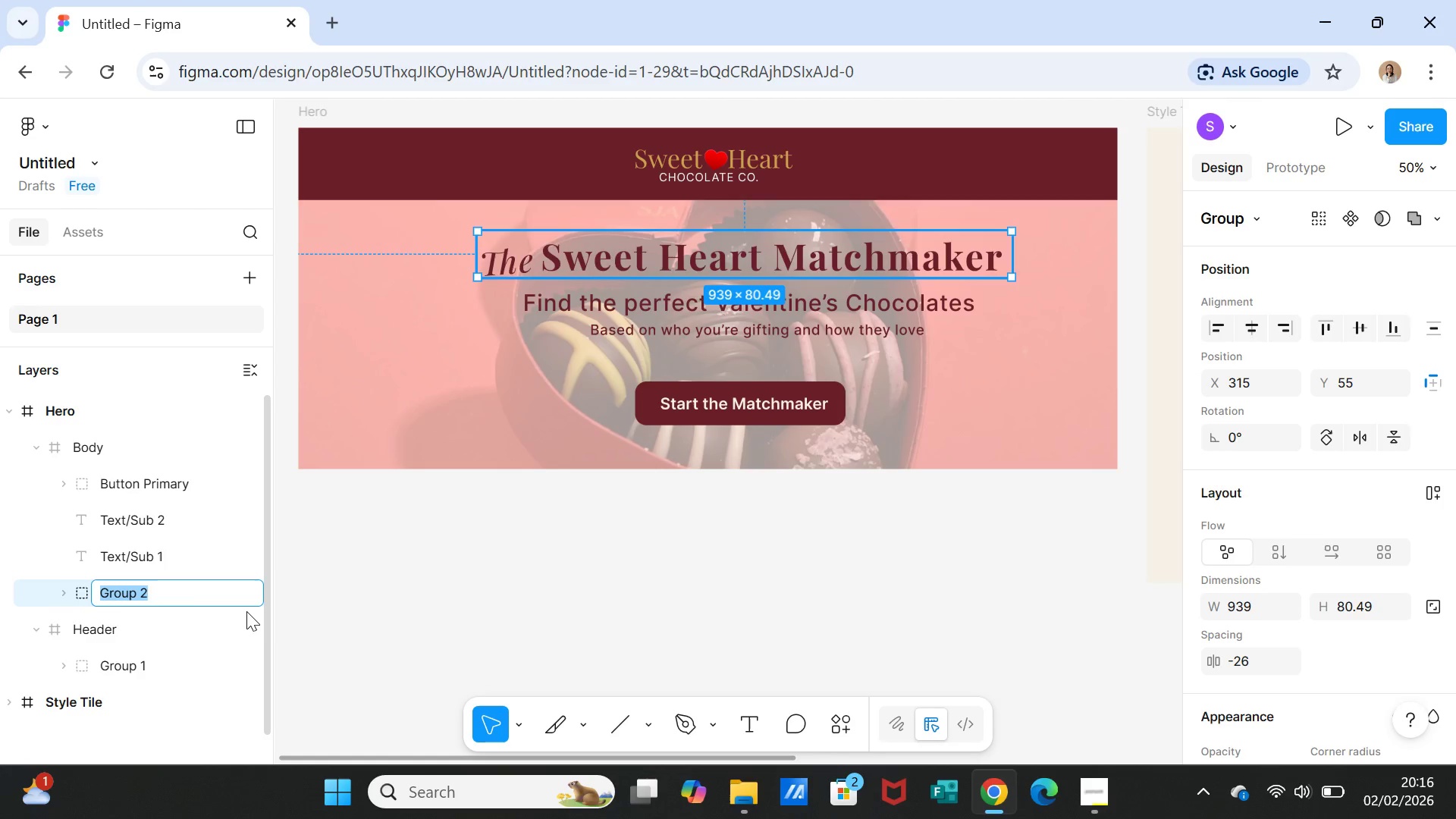 
type(Text/H1)
key(Backspace)
type( 1)
 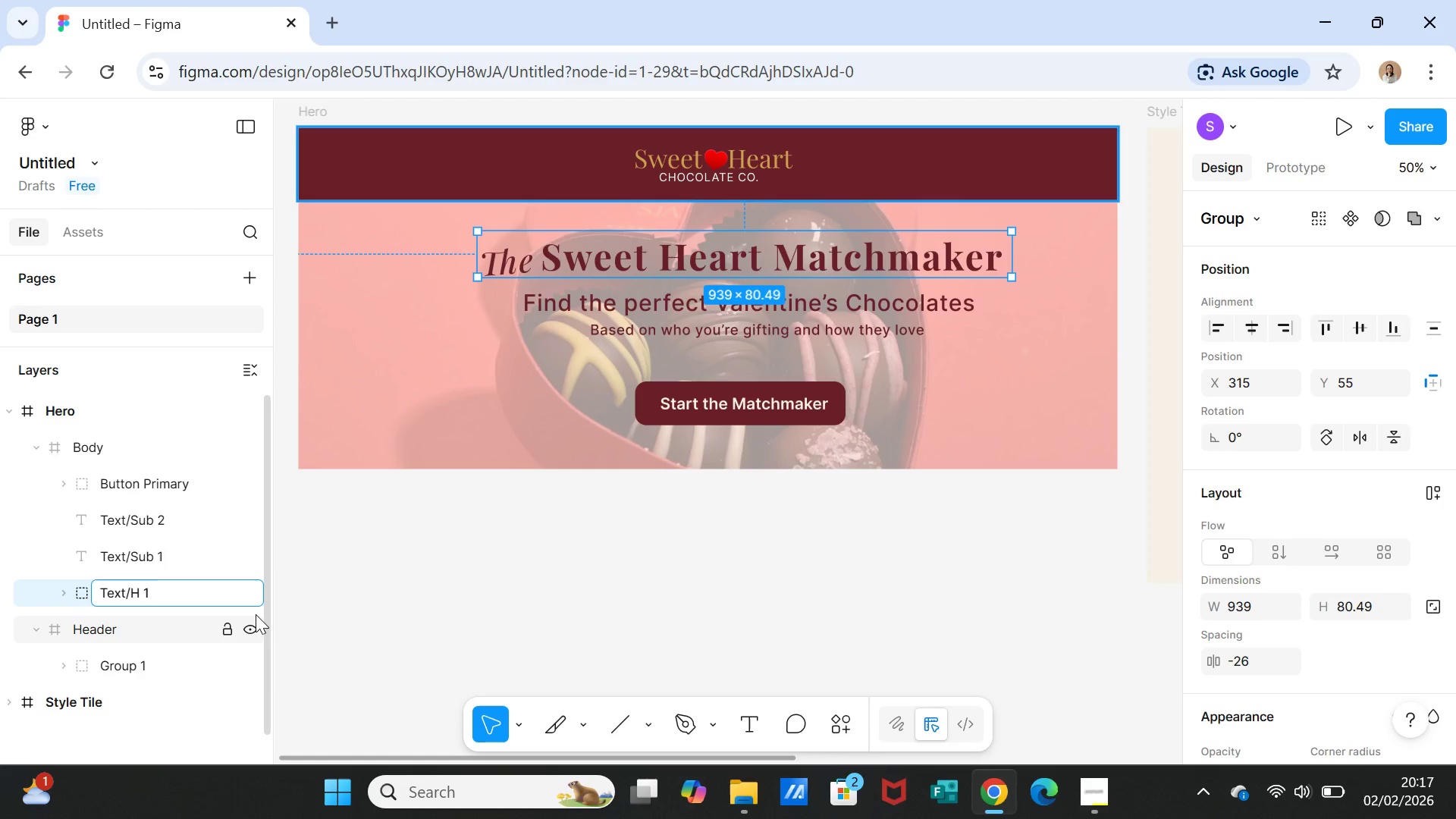 
key(Enter)
 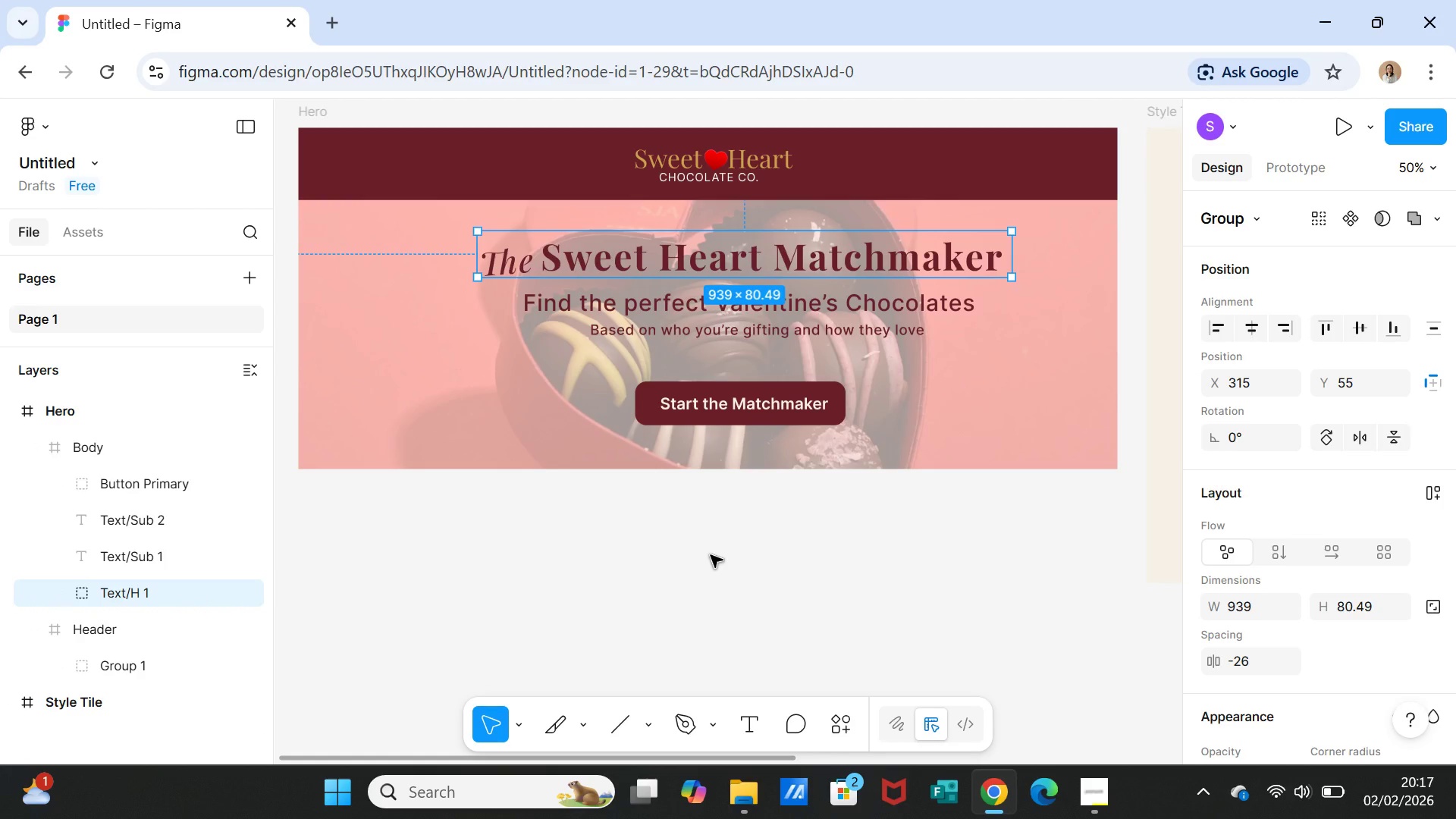 
wait(7.44)
 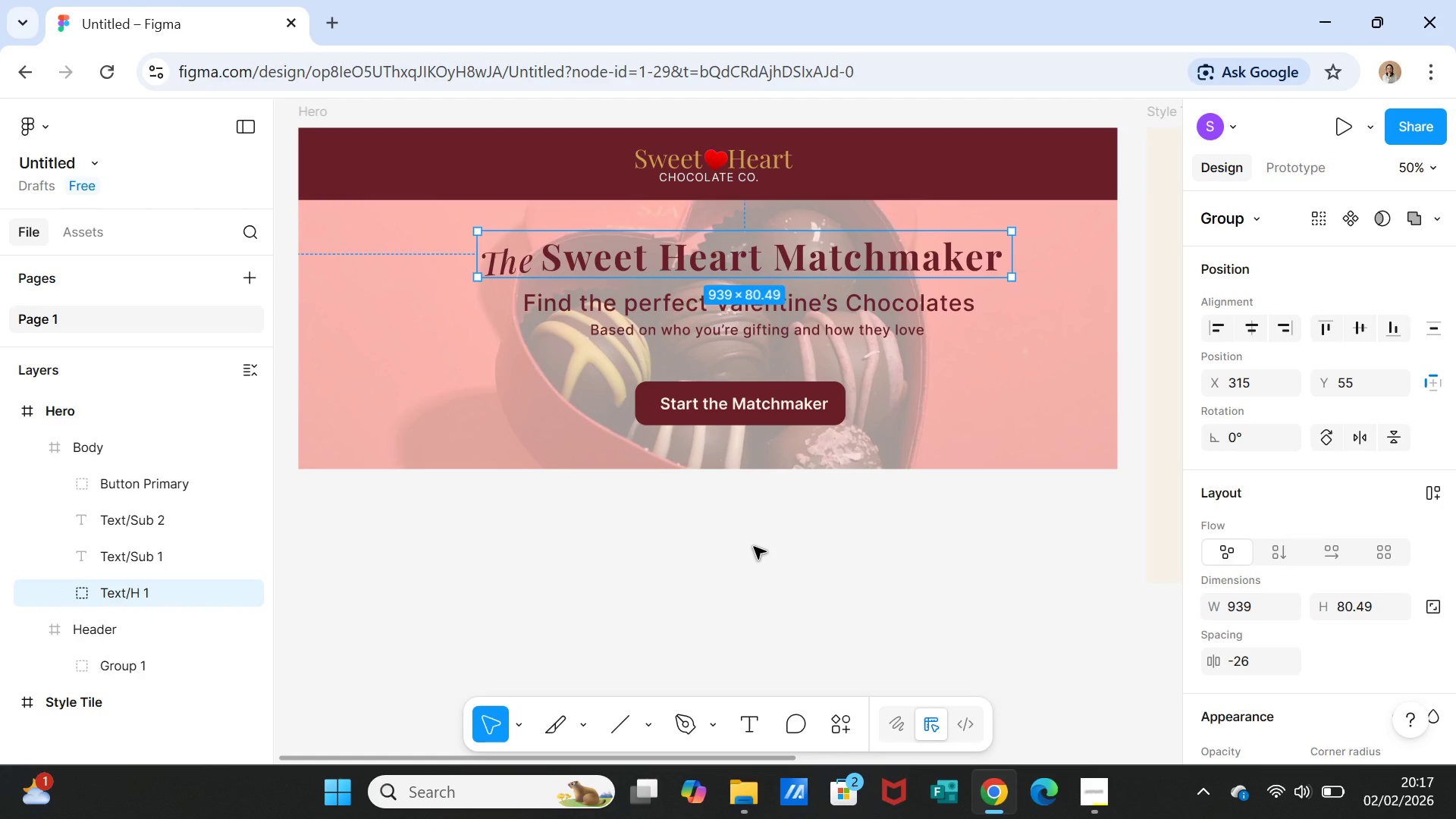 
double_click([123, 668])
 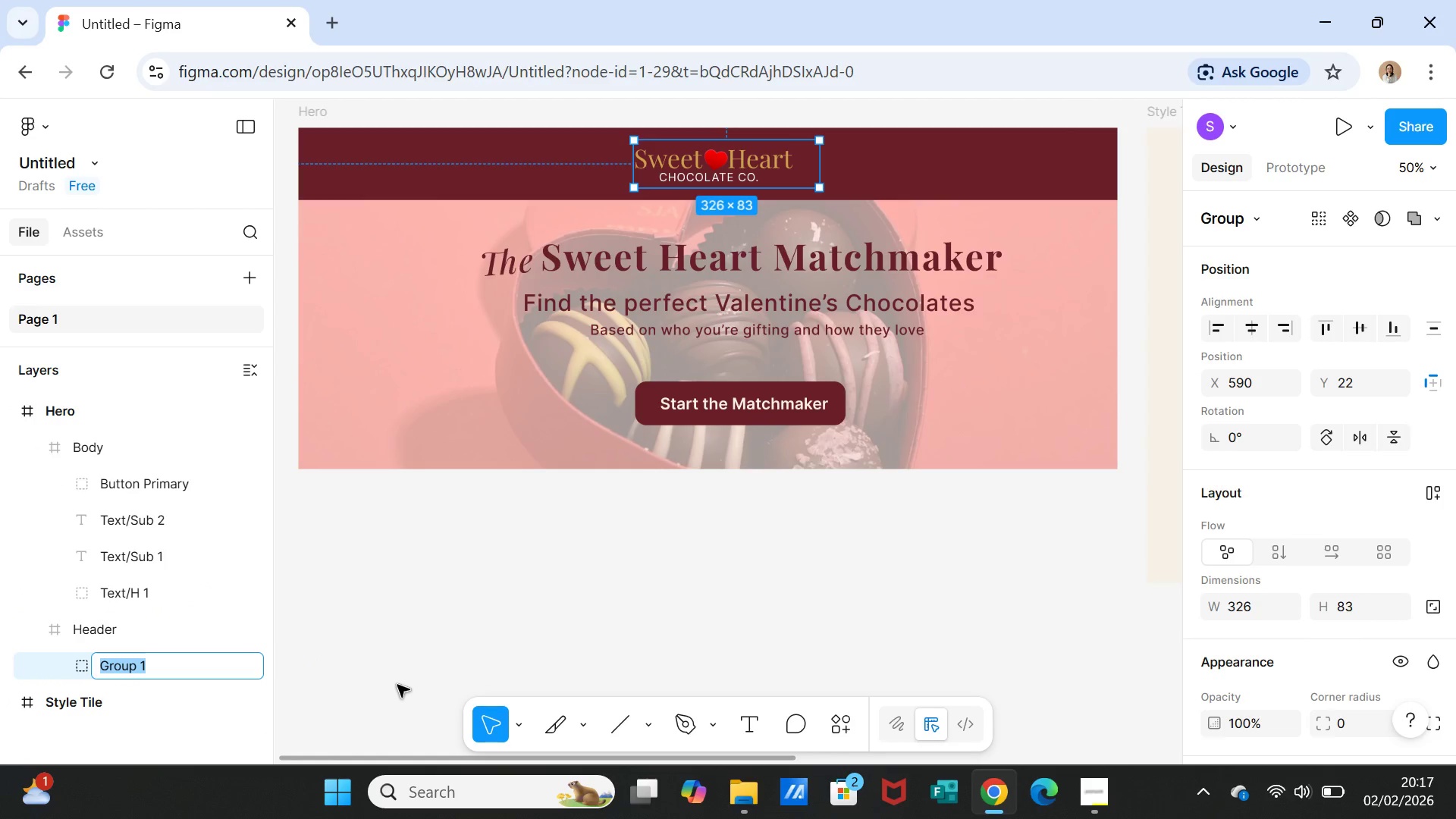 
type(Text Heade)
 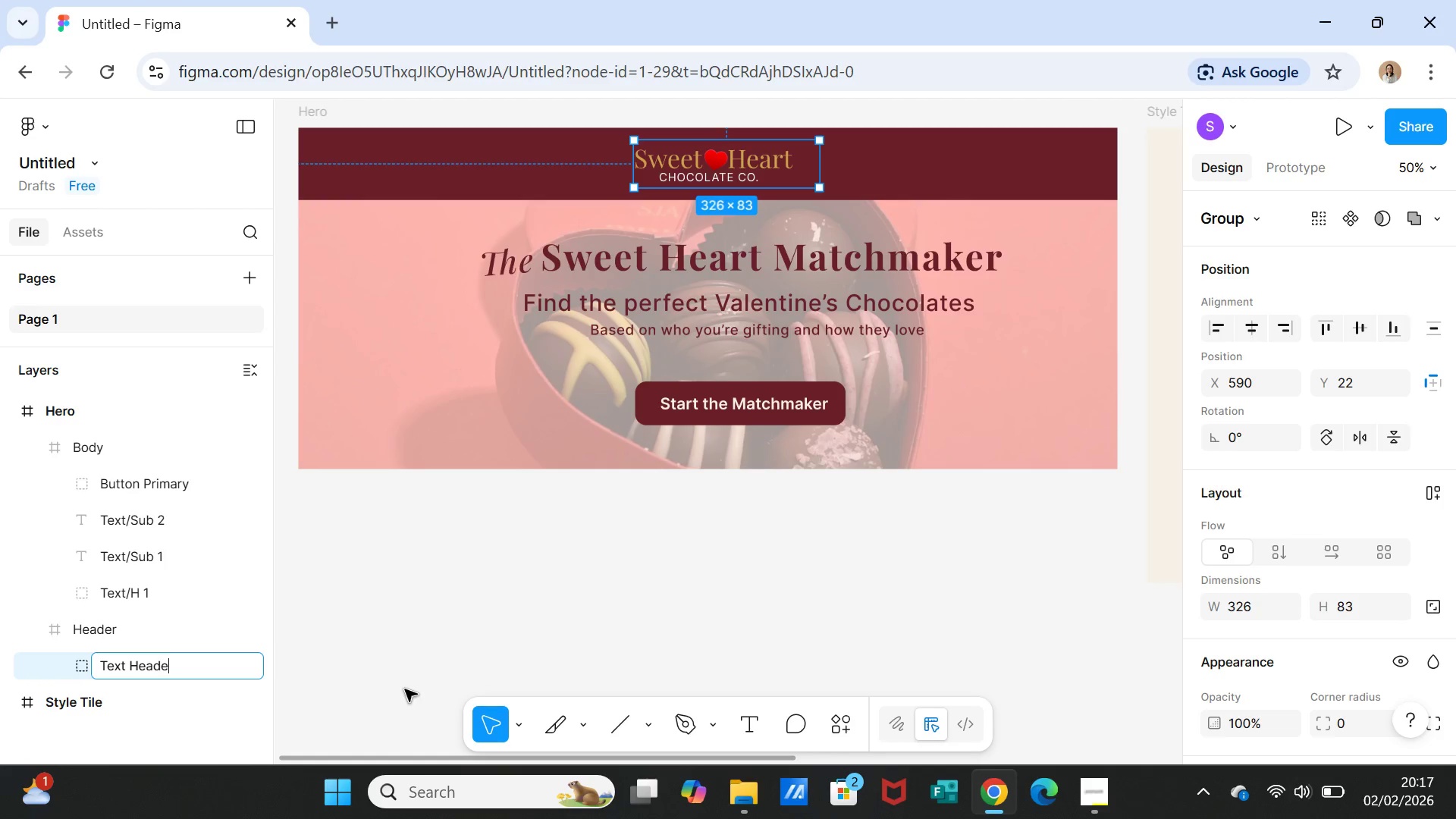 
key(R)
 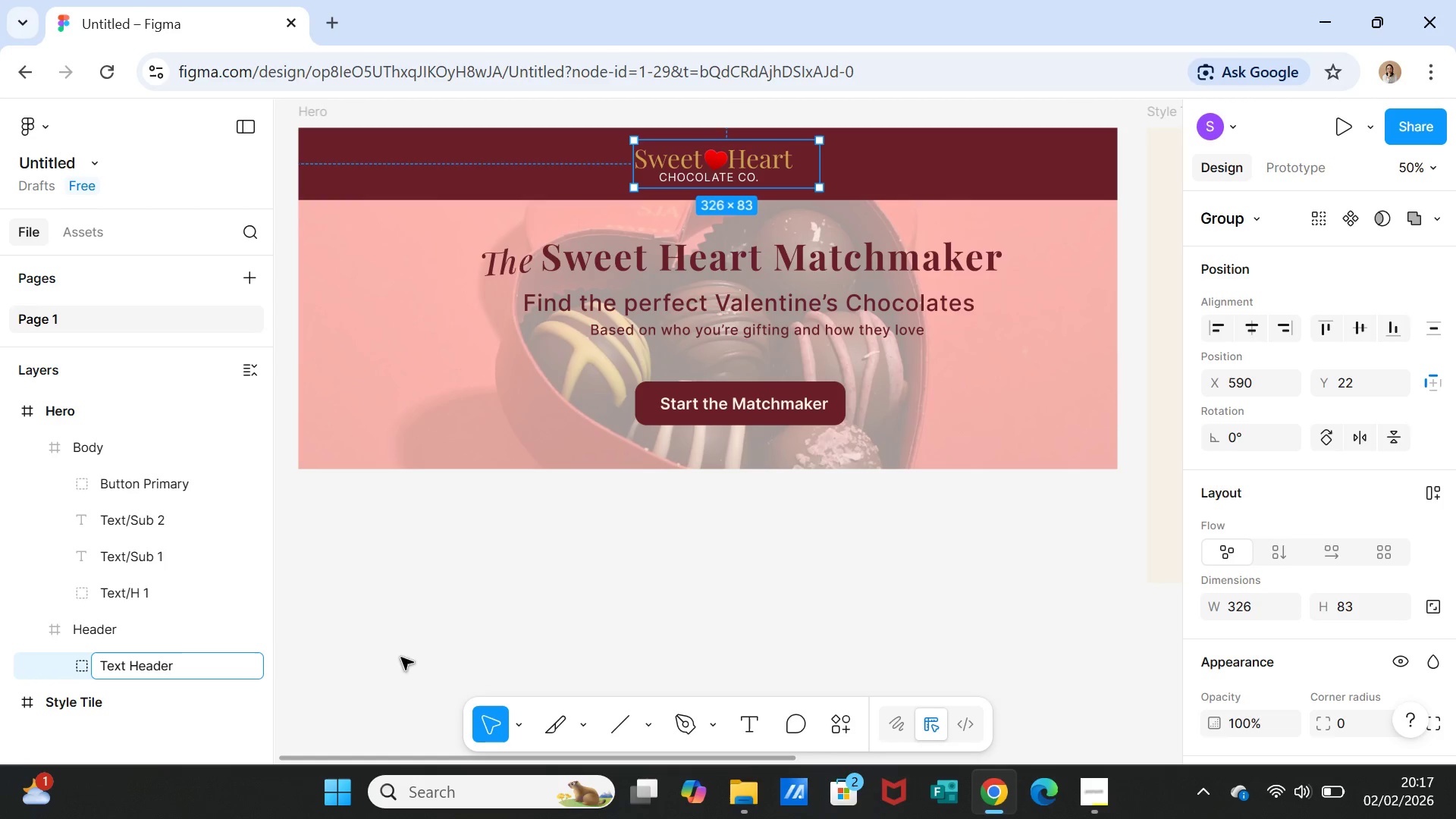 
left_click([400, 625])
 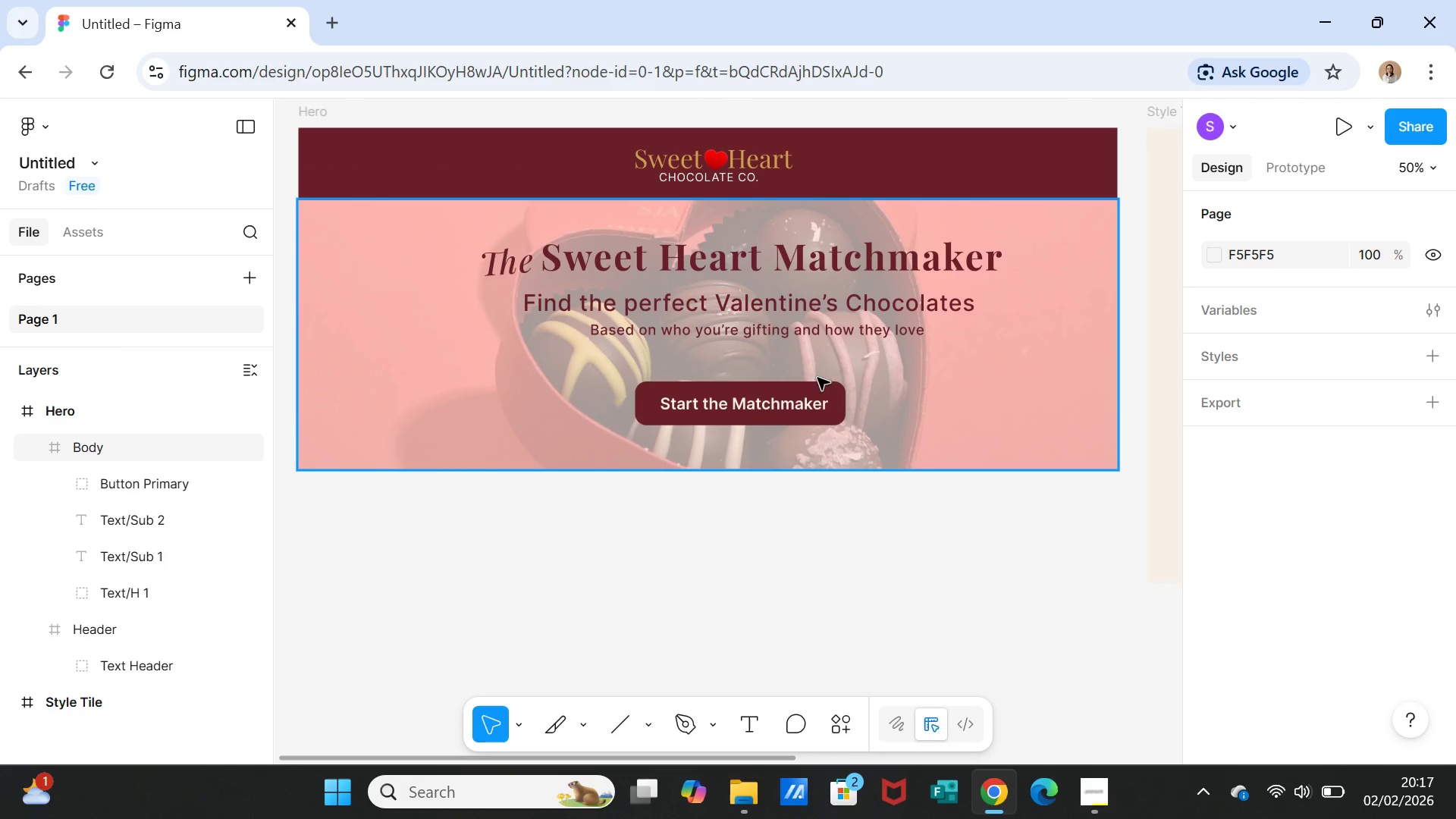 
double_click([817, 331])
 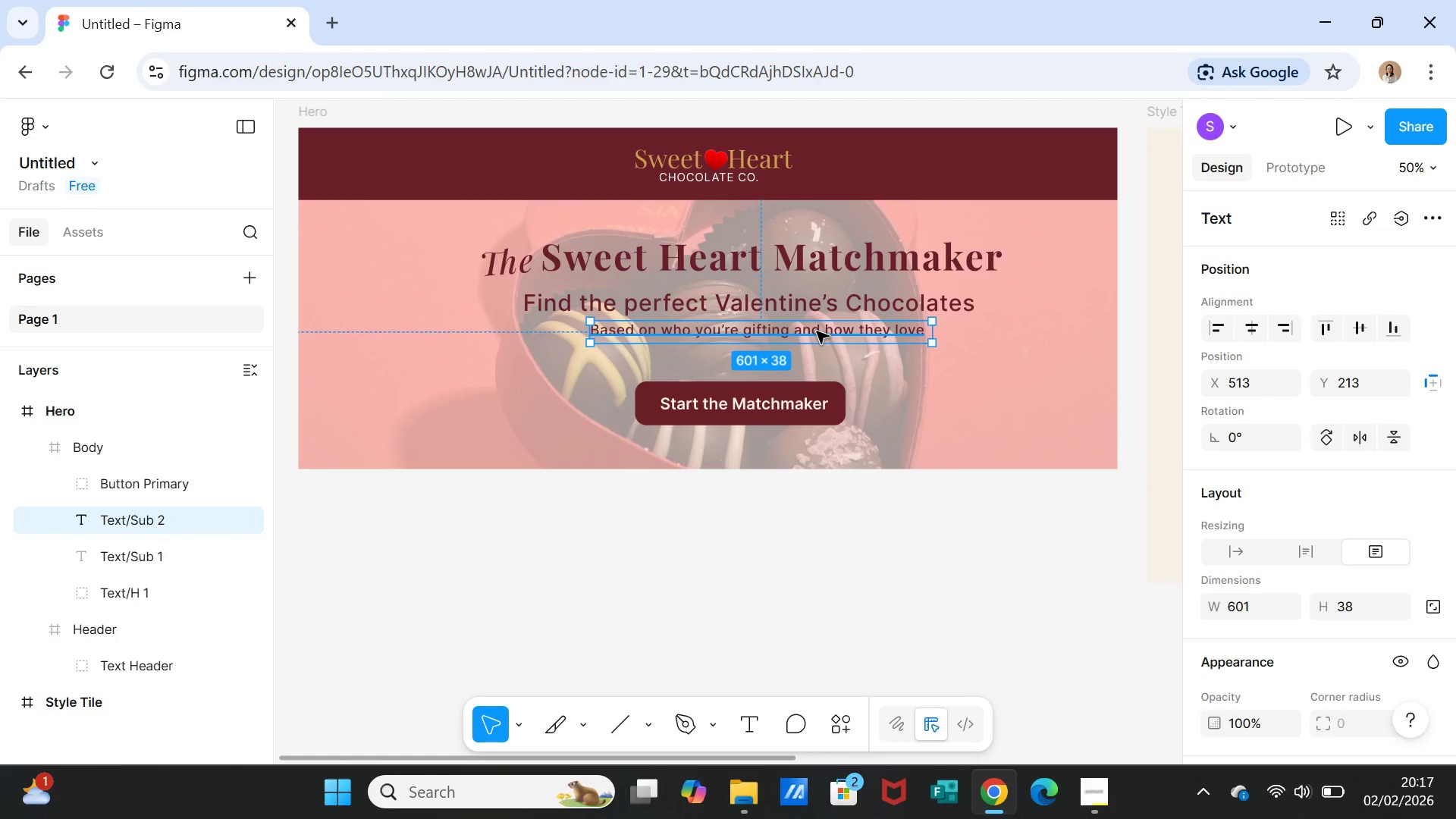 
left_click_drag(start_coordinate=[817, 331], to_coordinate=[813, 339])
 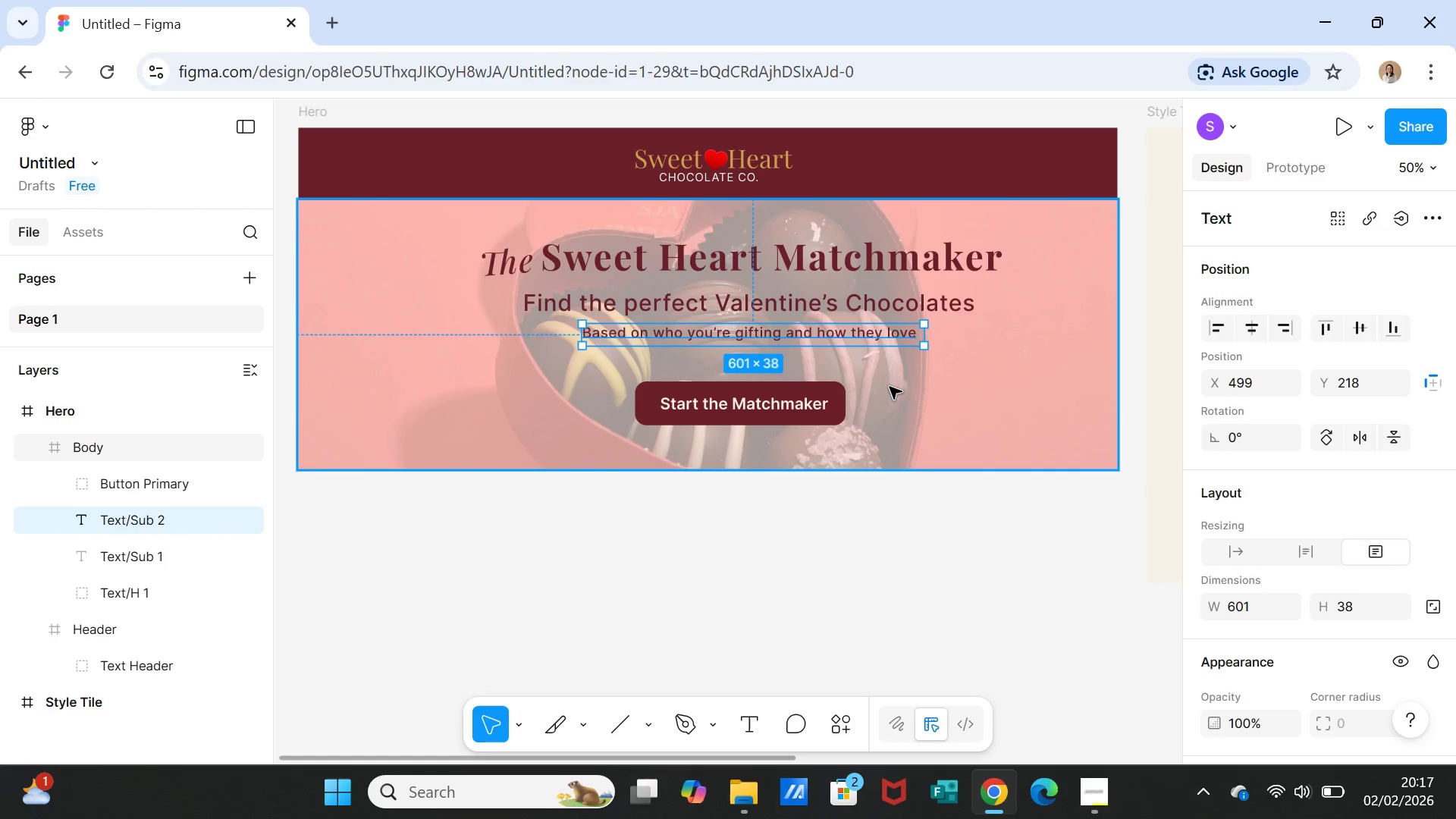 
left_click([890, 387])
 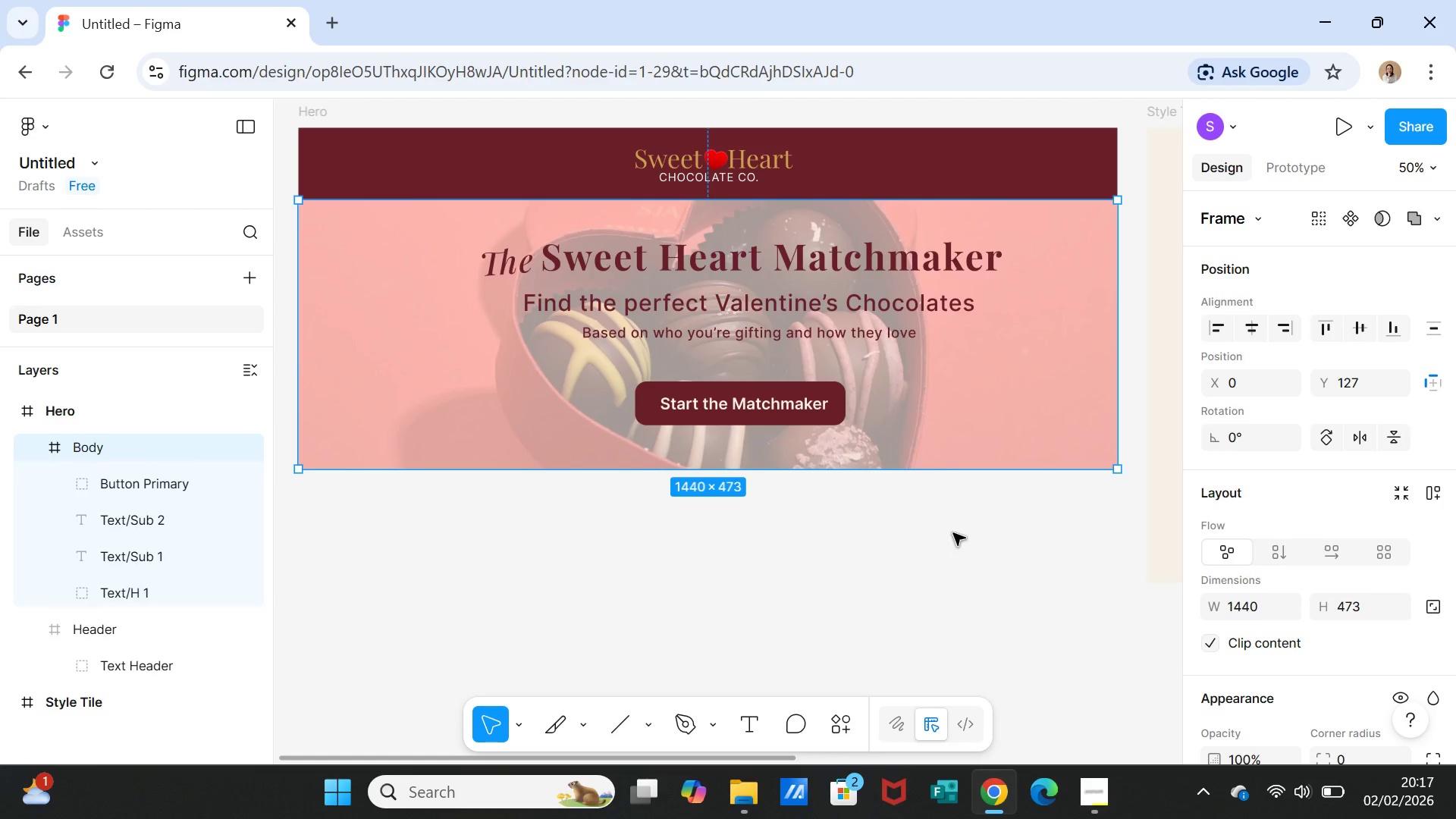 
wait(18.58)
 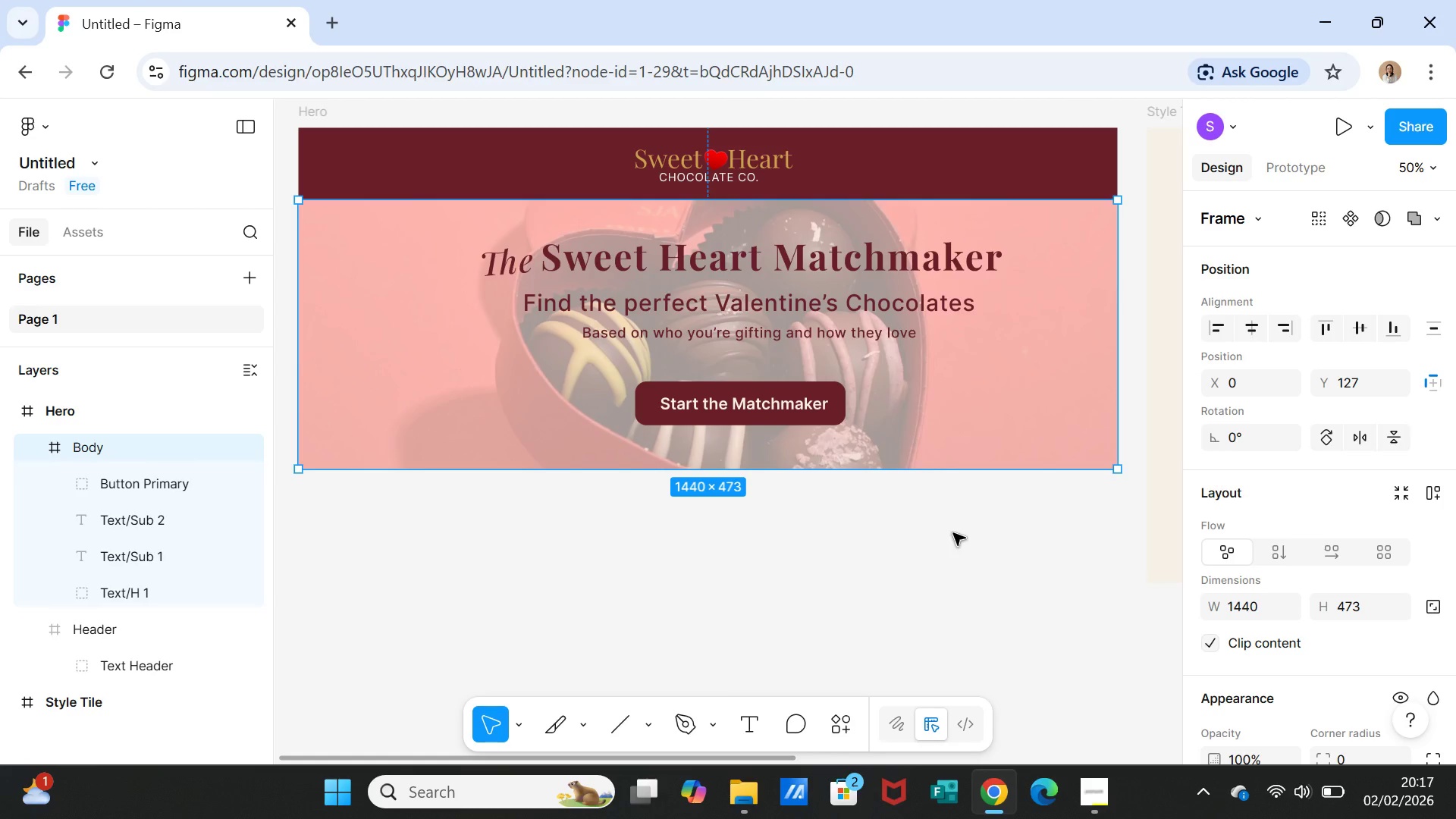 
scroll: coordinate [993, 592], scroll_direction: up, amount: 1.0
 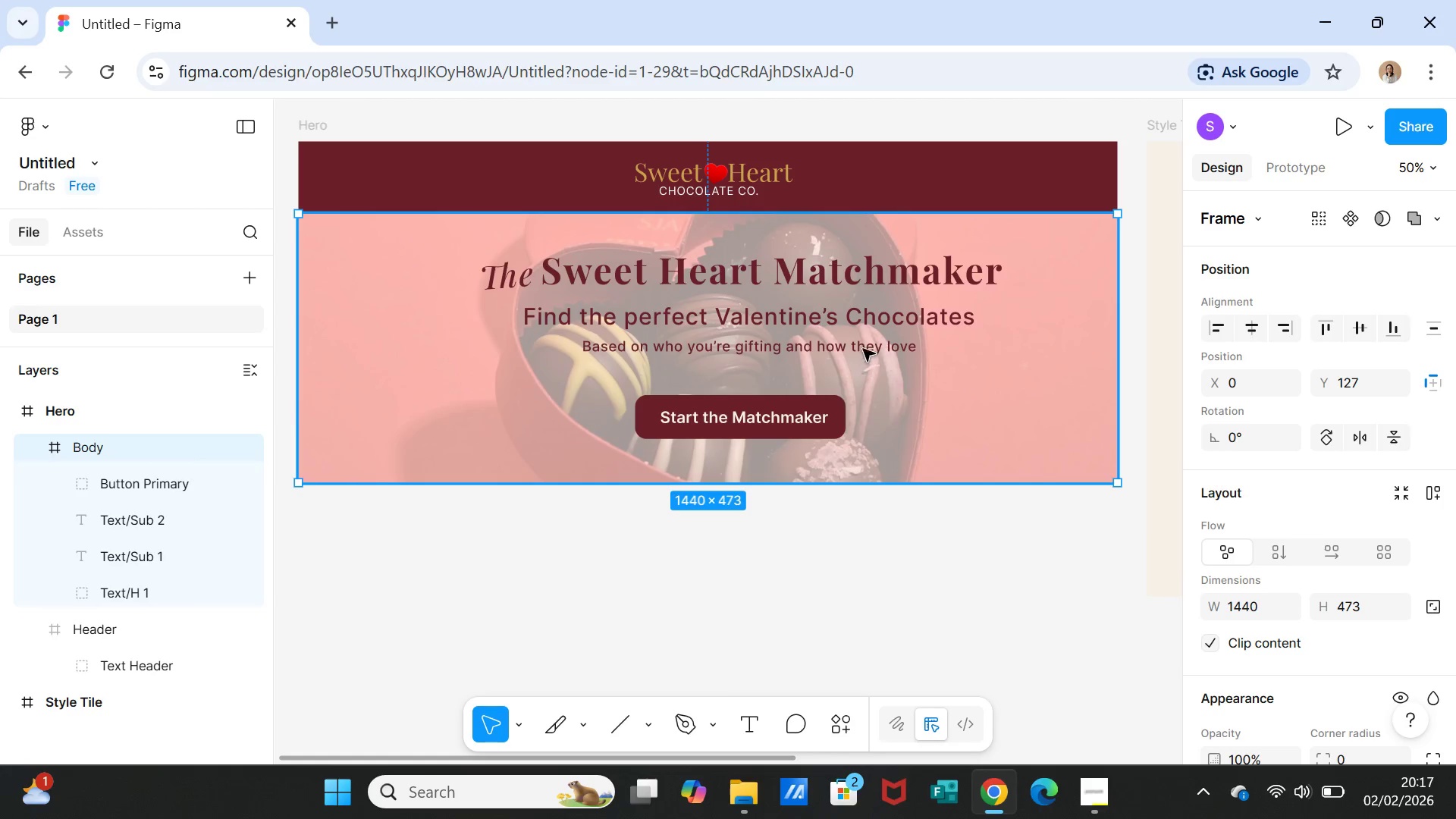 
double_click([850, 272])
 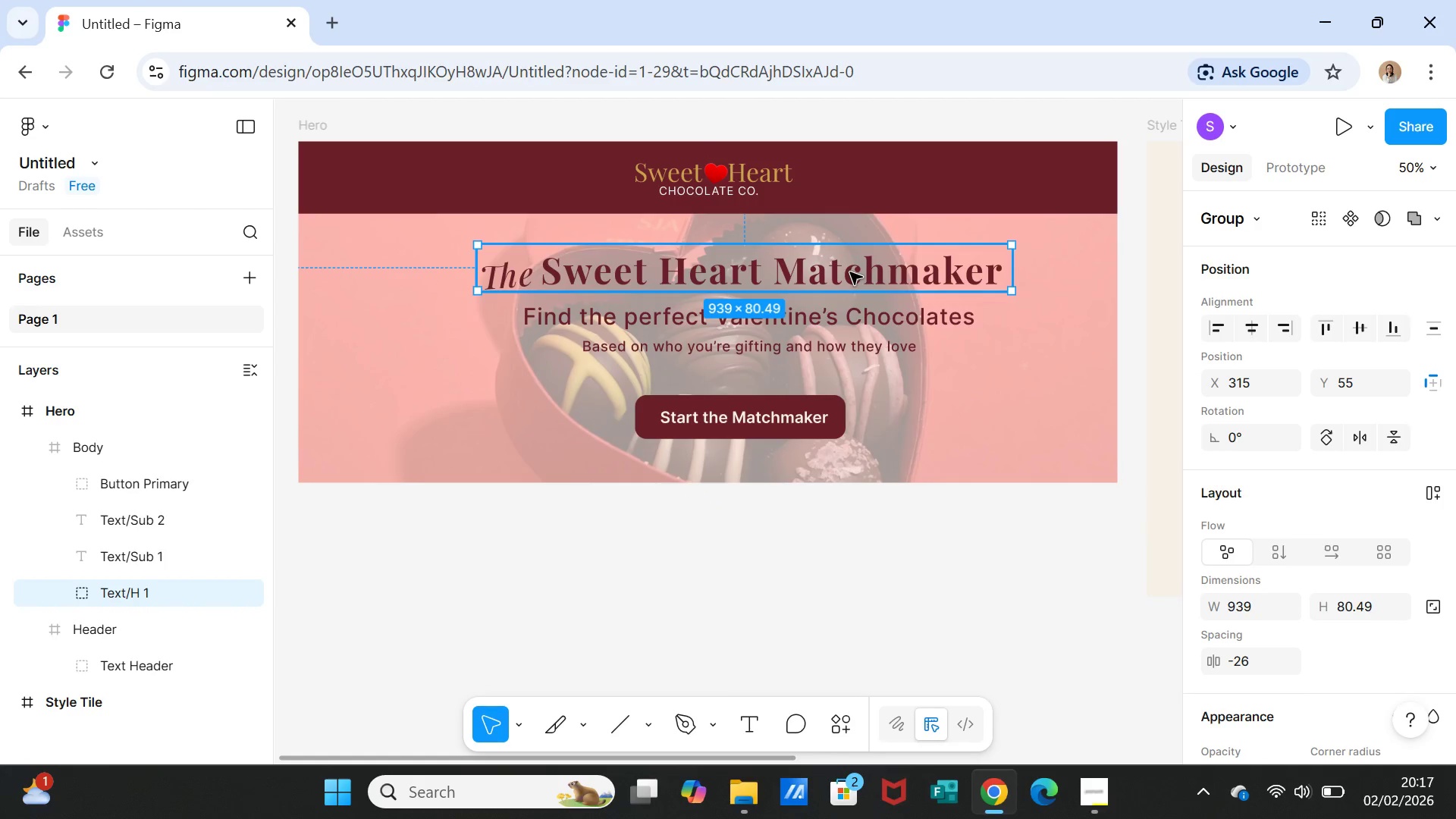 
double_click([850, 272])
 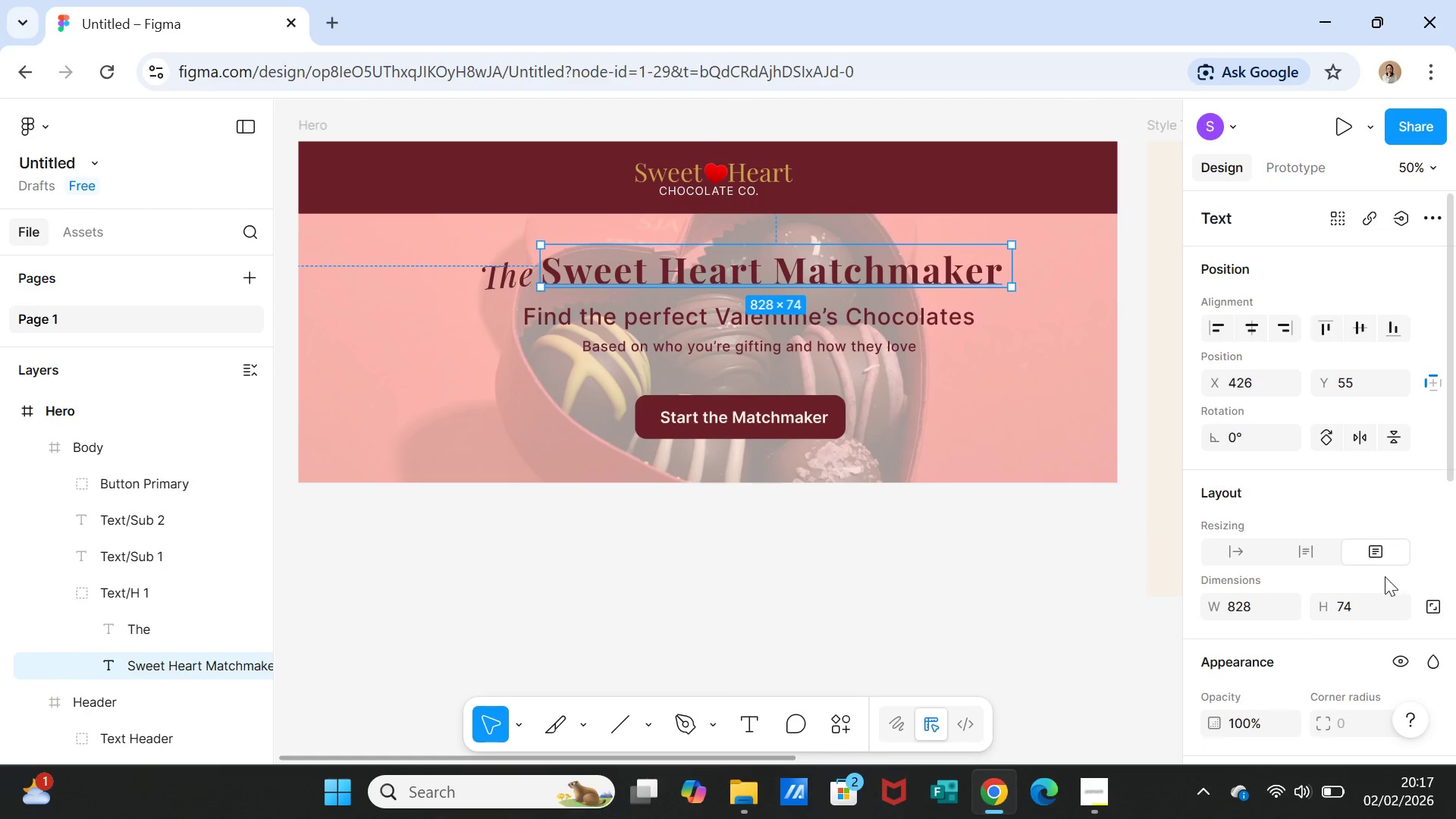 
scroll: coordinate [1384, 600], scroll_direction: down, amount: 3.0
 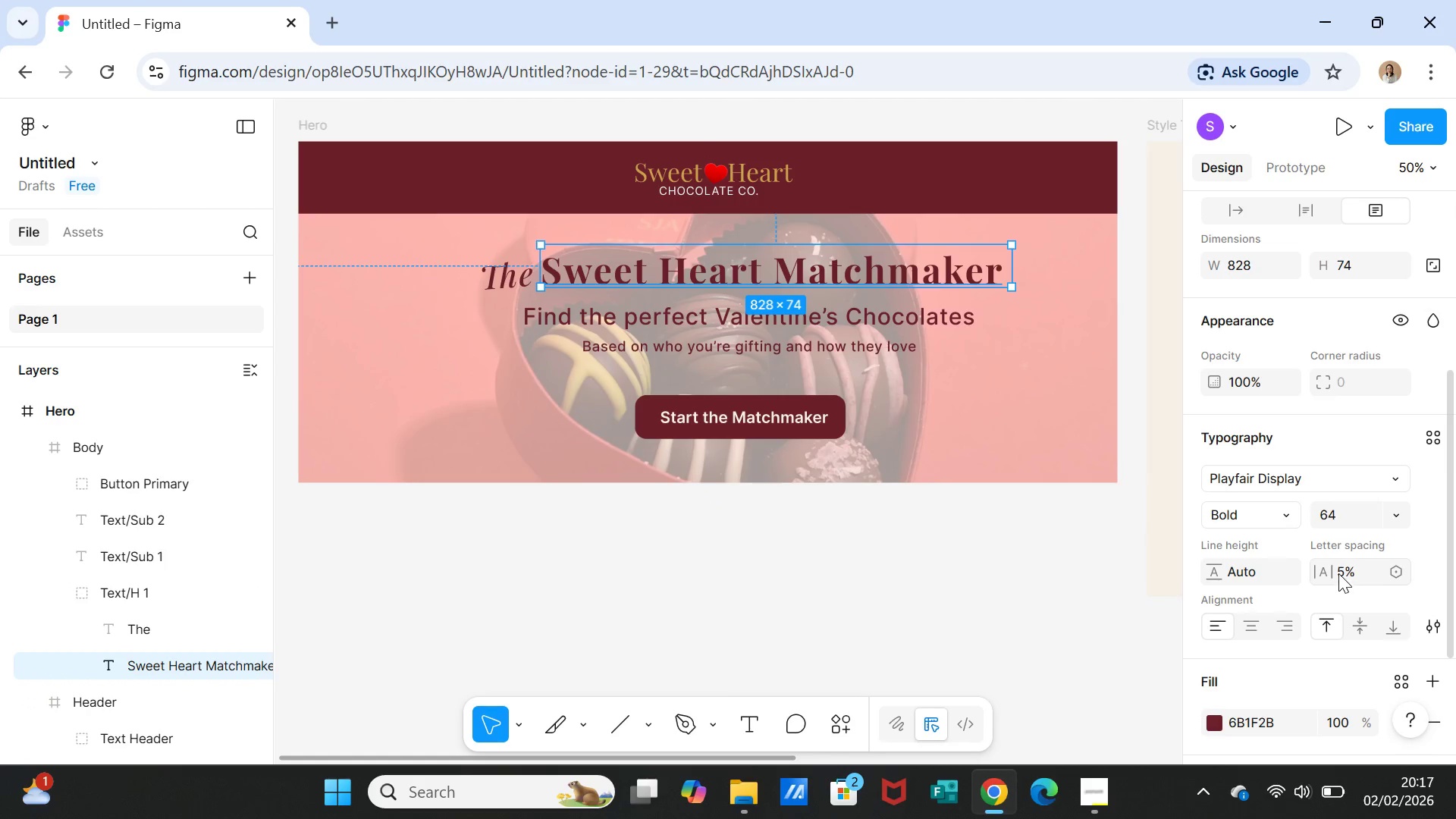 
left_click([1338, 573])
 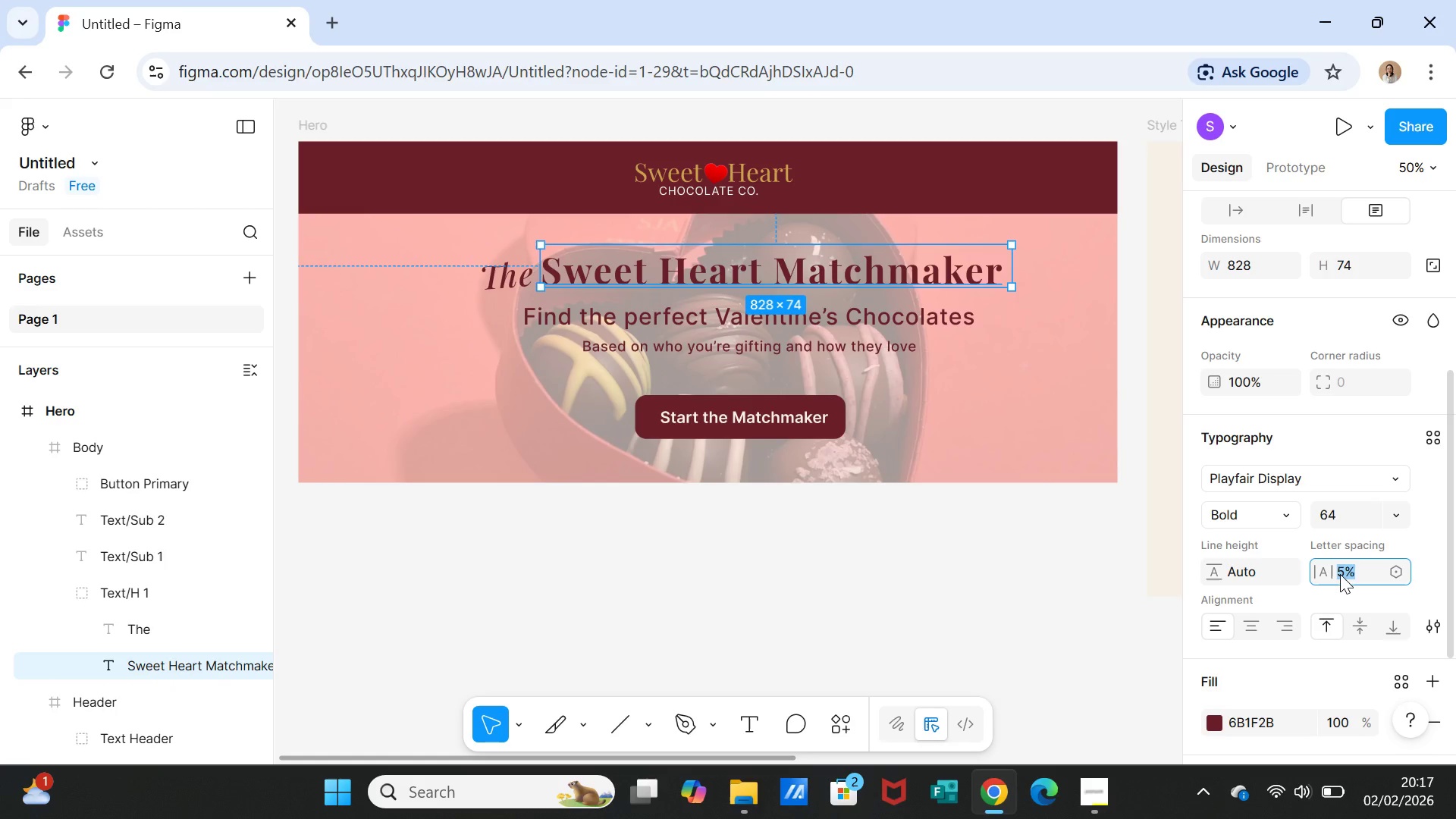 
left_click([1340, 574])
 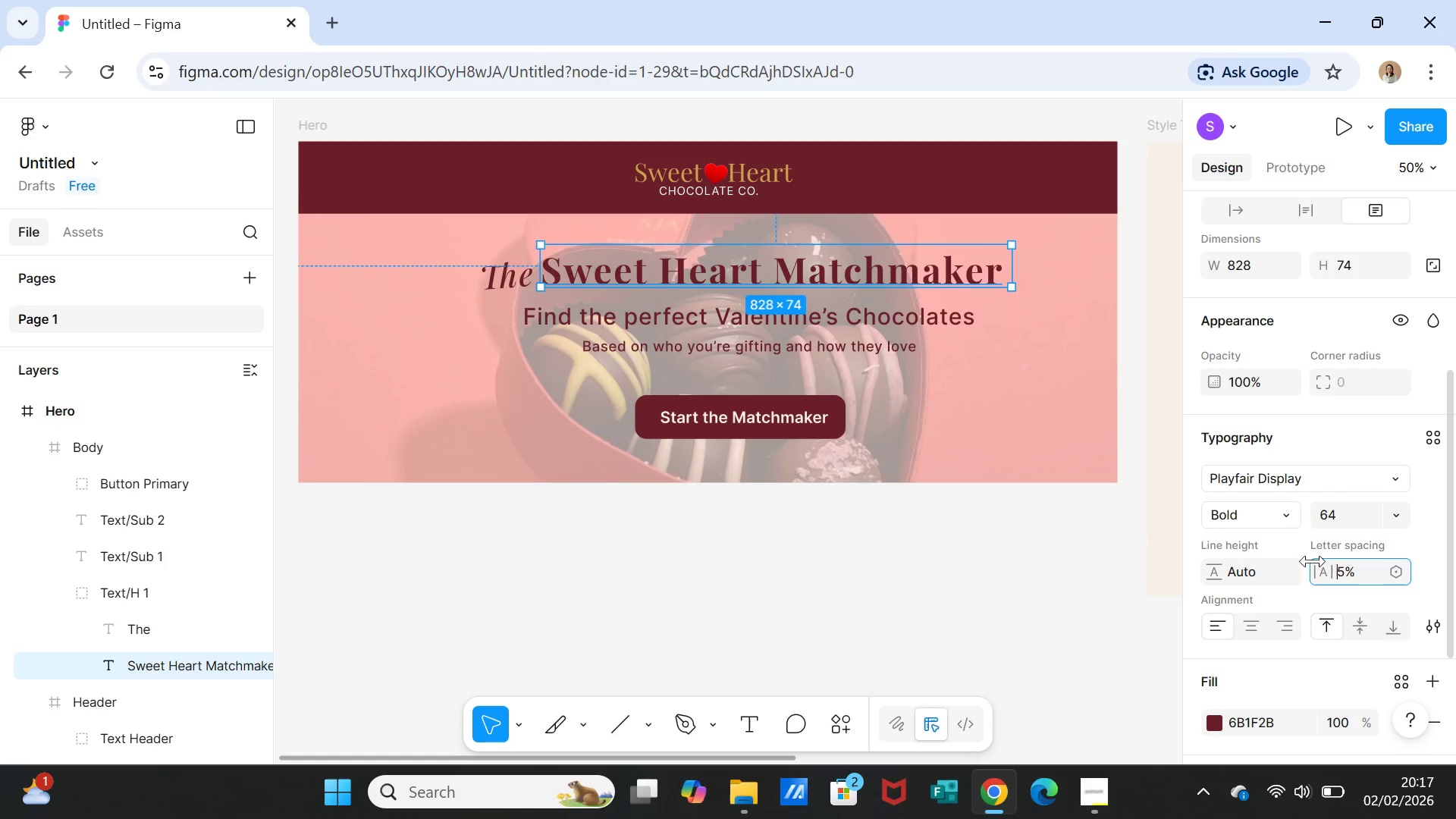 
key(ArrowRight)
 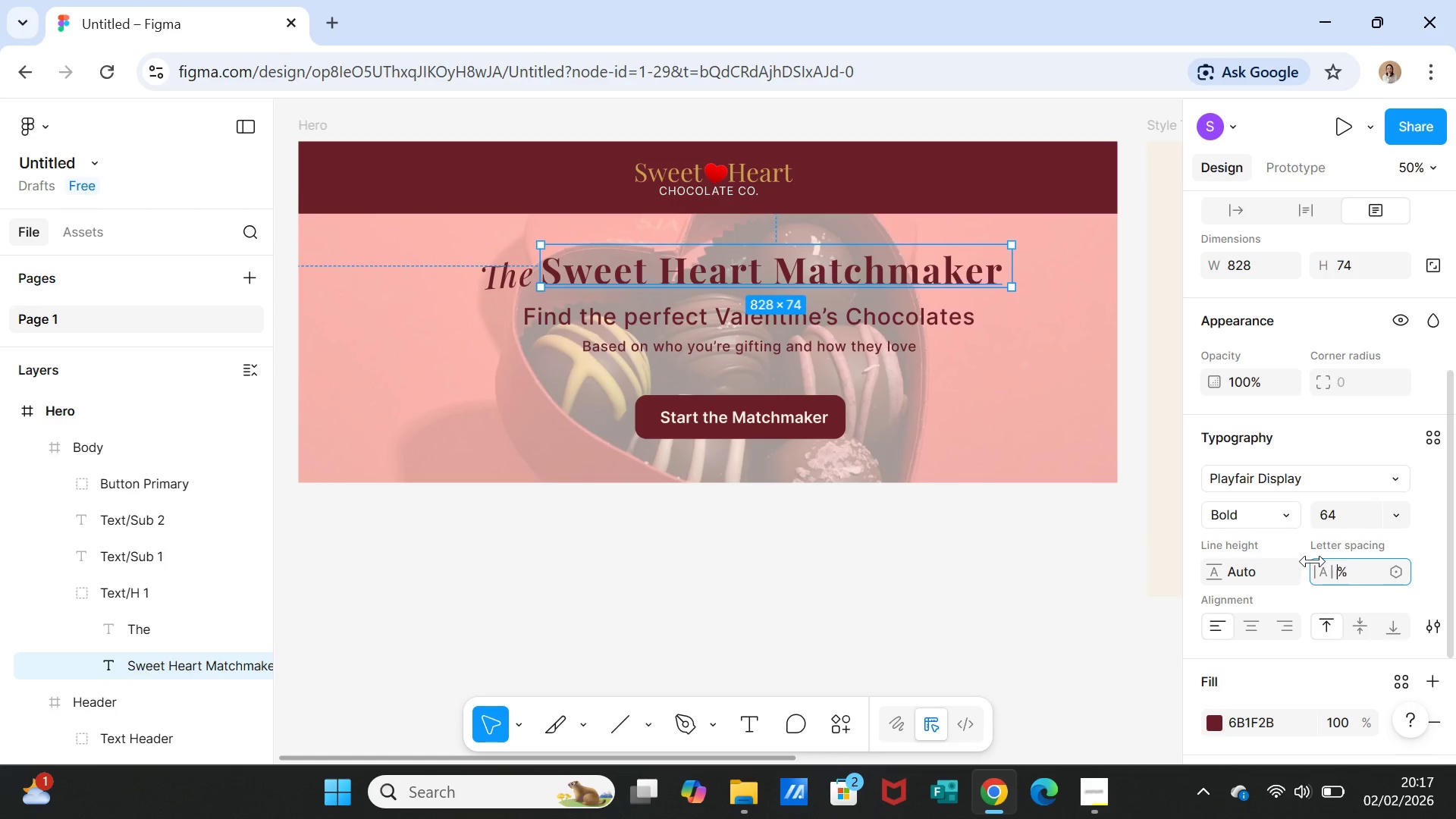 
key(Backspace)
 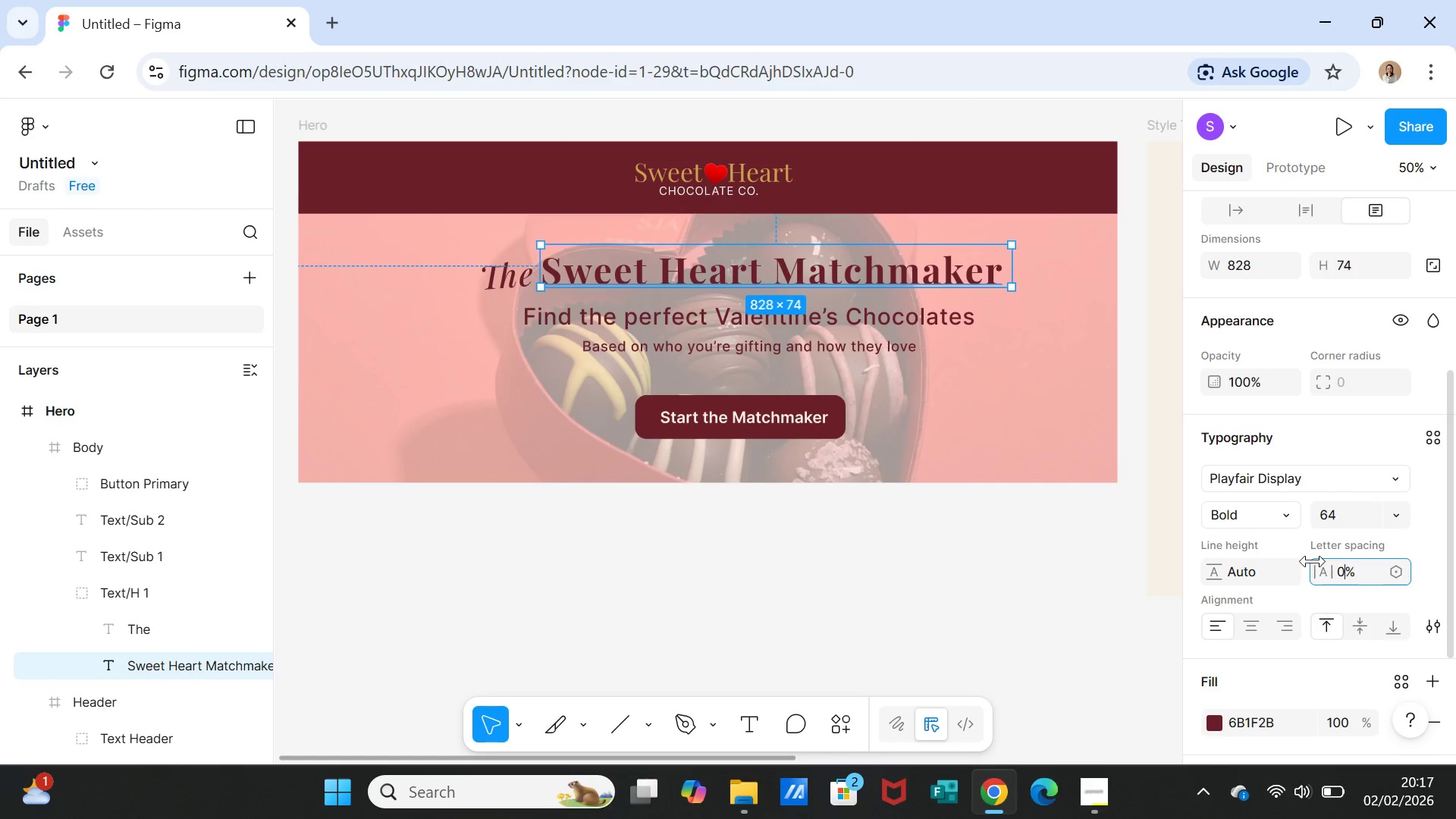 
key(0)
 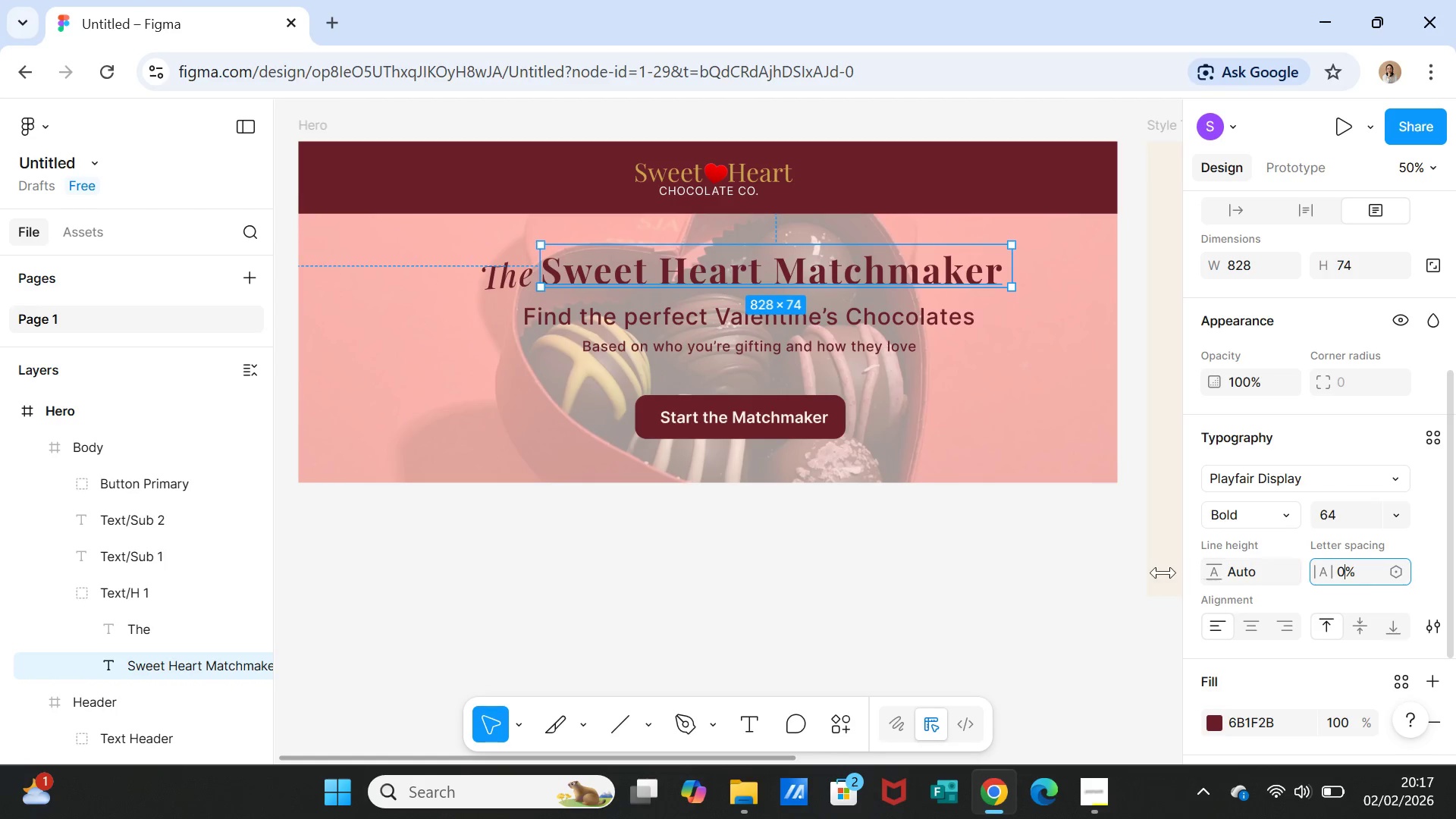 
left_click([1021, 425])
 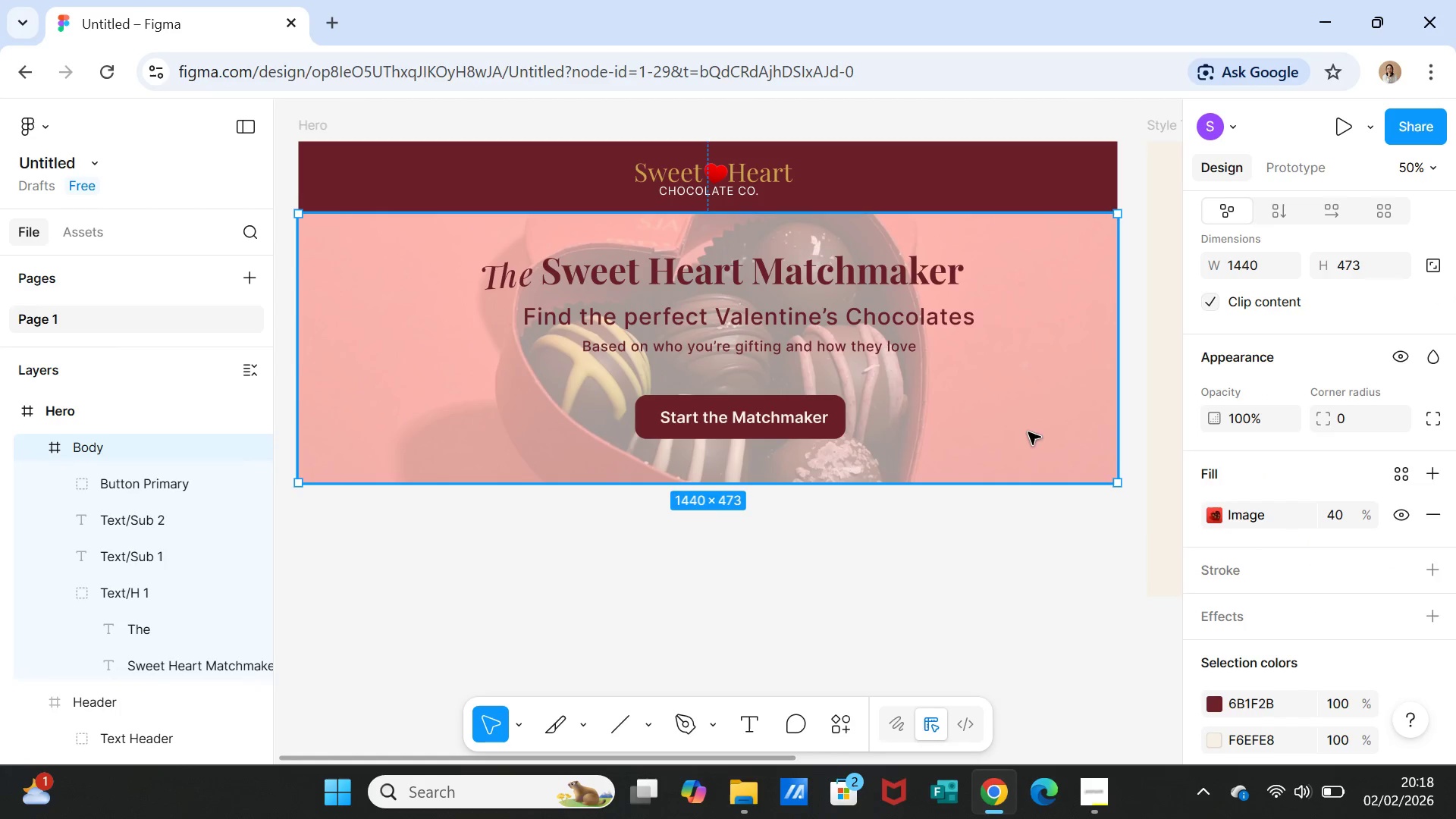 
left_click([1025, 420])
 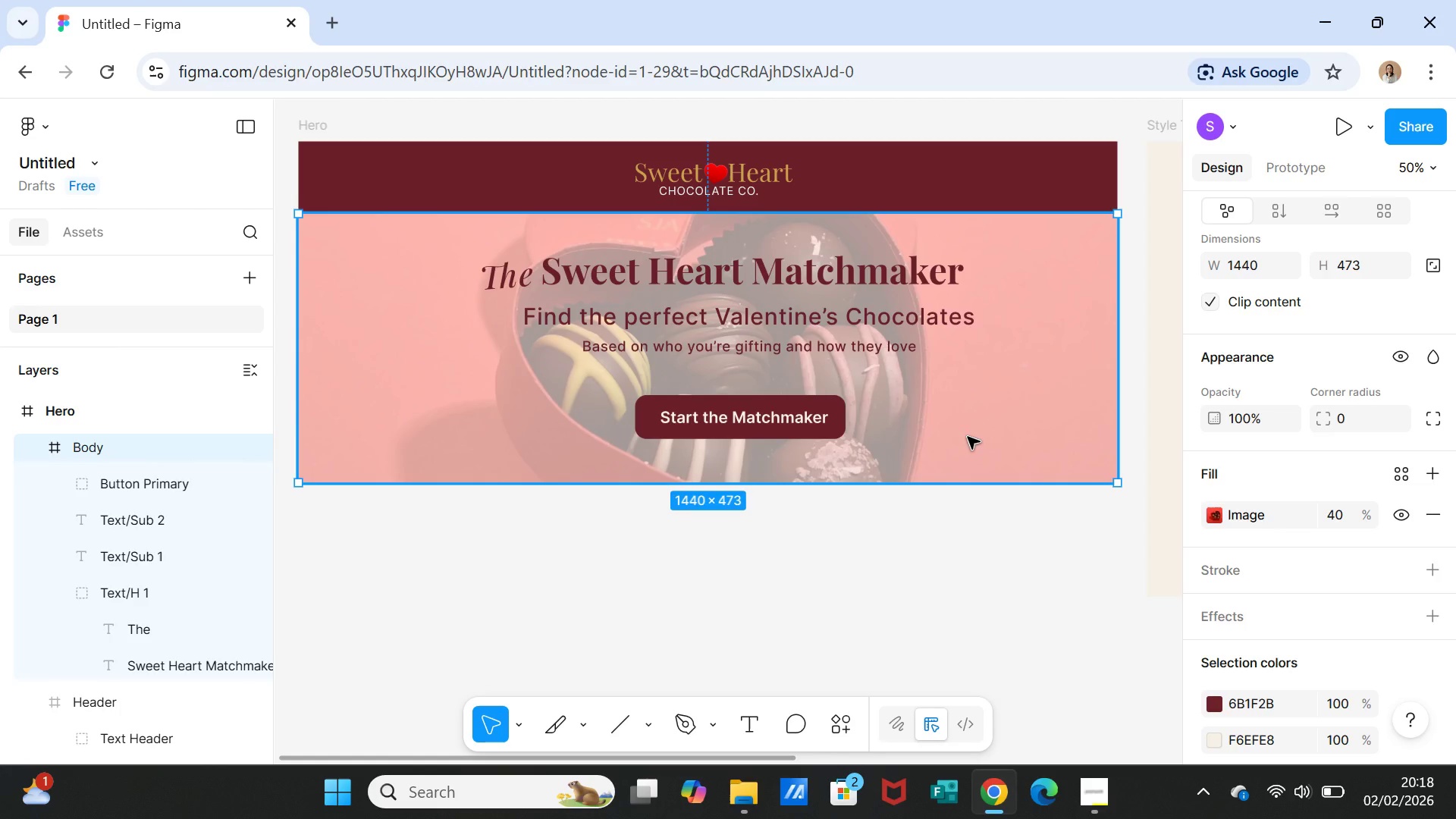 
wait(6.98)
 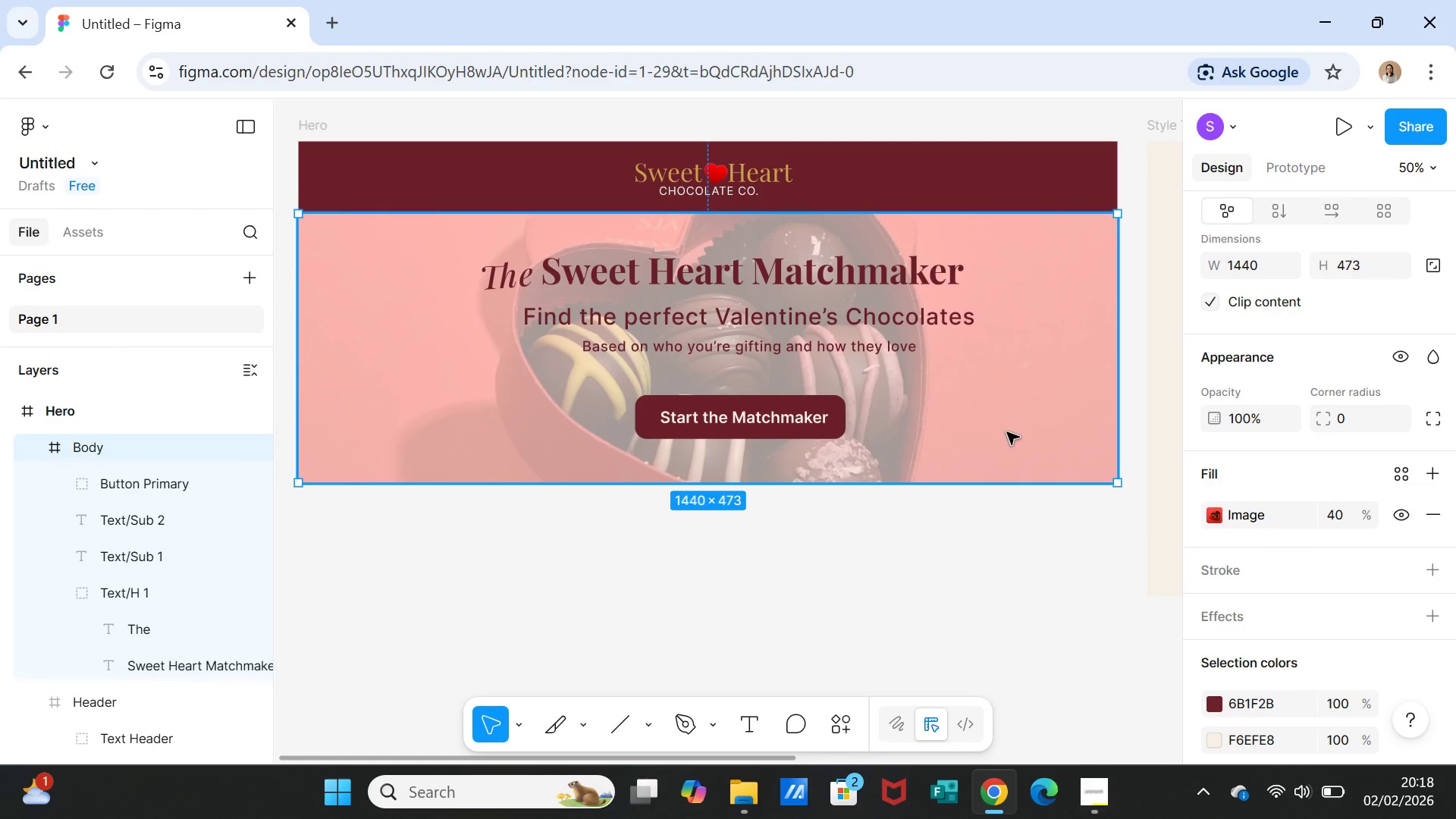 
double_click([871, 315])
 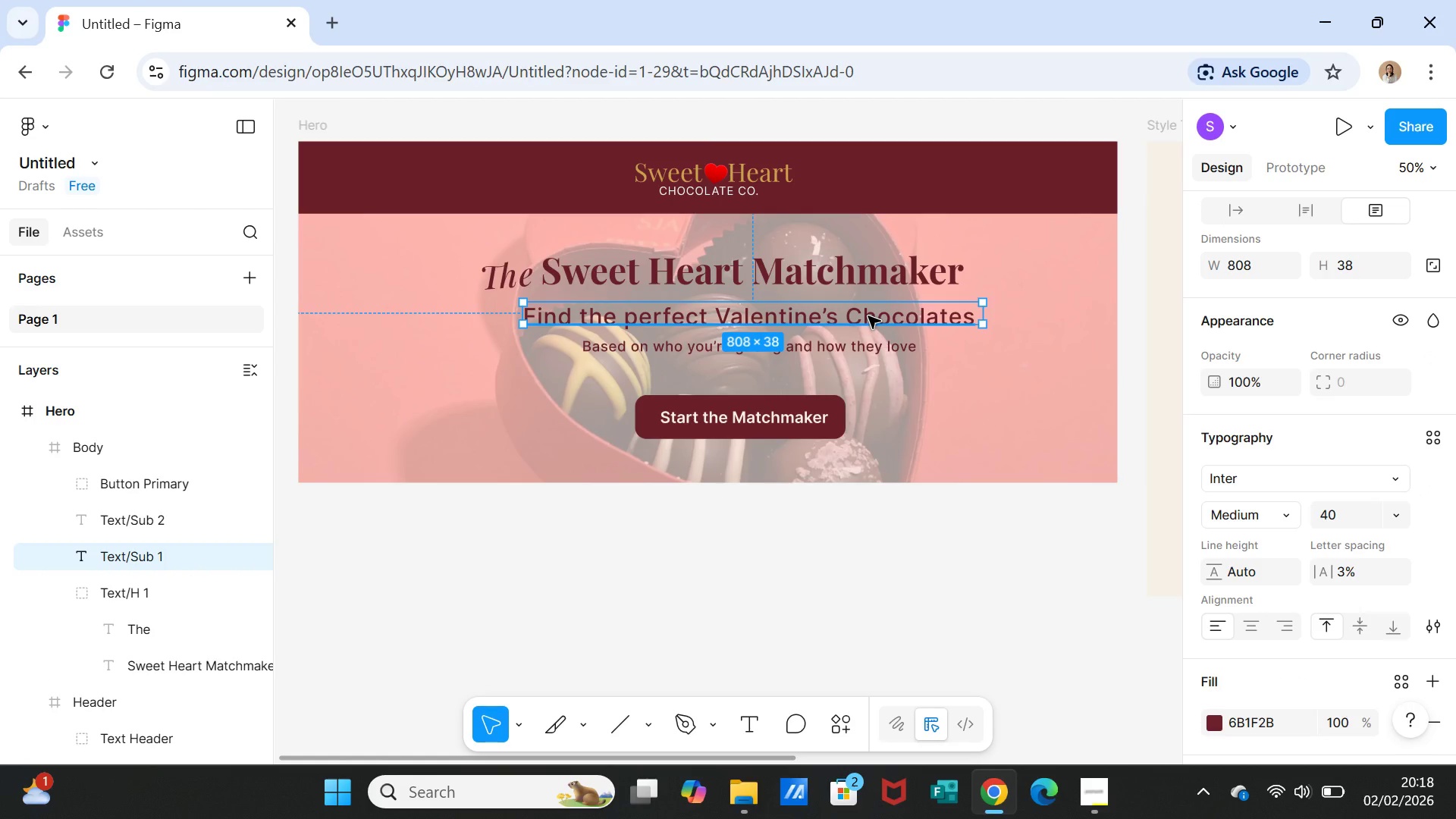 
left_click_drag(start_coordinate=[868, 316], to_coordinate=[857, 317])
 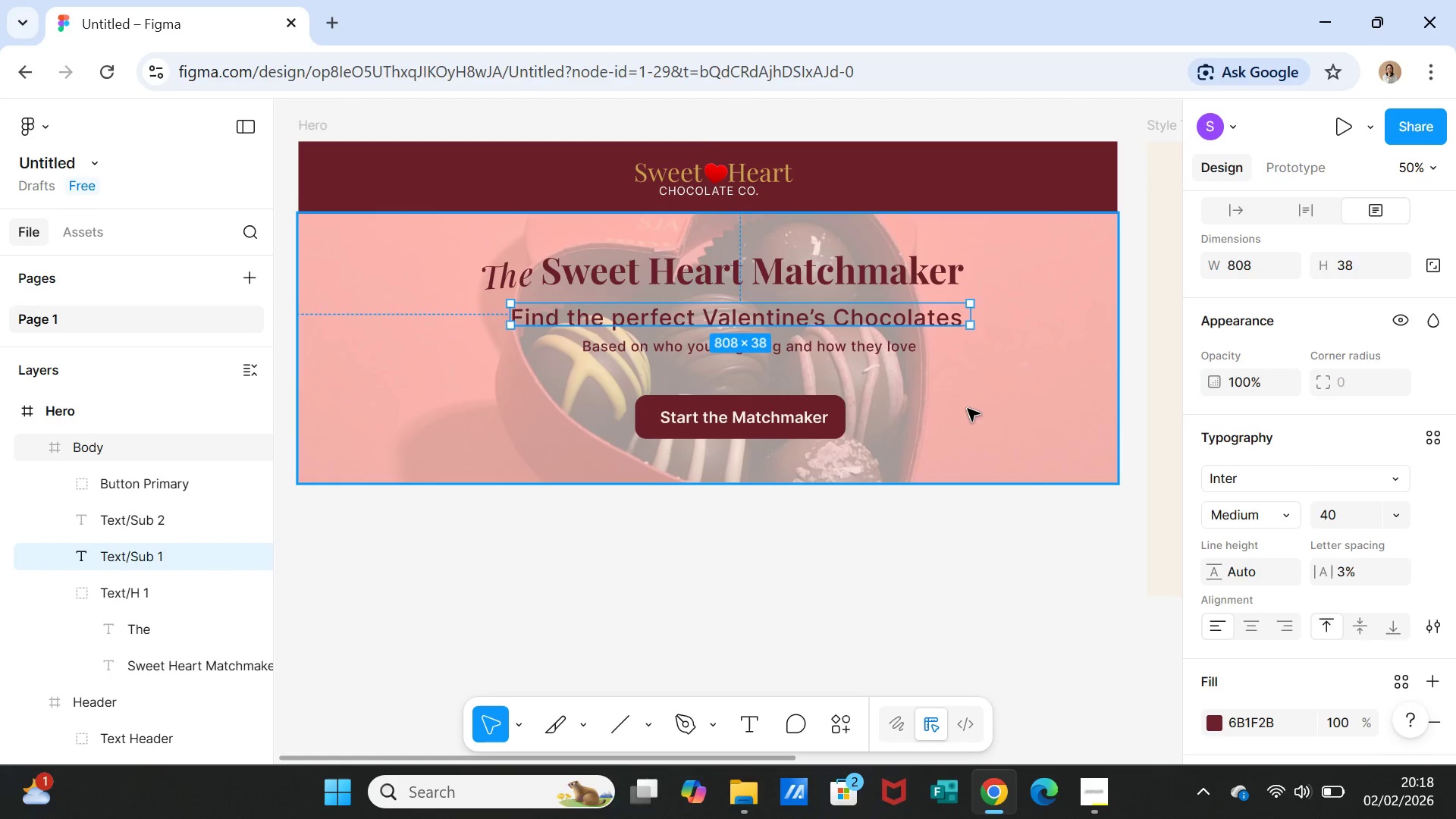 
left_click([968, 409])
 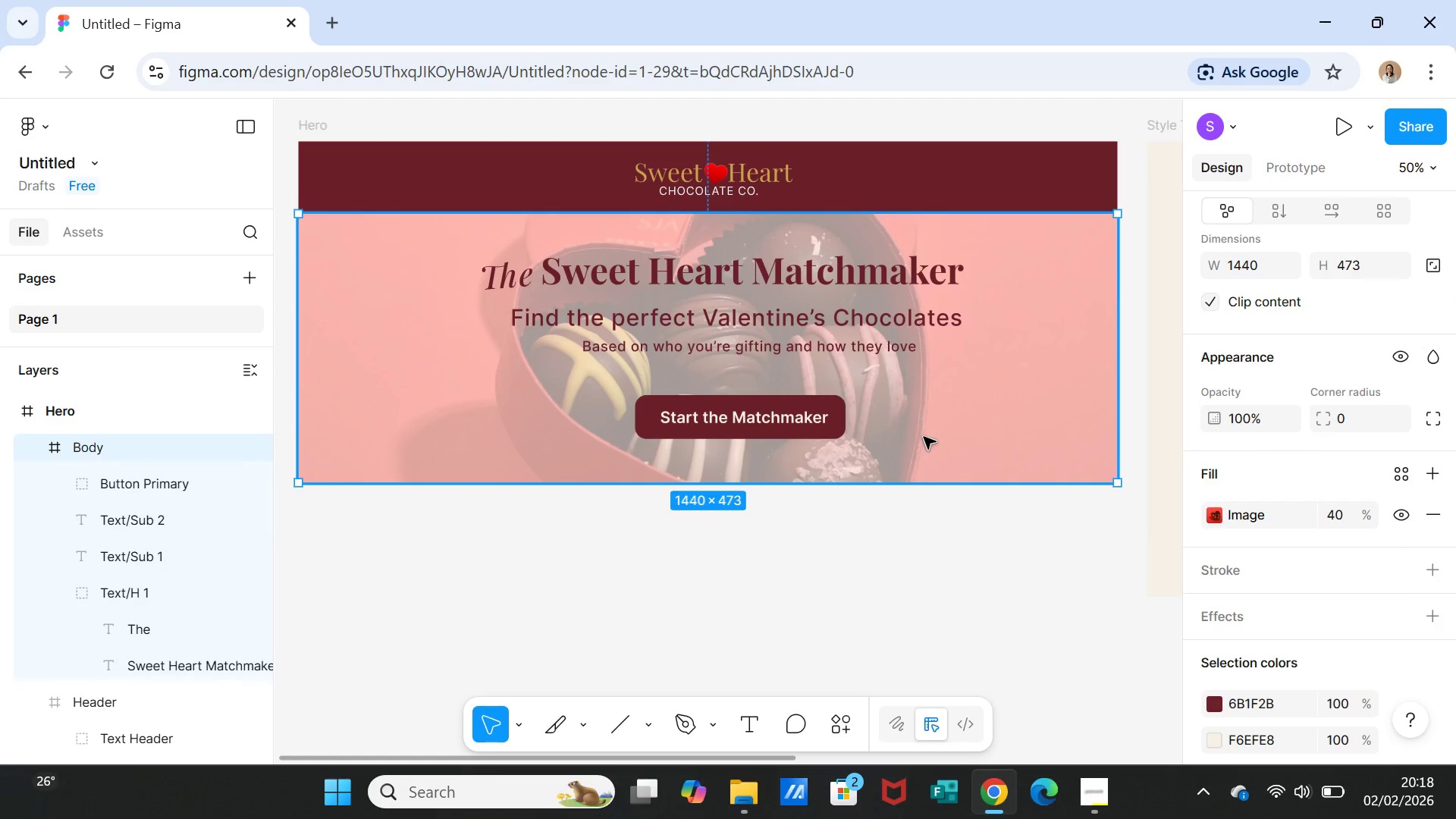 
left_click([920, 582])
 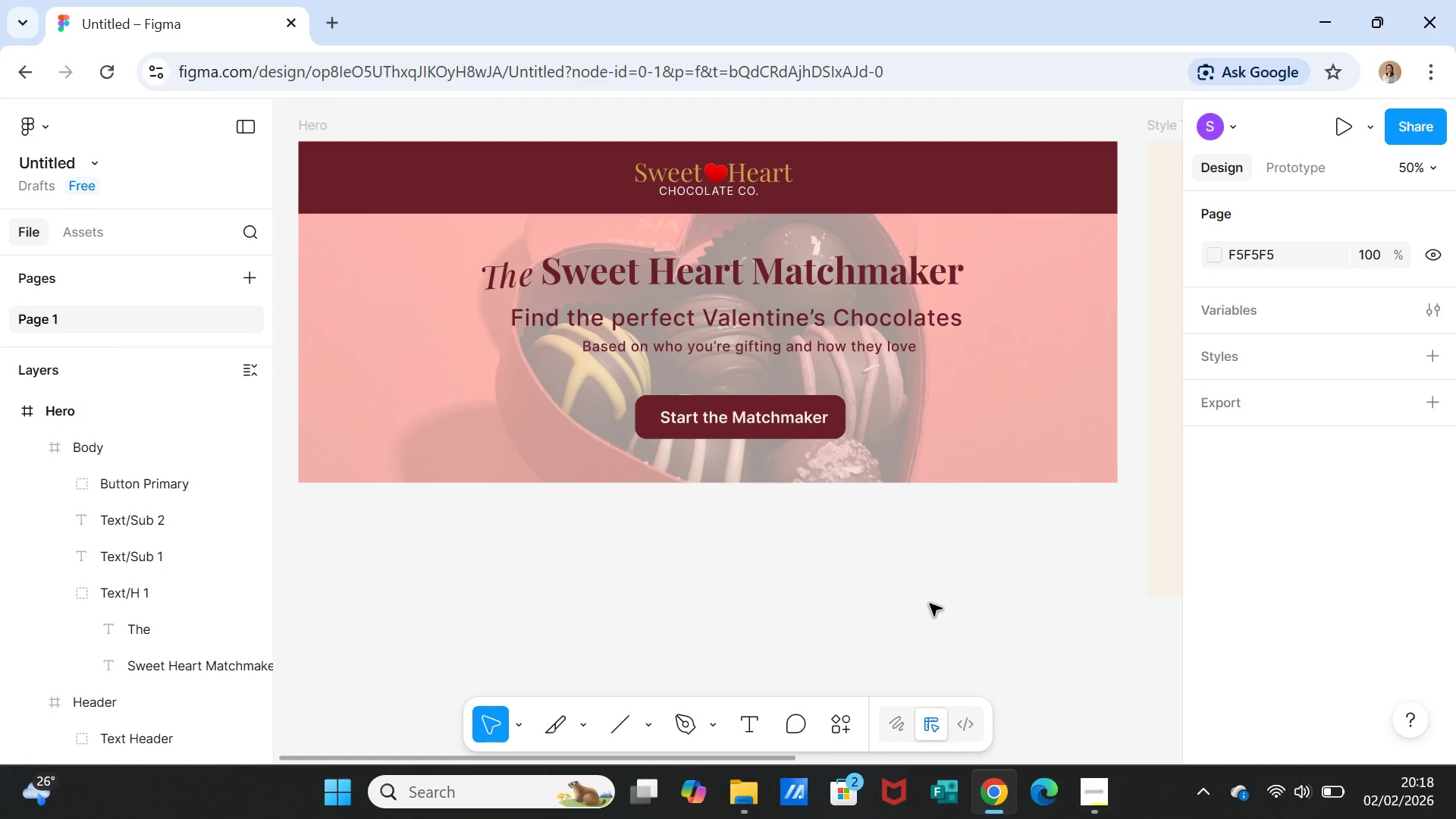 
wait(12.5)
 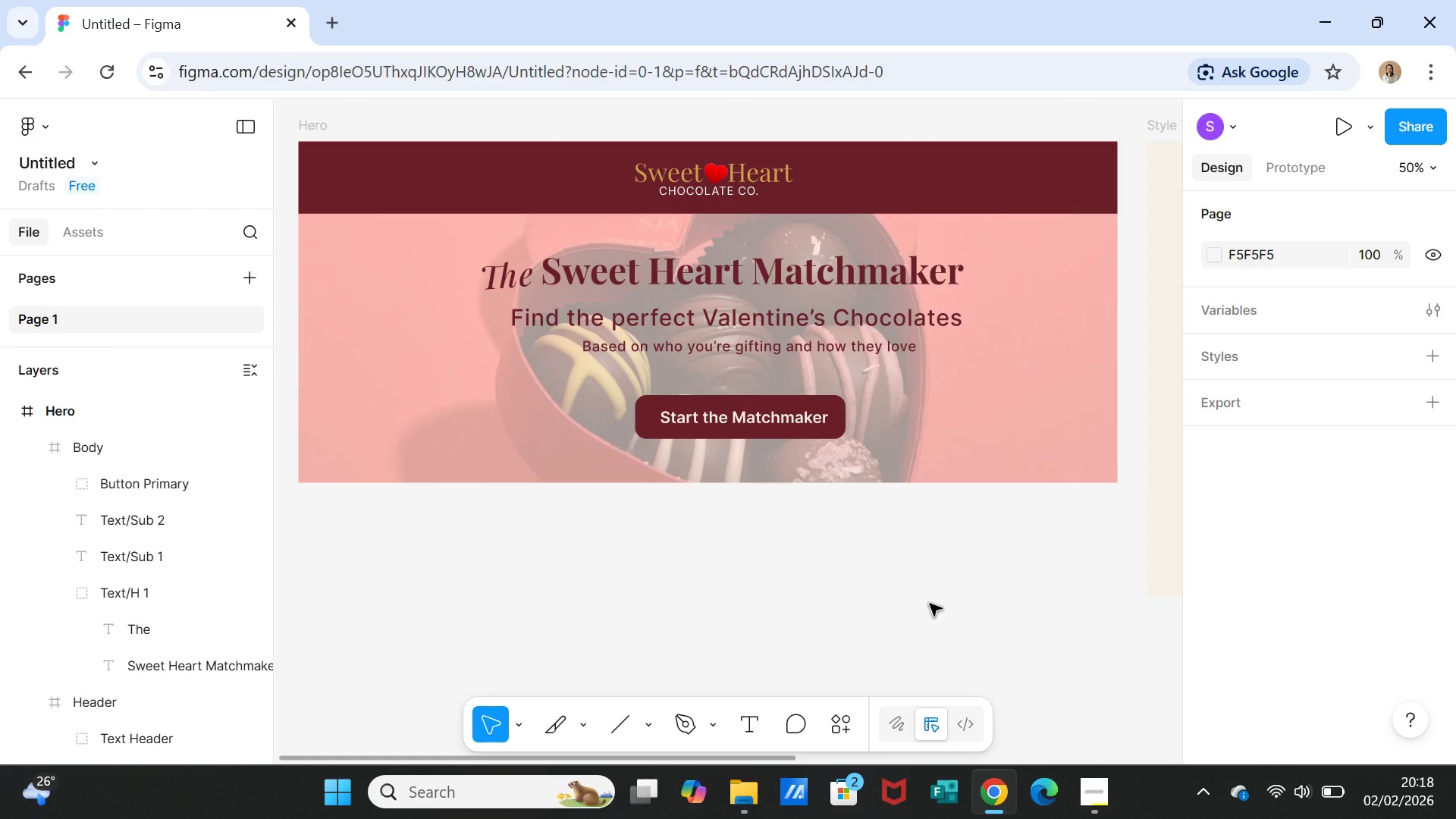 
left_click([994, 530])
 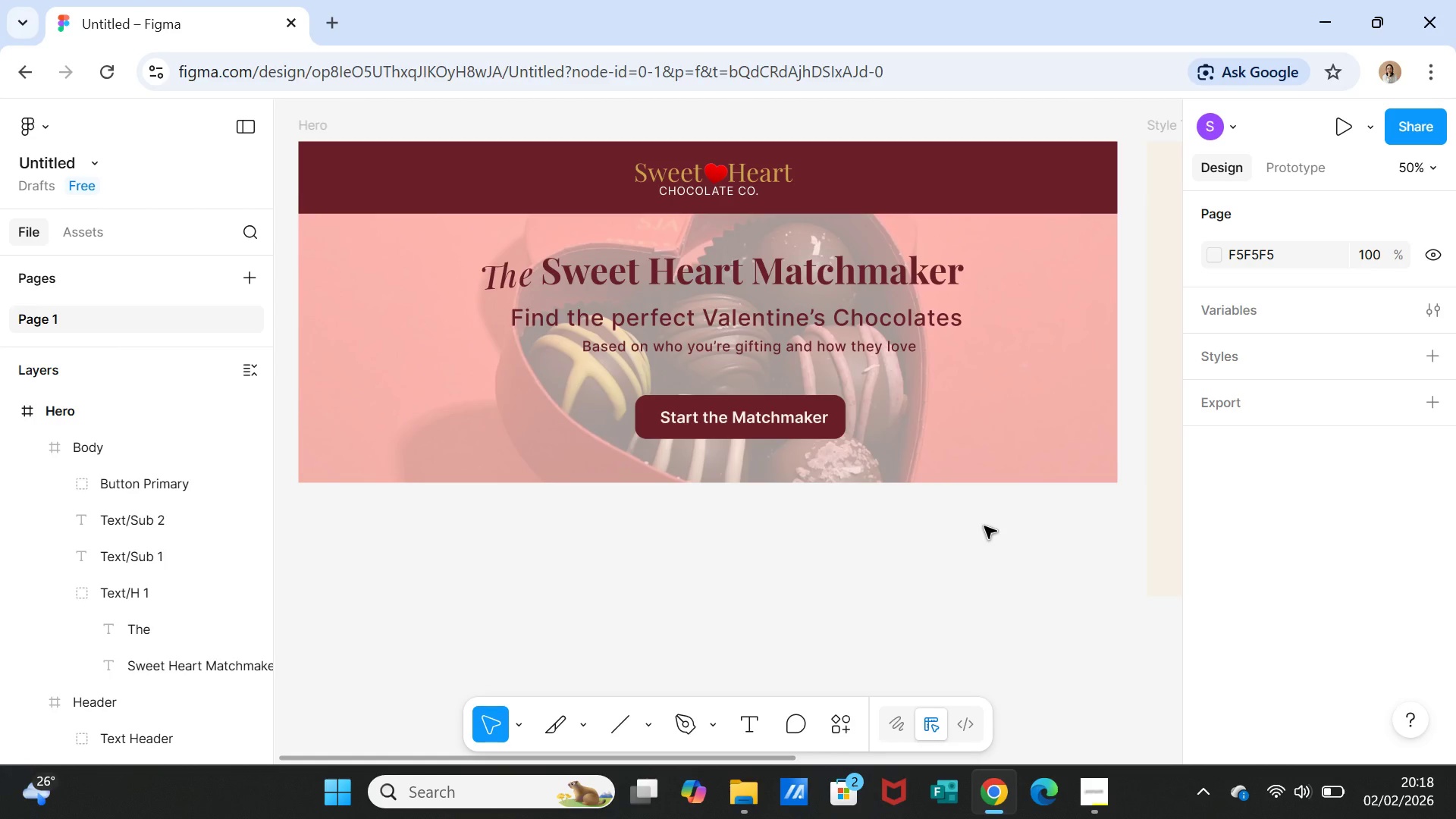 
wait(10.2)
 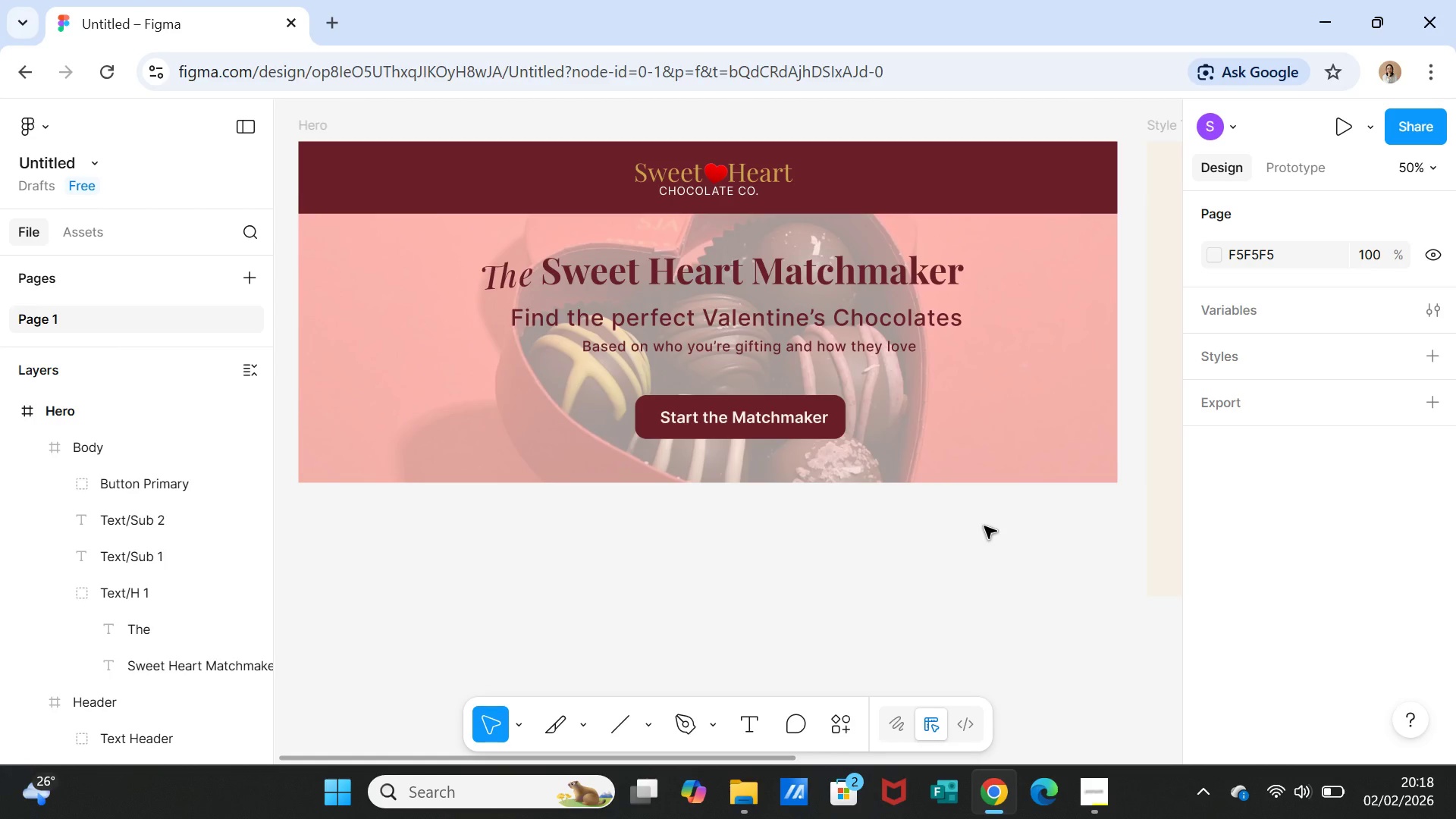 
scroll: coordinate [960, 550], scroll_direction: down, amount: 2.0
 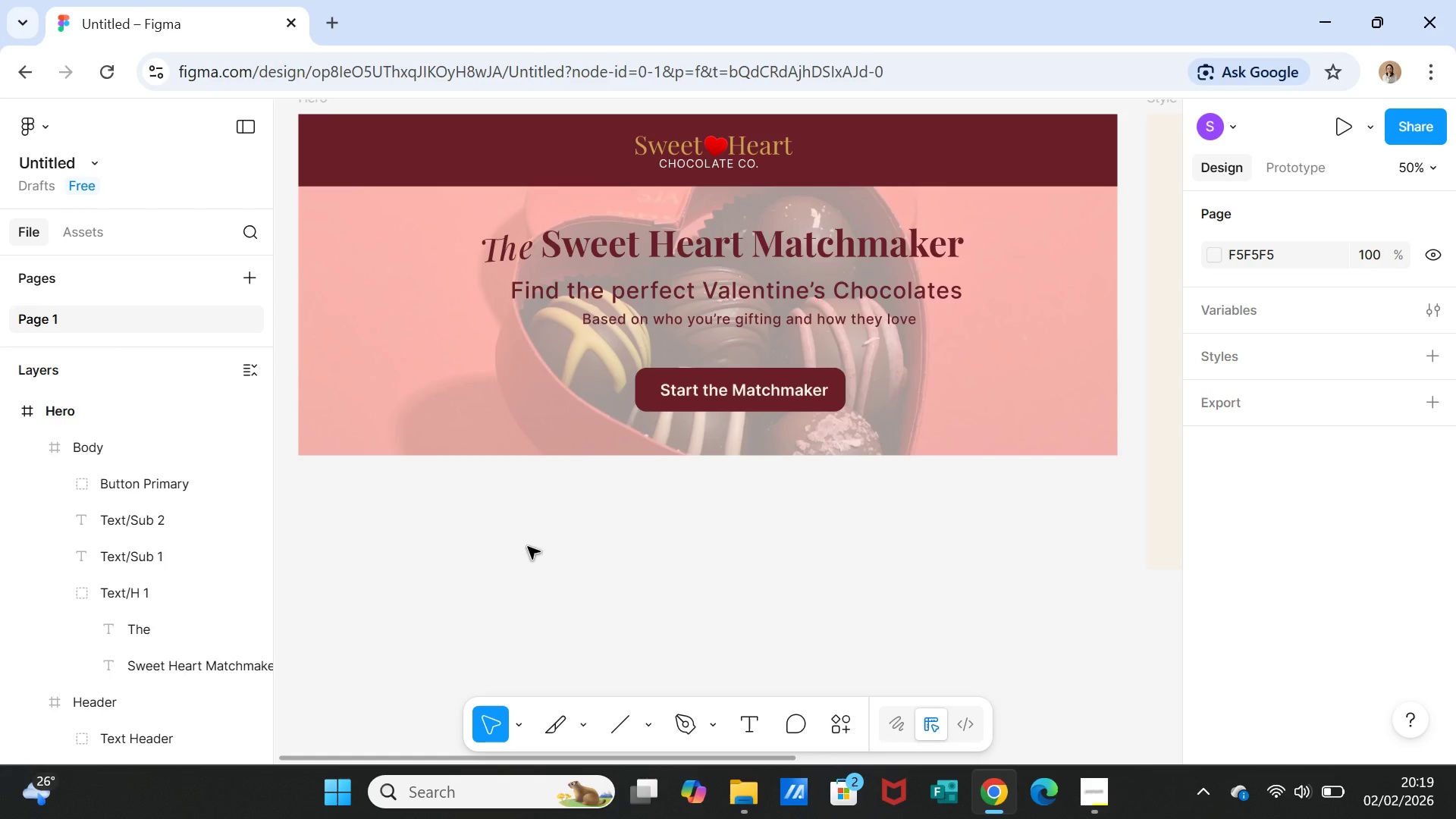 
wait(28.62)
 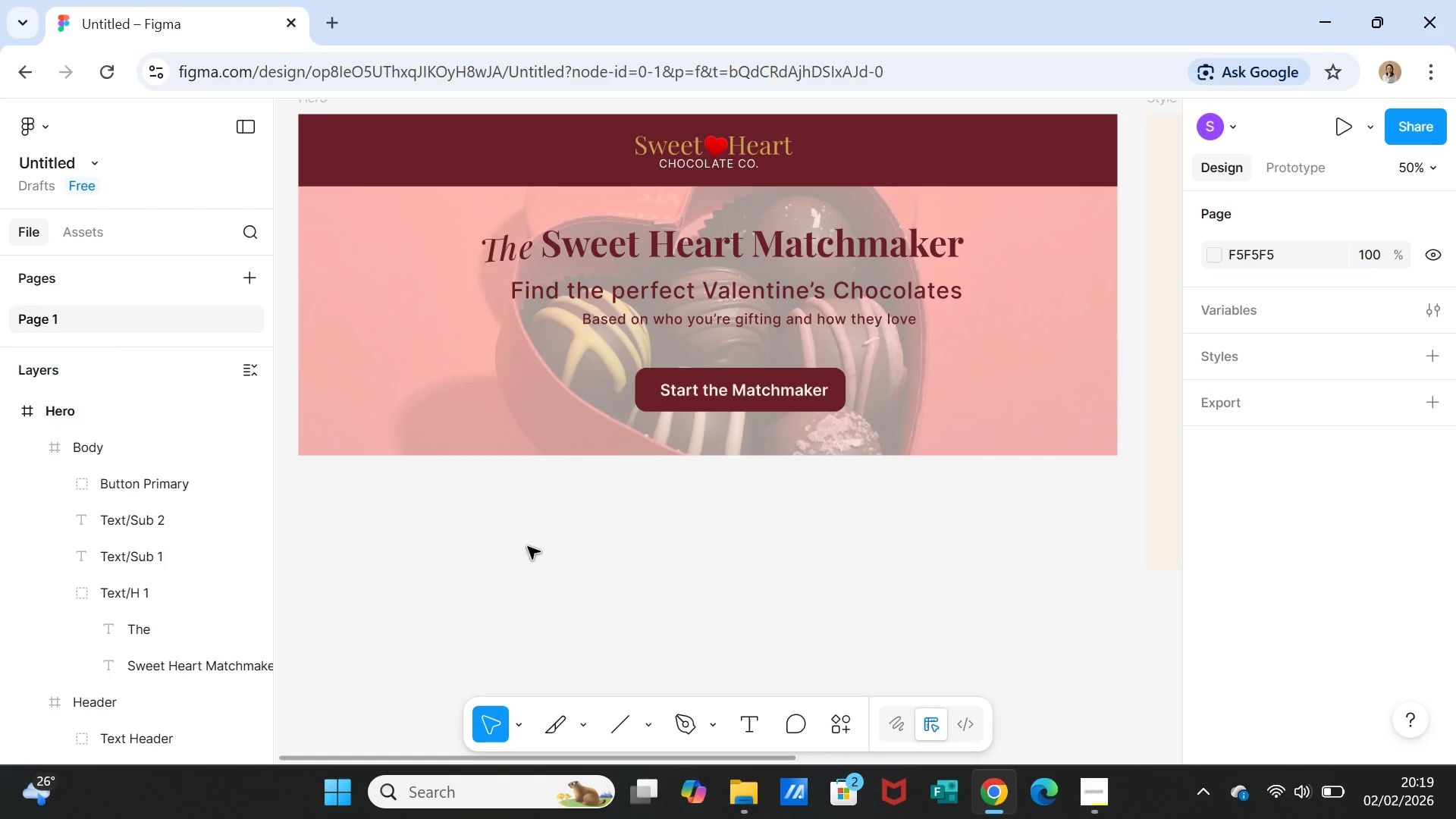 
left_click([649, 723])
 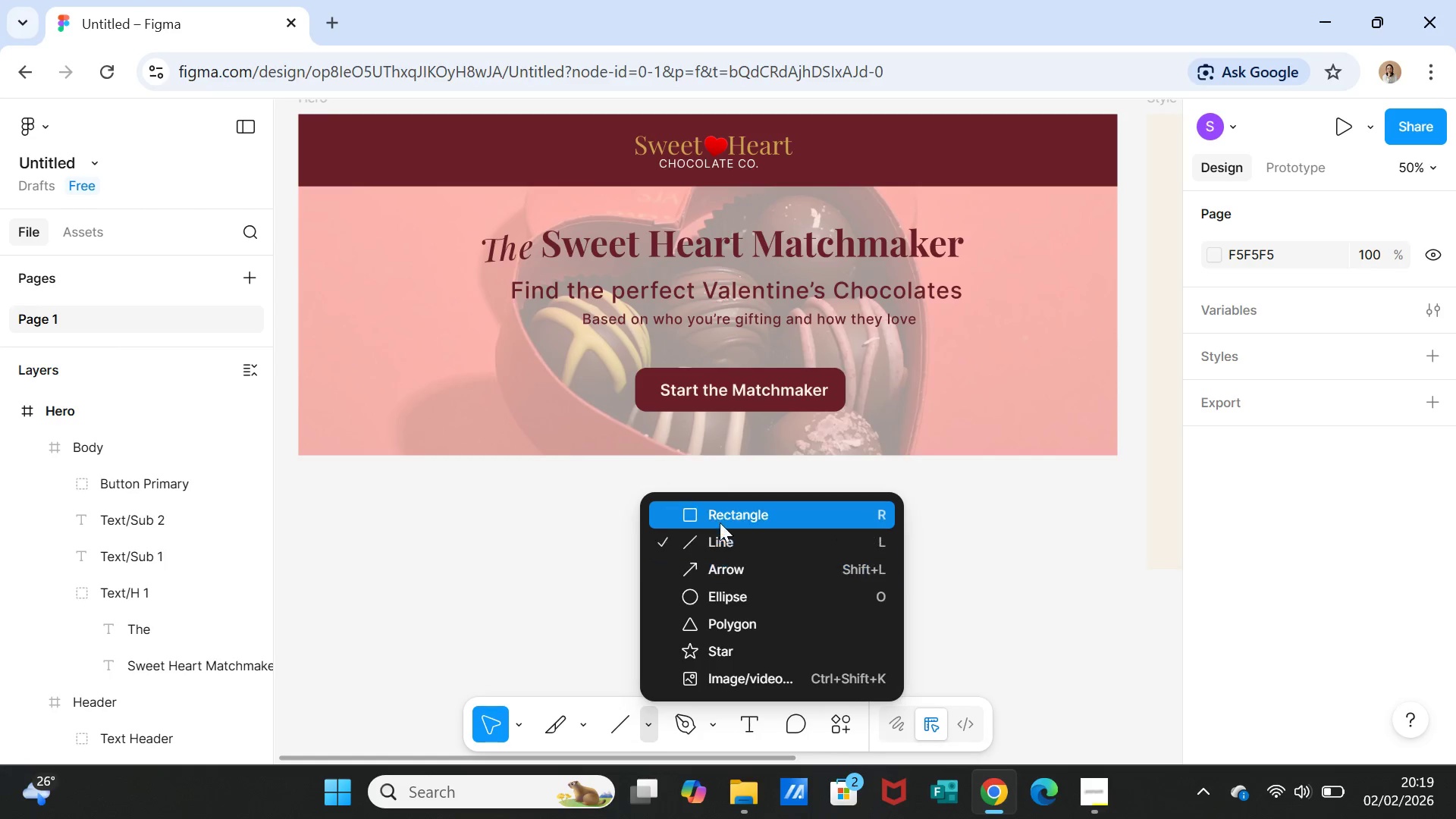 
left_click([720, 517])
 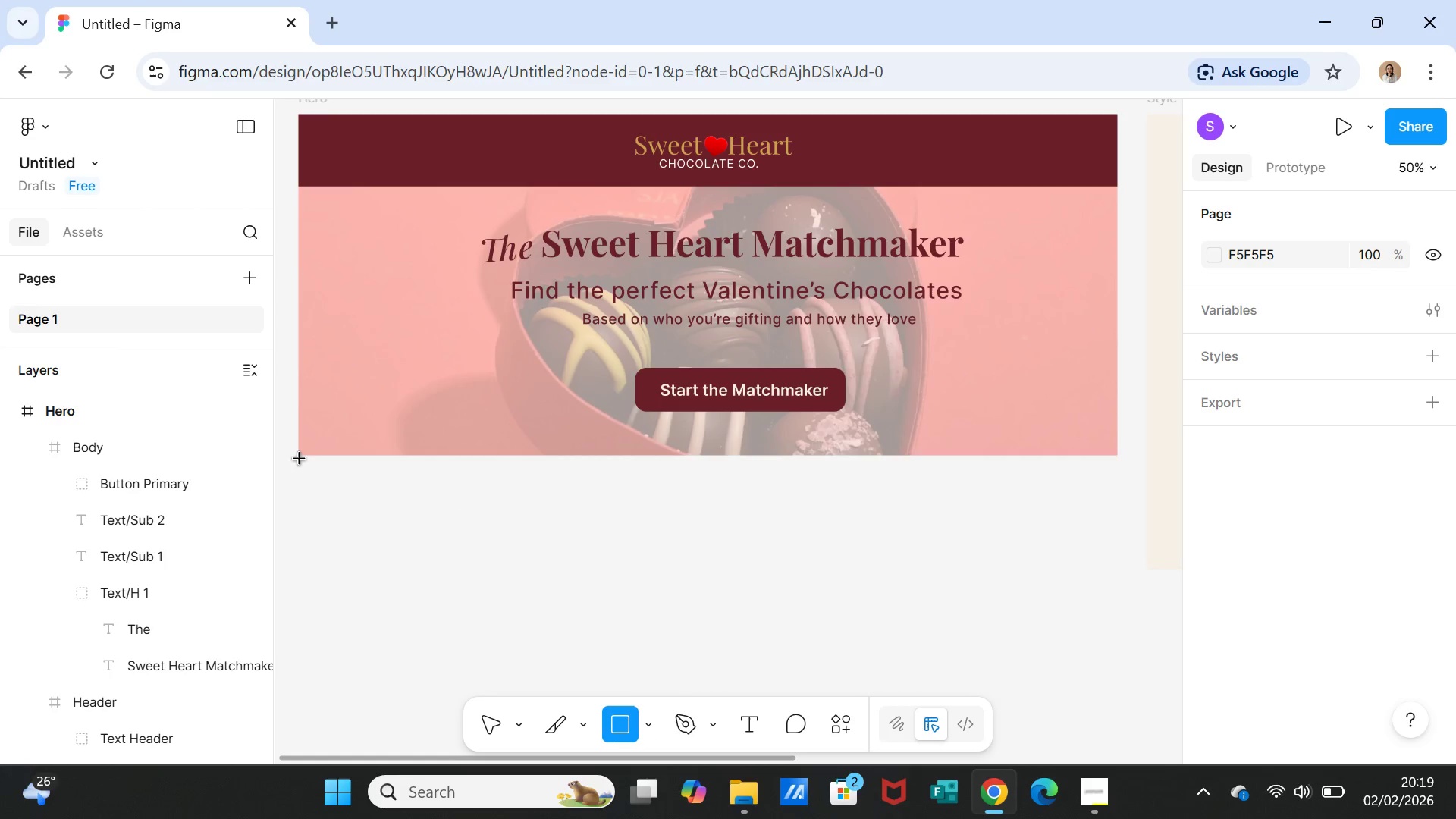 
left_click_drag(start_coordinate=[300, 458], to_coordinate=[1115, 686])
 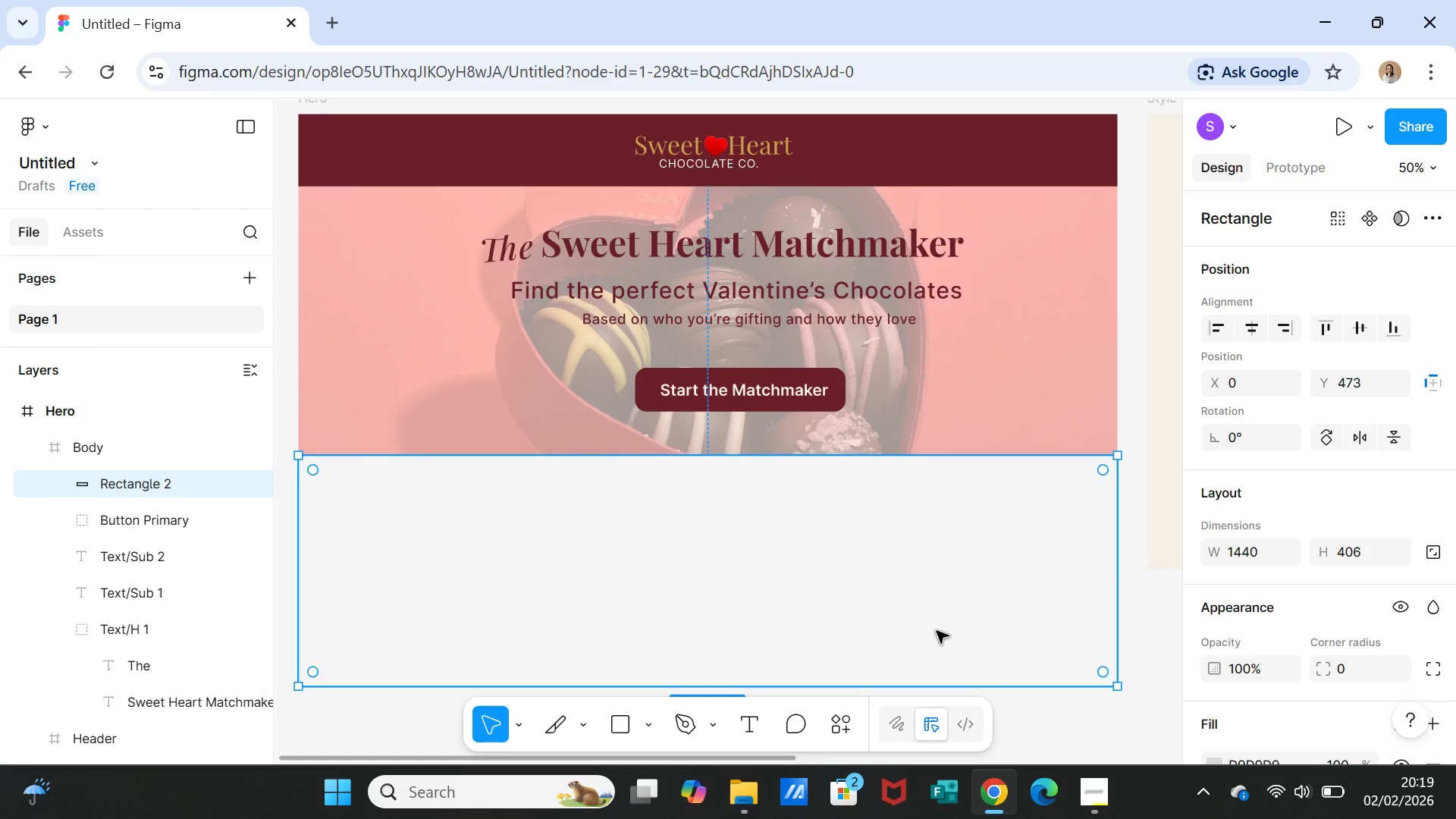 
left_click([937, 631])
 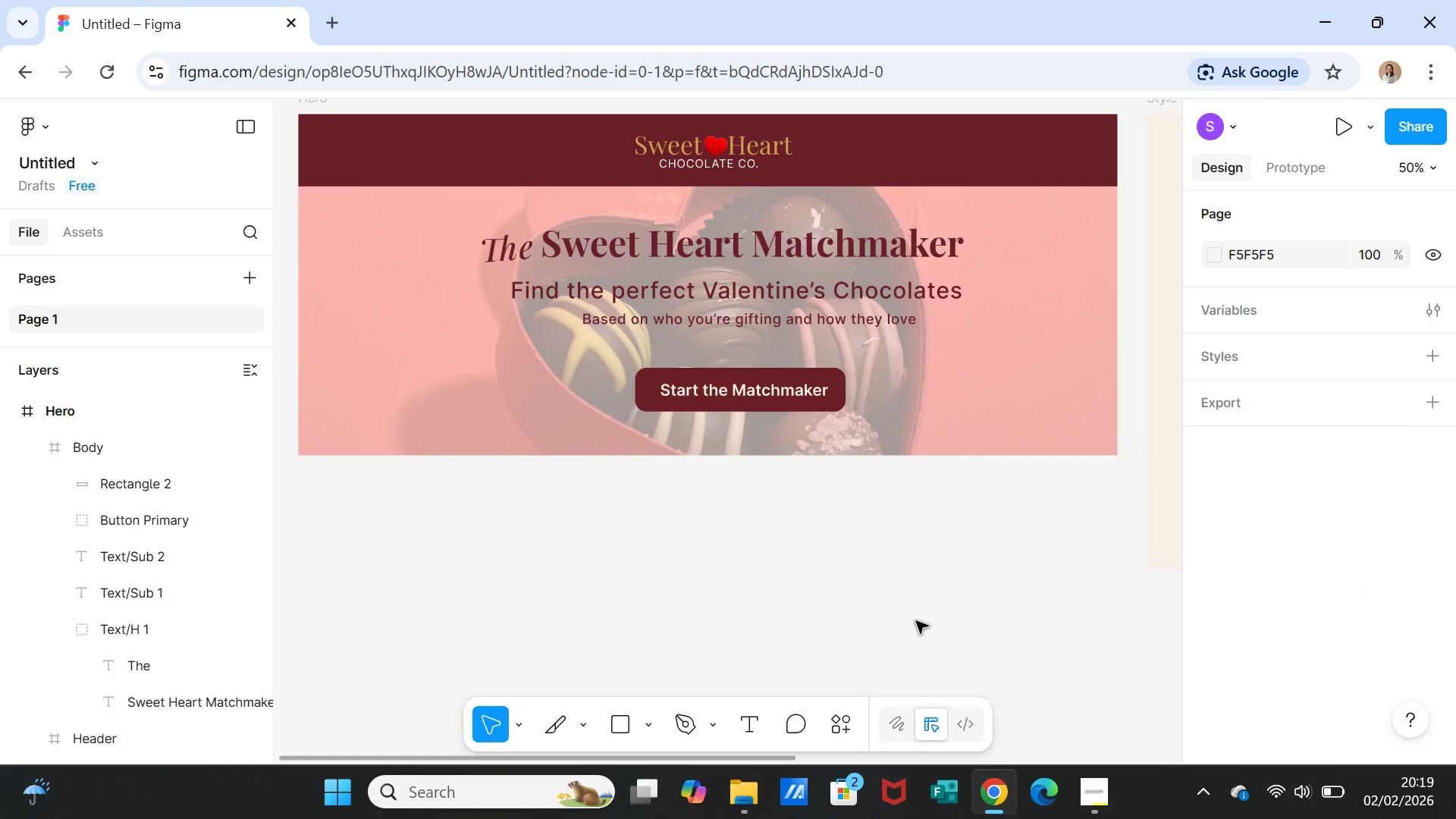 
left_click([898, 607])
 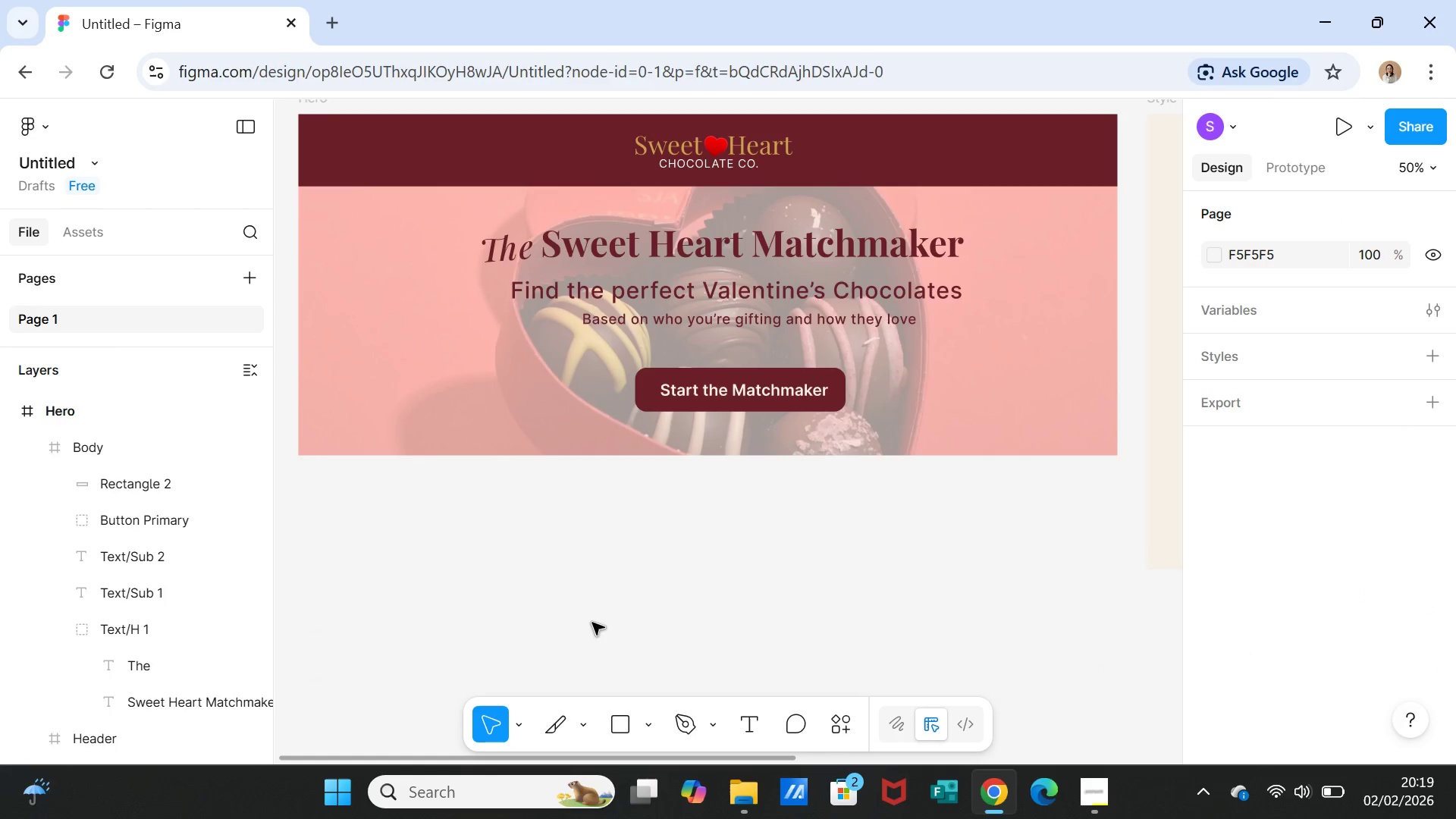 
left_click([592, 623])
 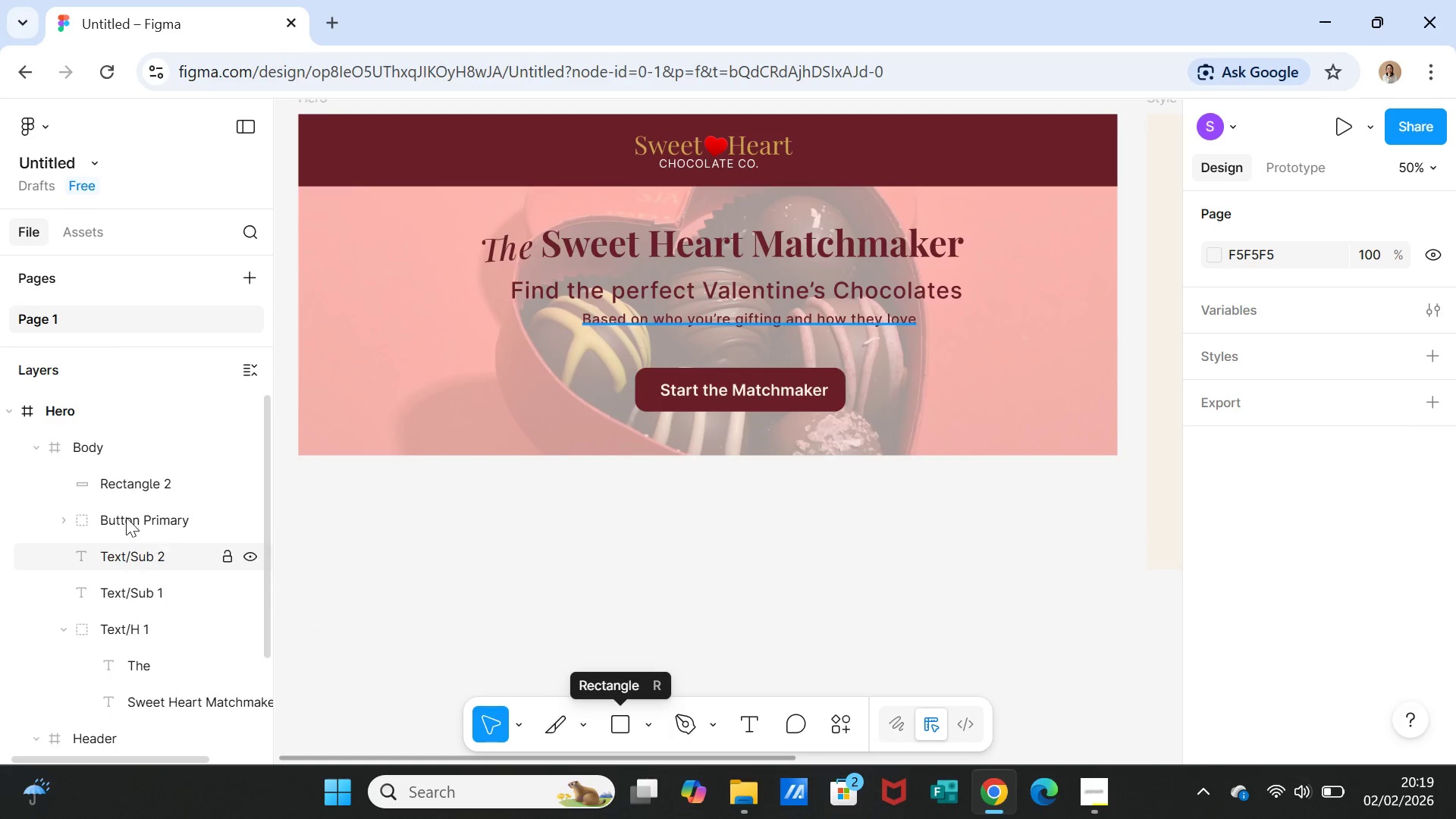 
left_click([115, 483])
 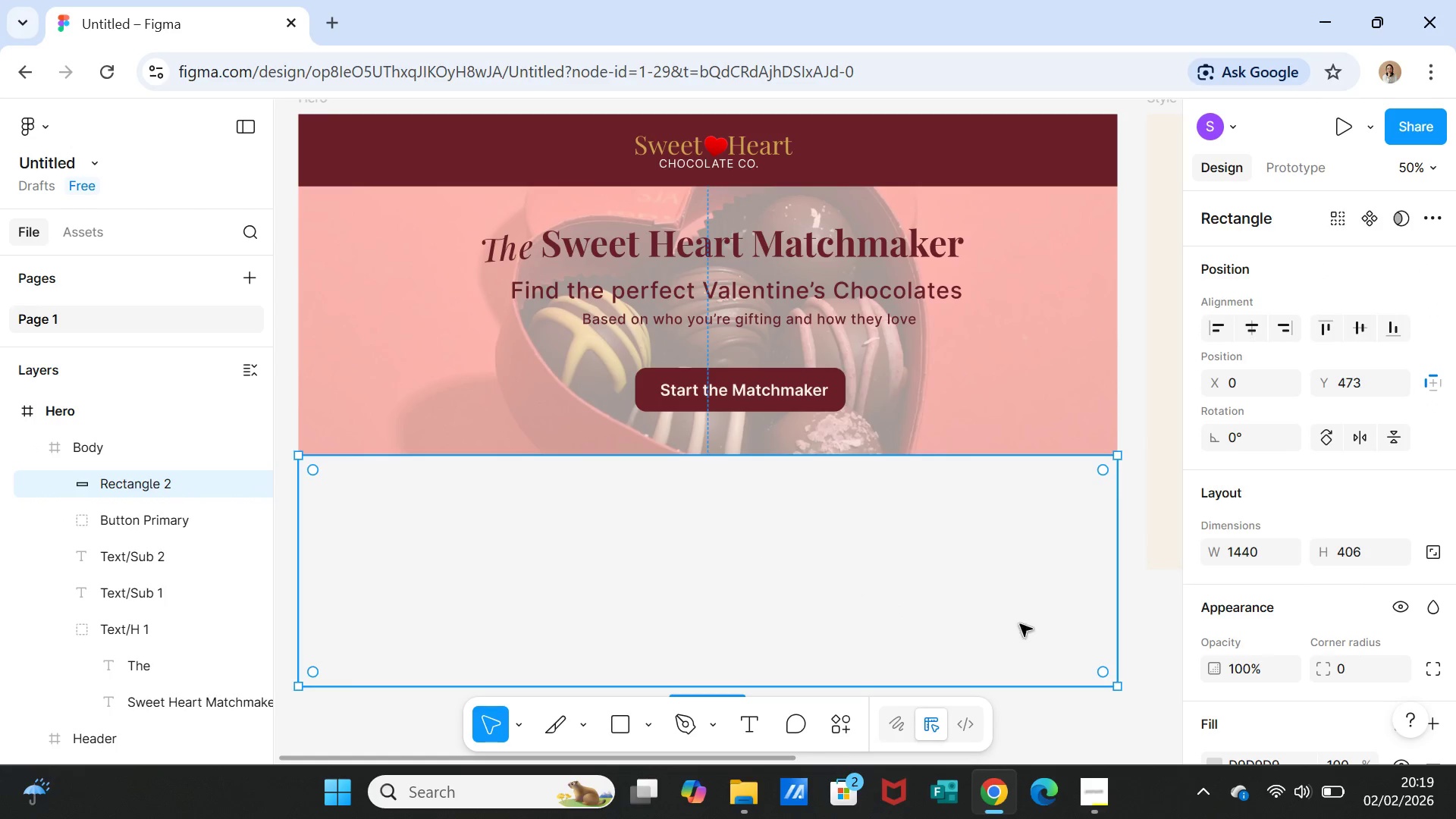 
left_click_drag(start_coordinate=[1213, 669], to_coordinate=[728, 431])
 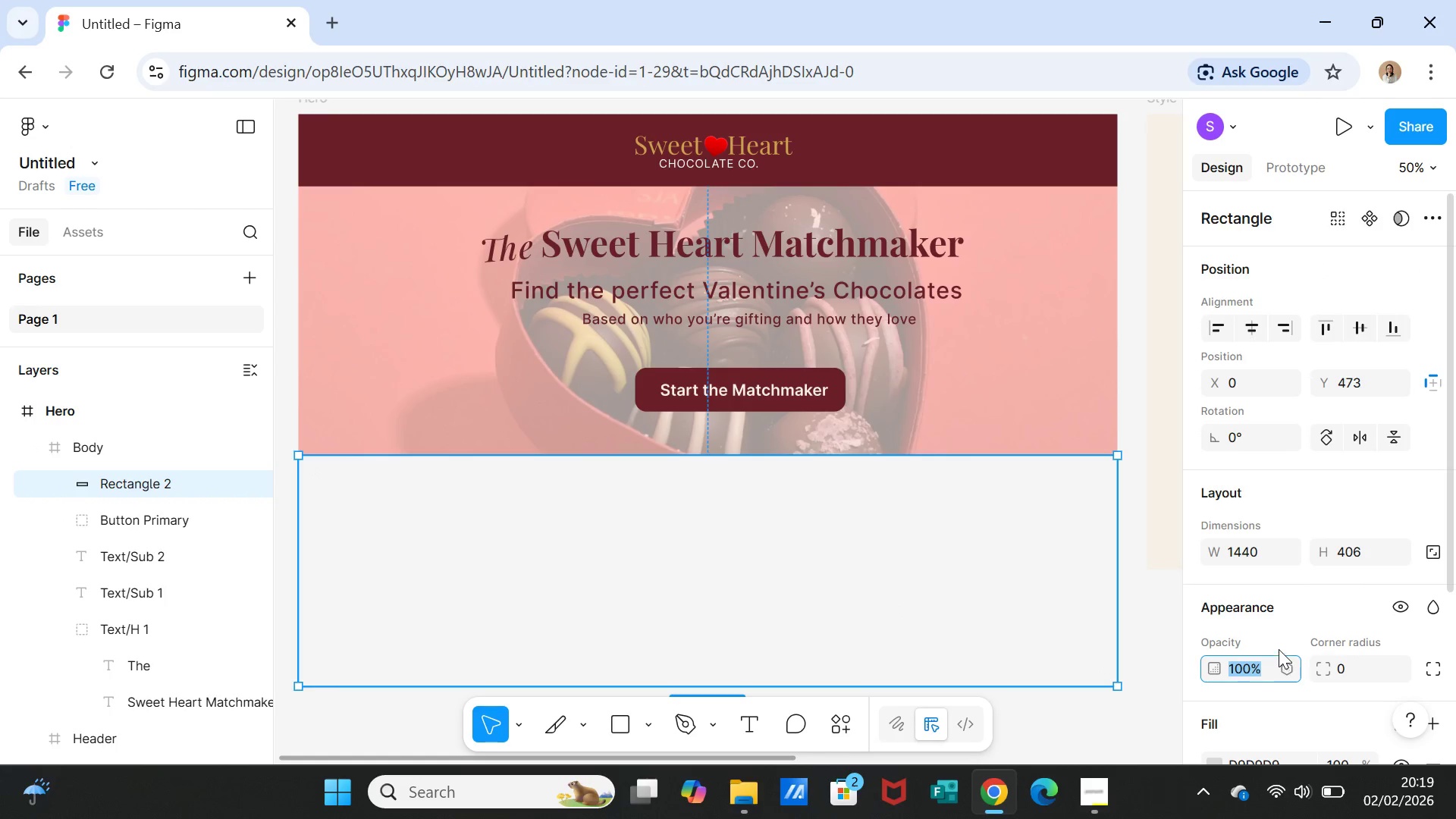 
scroll: coordinate [1279, 648], scroll_direction: down, amount: 1.0
 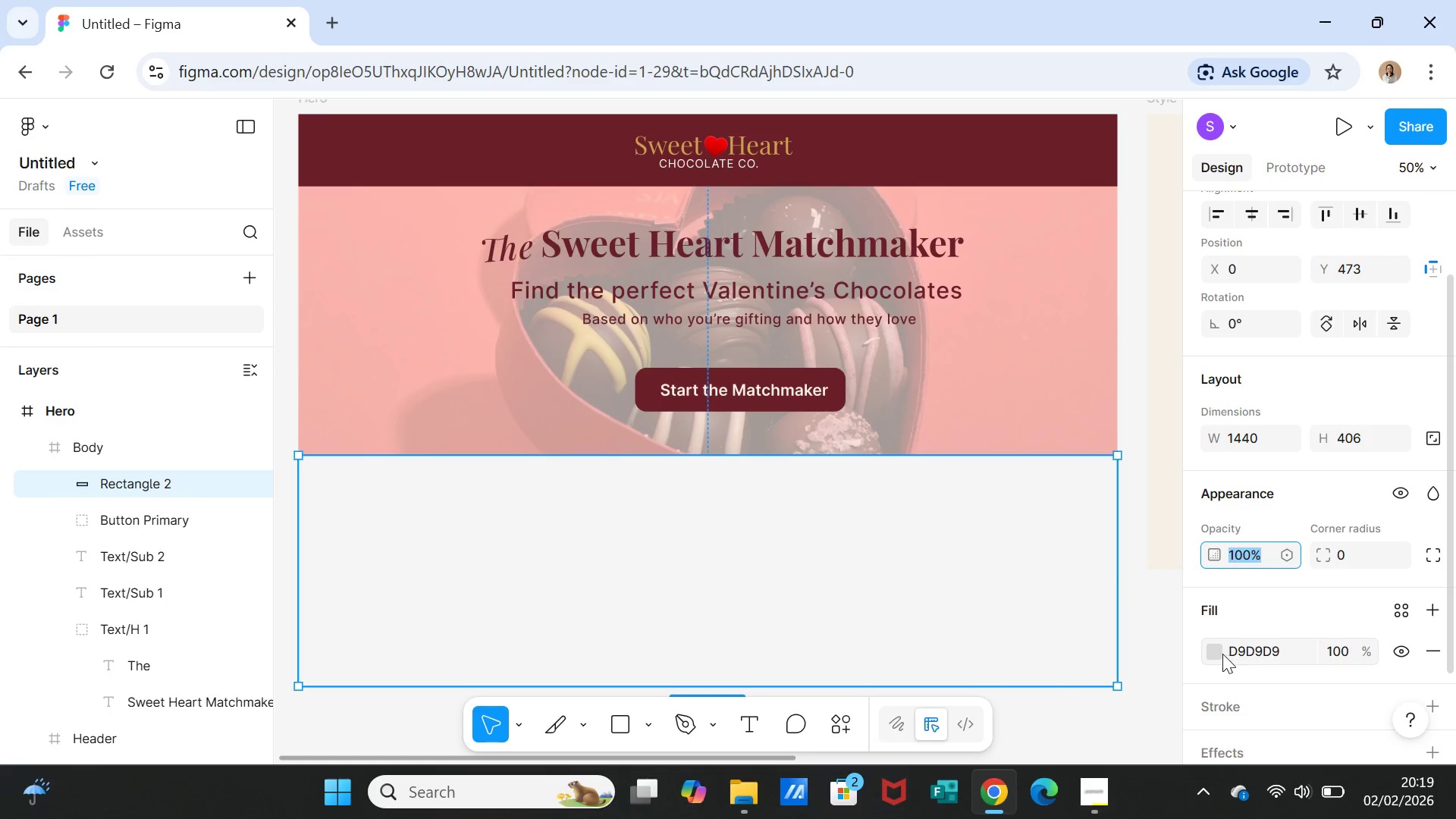 
left_click([1220, 652])
 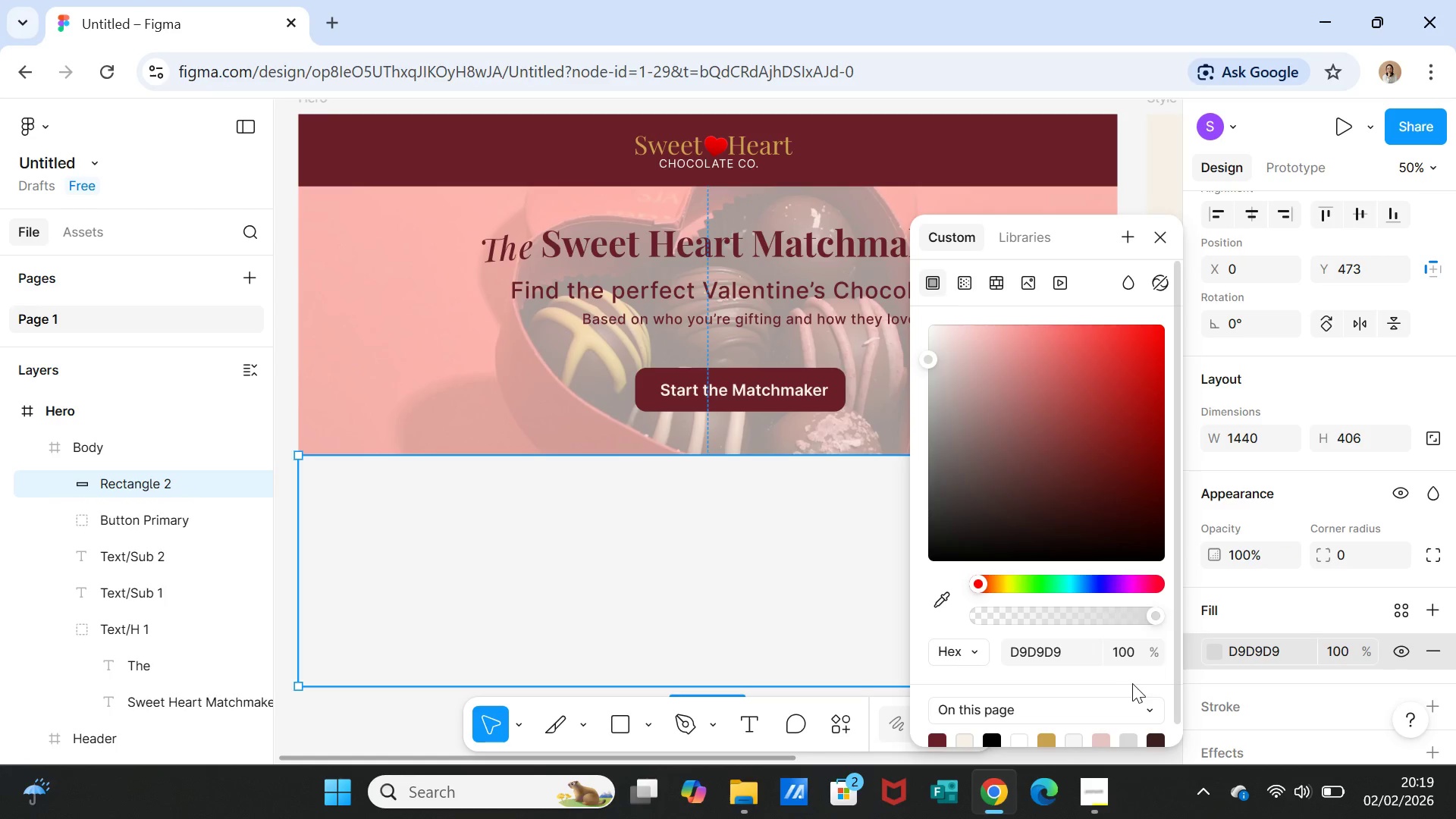 
scroll: coordinate [1126, 691], scroll_direction: down, amount: 1.0
 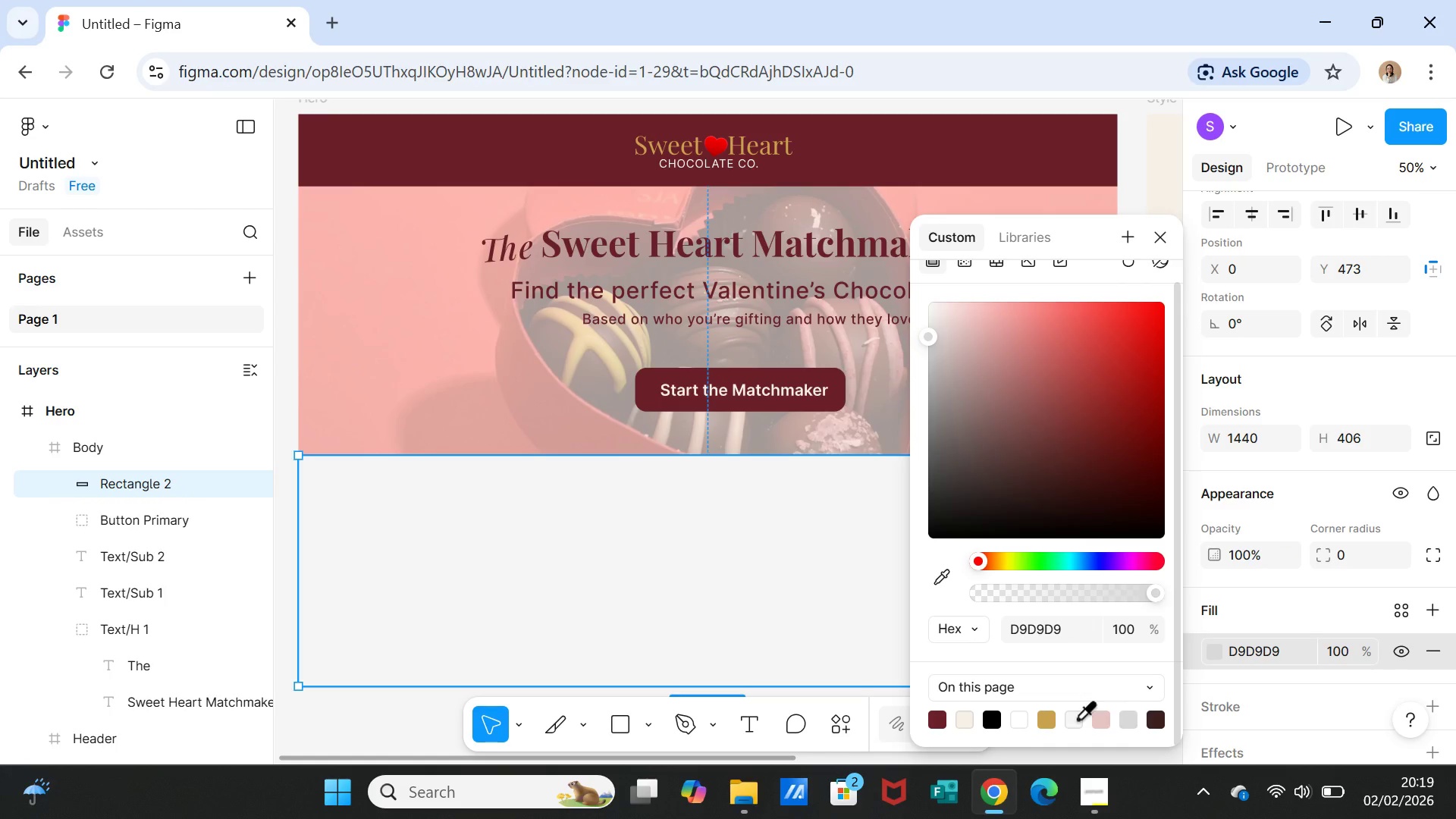 
left_click([959, 718])
 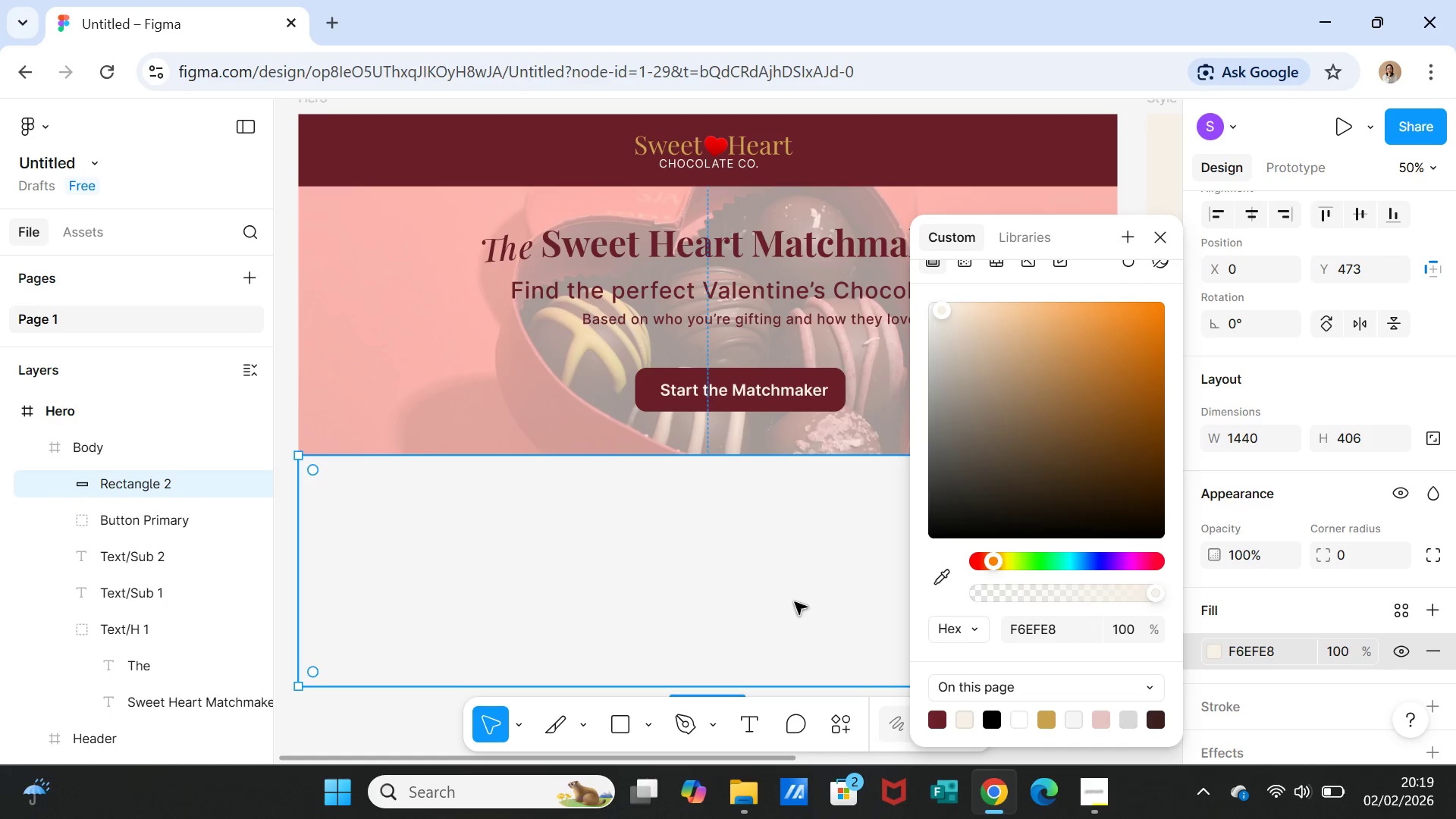 
left_click([795, 602])
 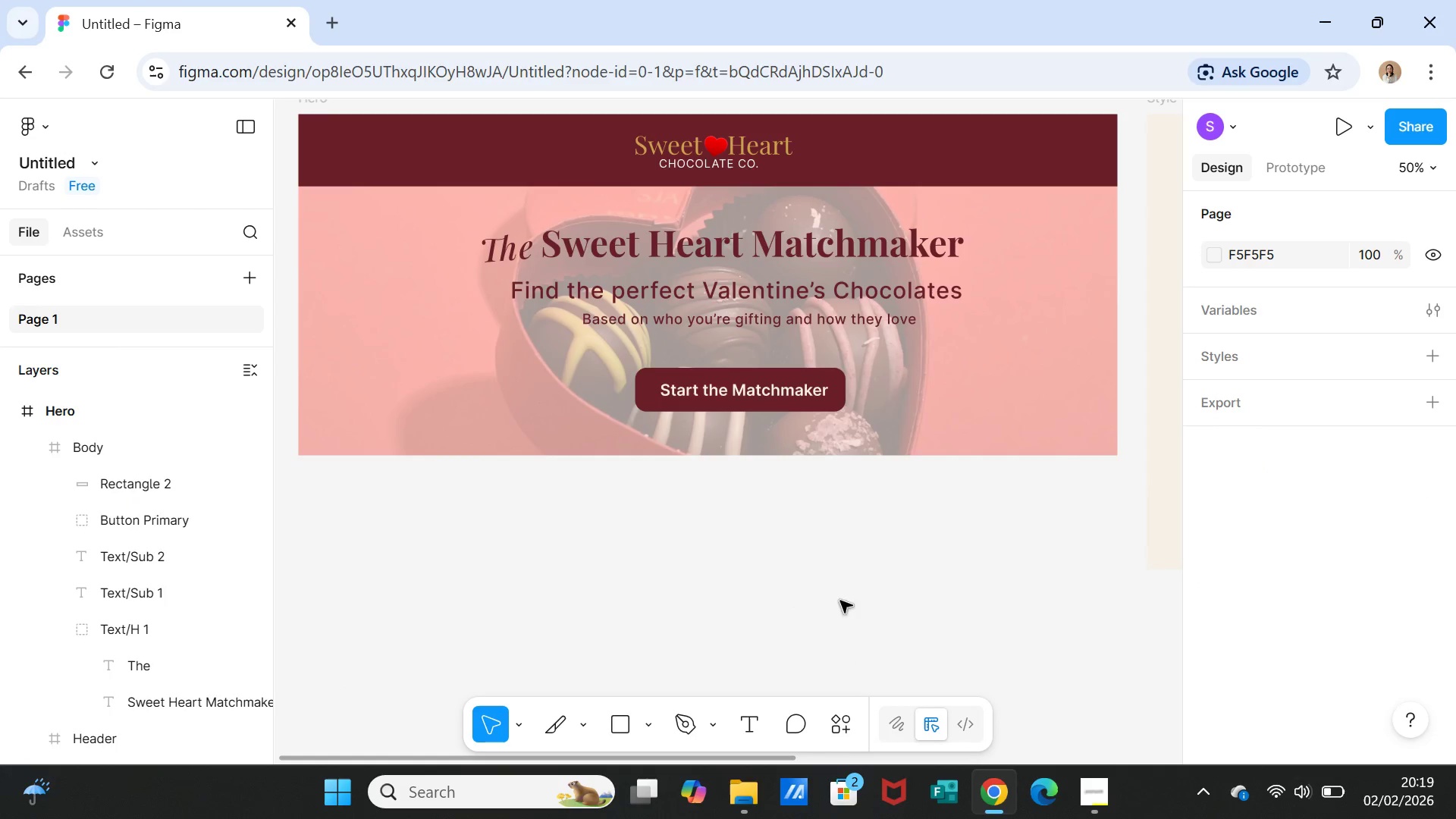 
left_click([870, 595])
 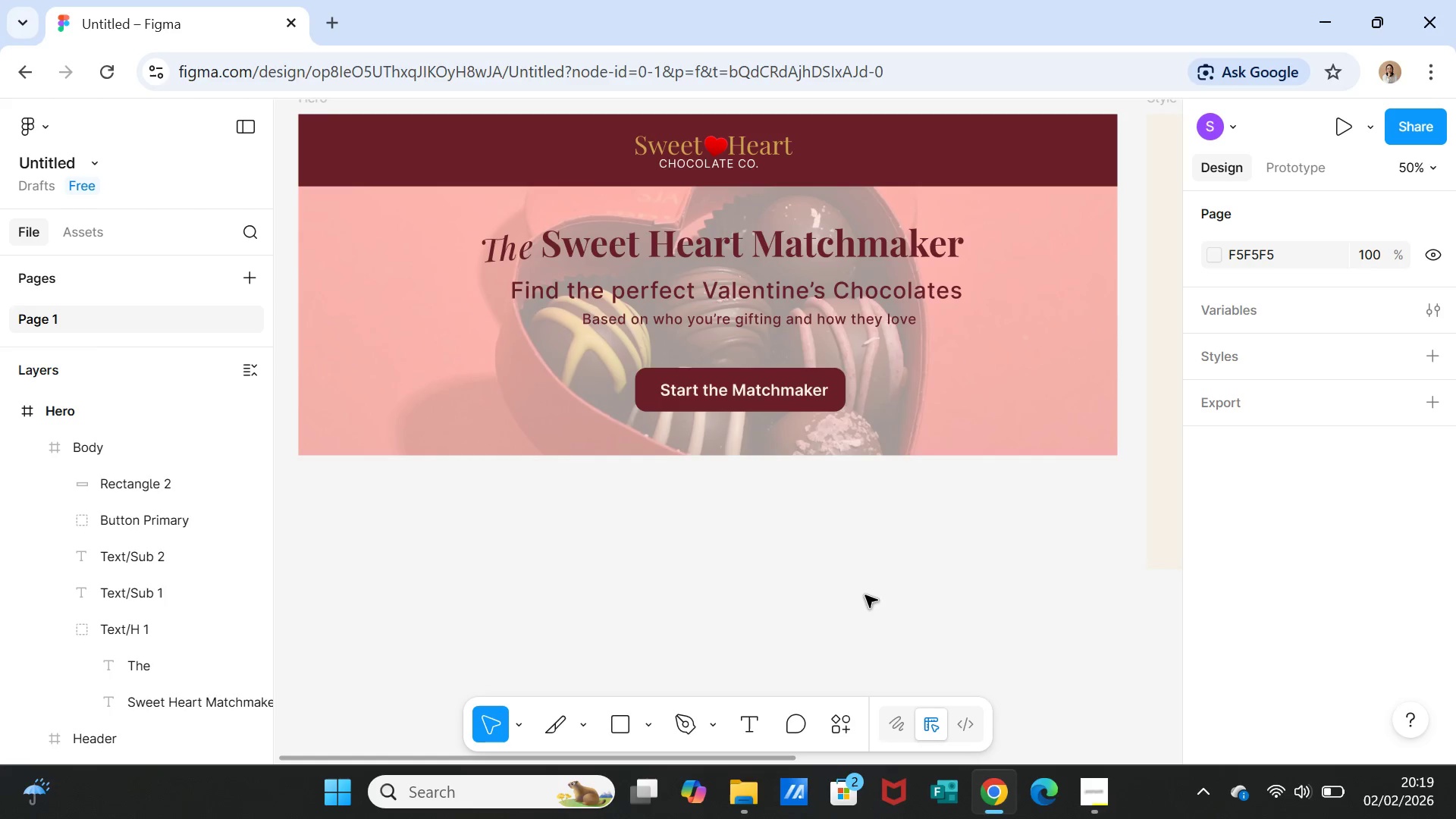 
left_click([865, 595])
 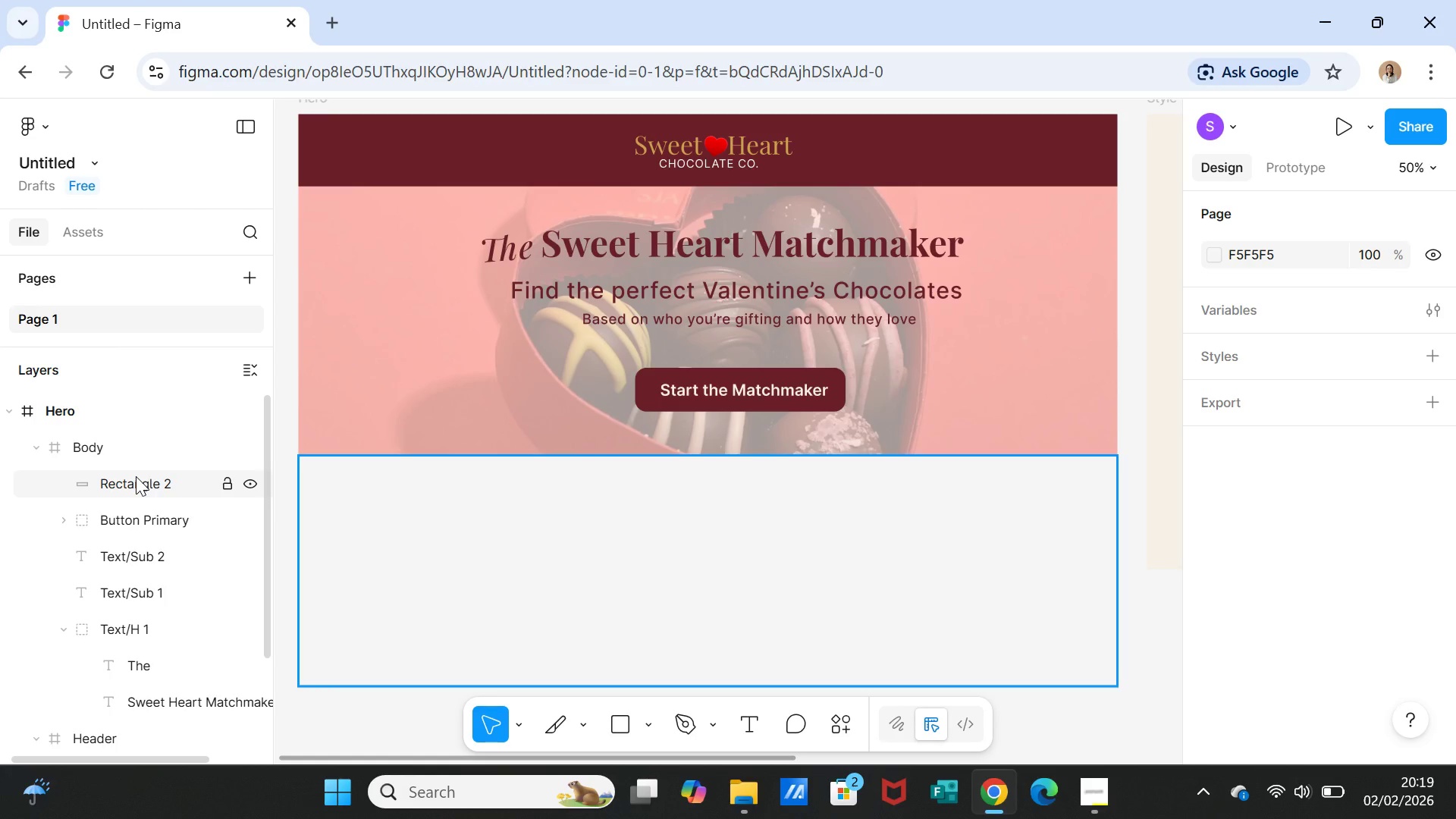 
left_click_drag(start_coordinate=[136, 484], to_coordinate=[136, 406])
 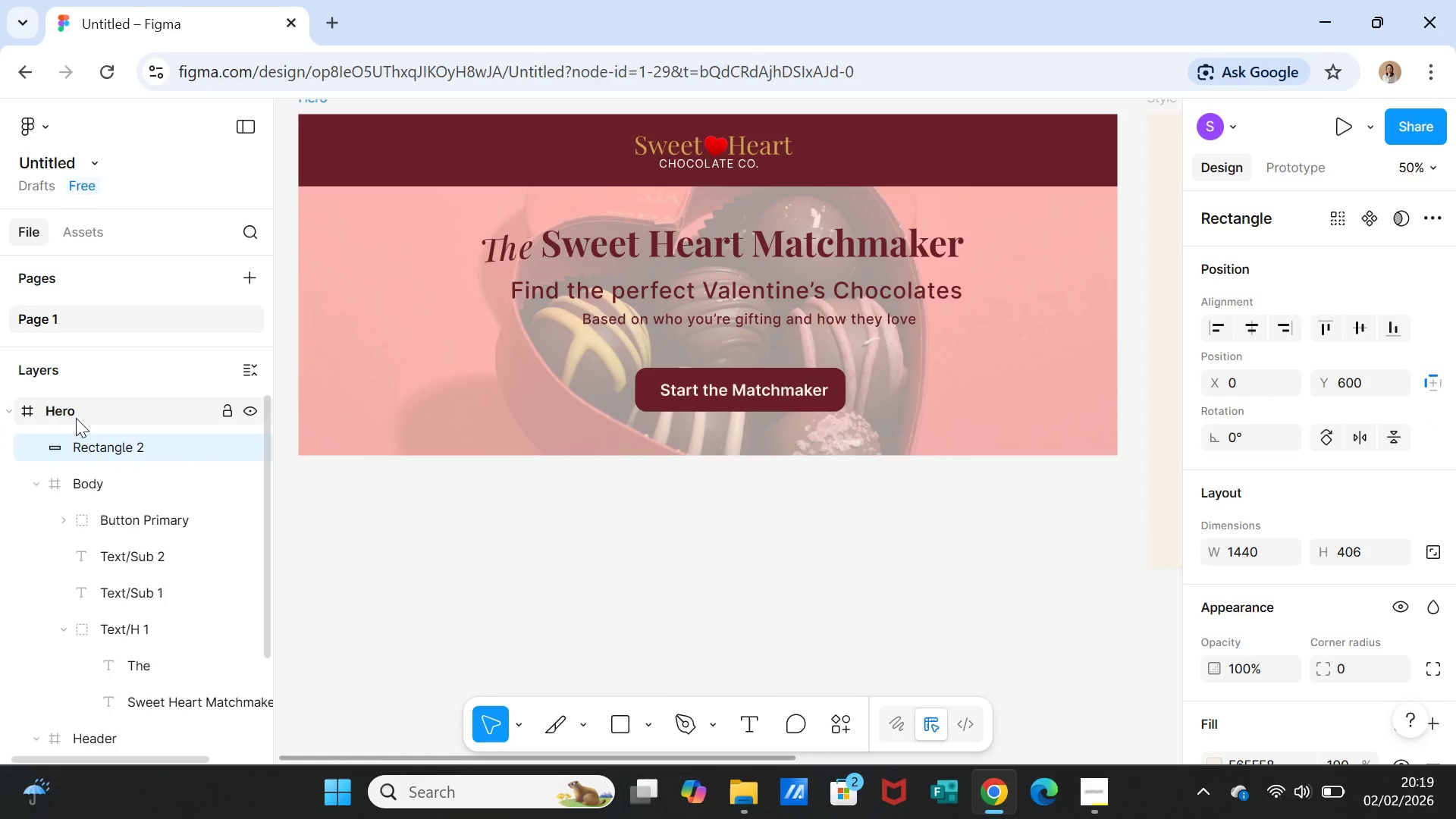 
left_click_drag(start_coordinate=[69, 411], to_coordinate=[67, 475])
 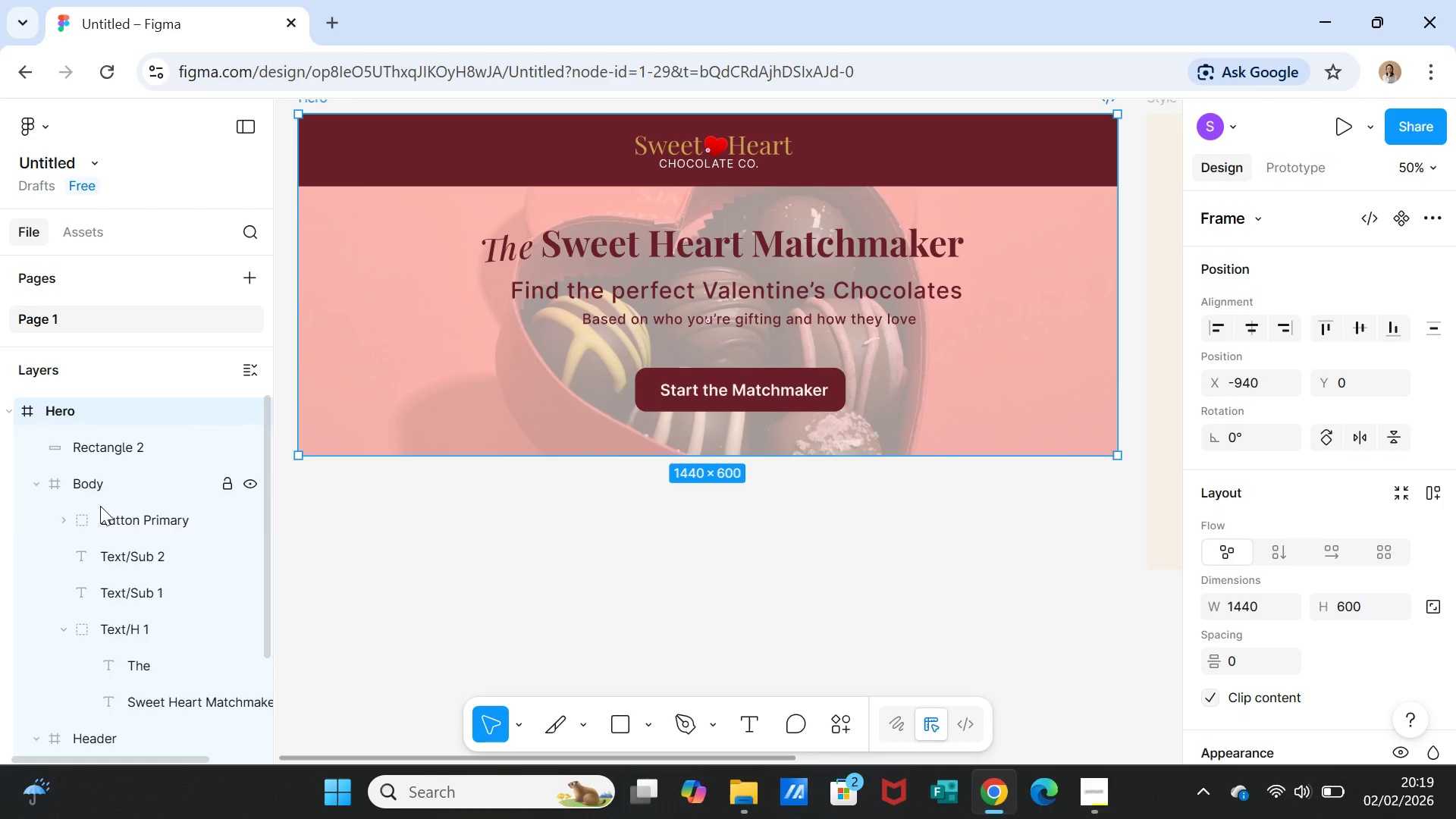 
key(Control+Z)
 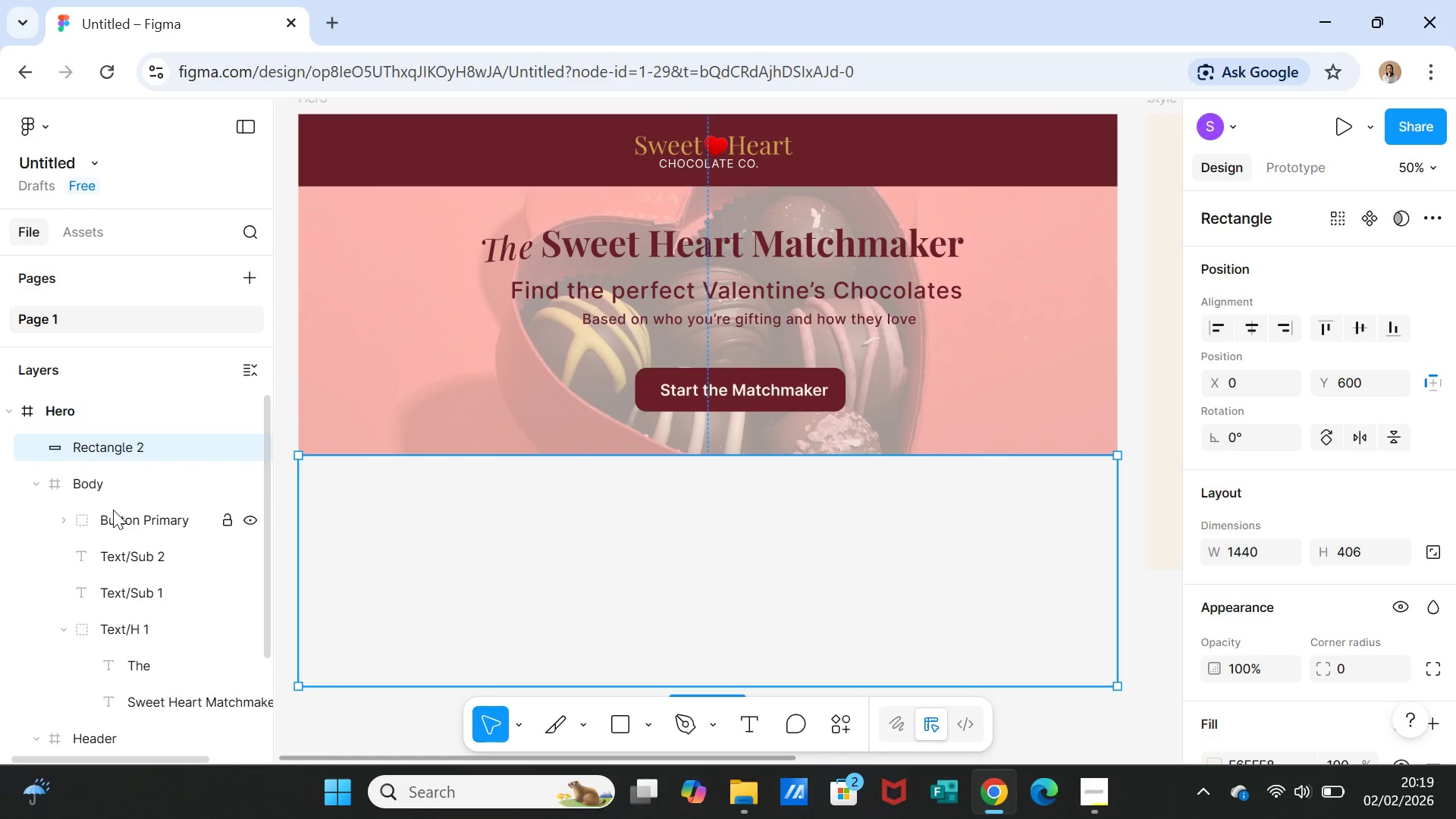 
key(Control+Z)
 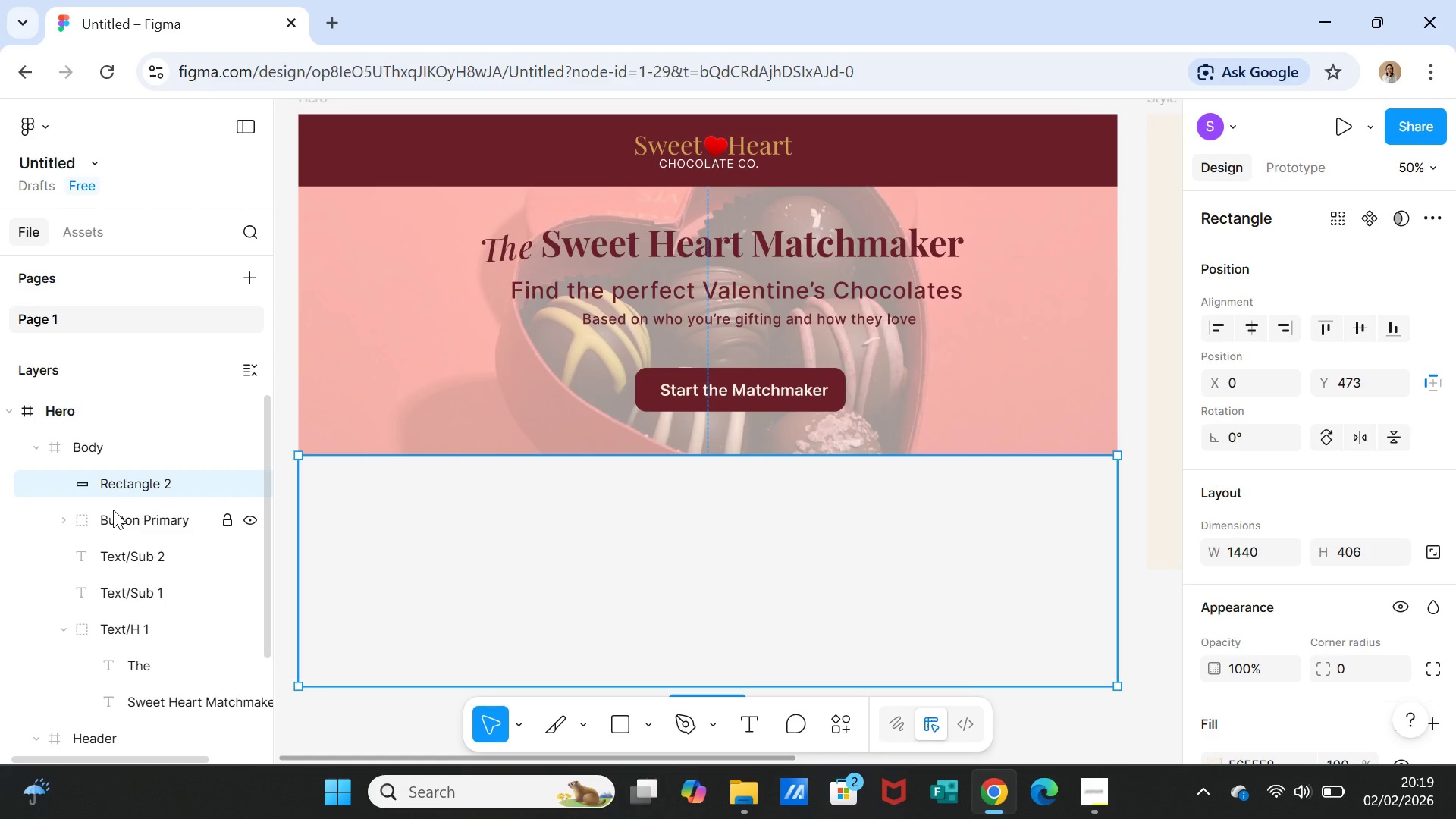 
wait(9.38)
 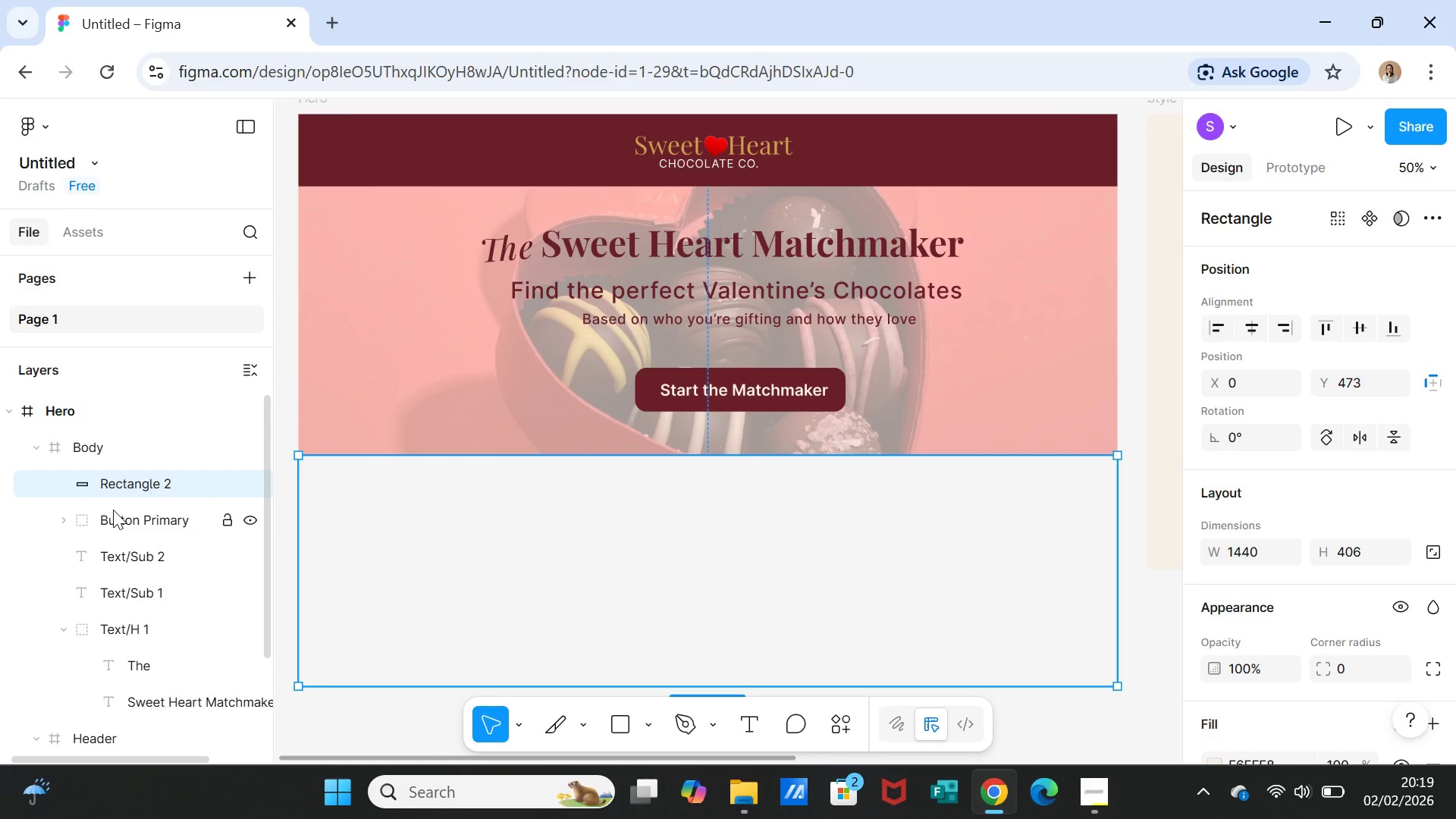 
key(Control+Z)
 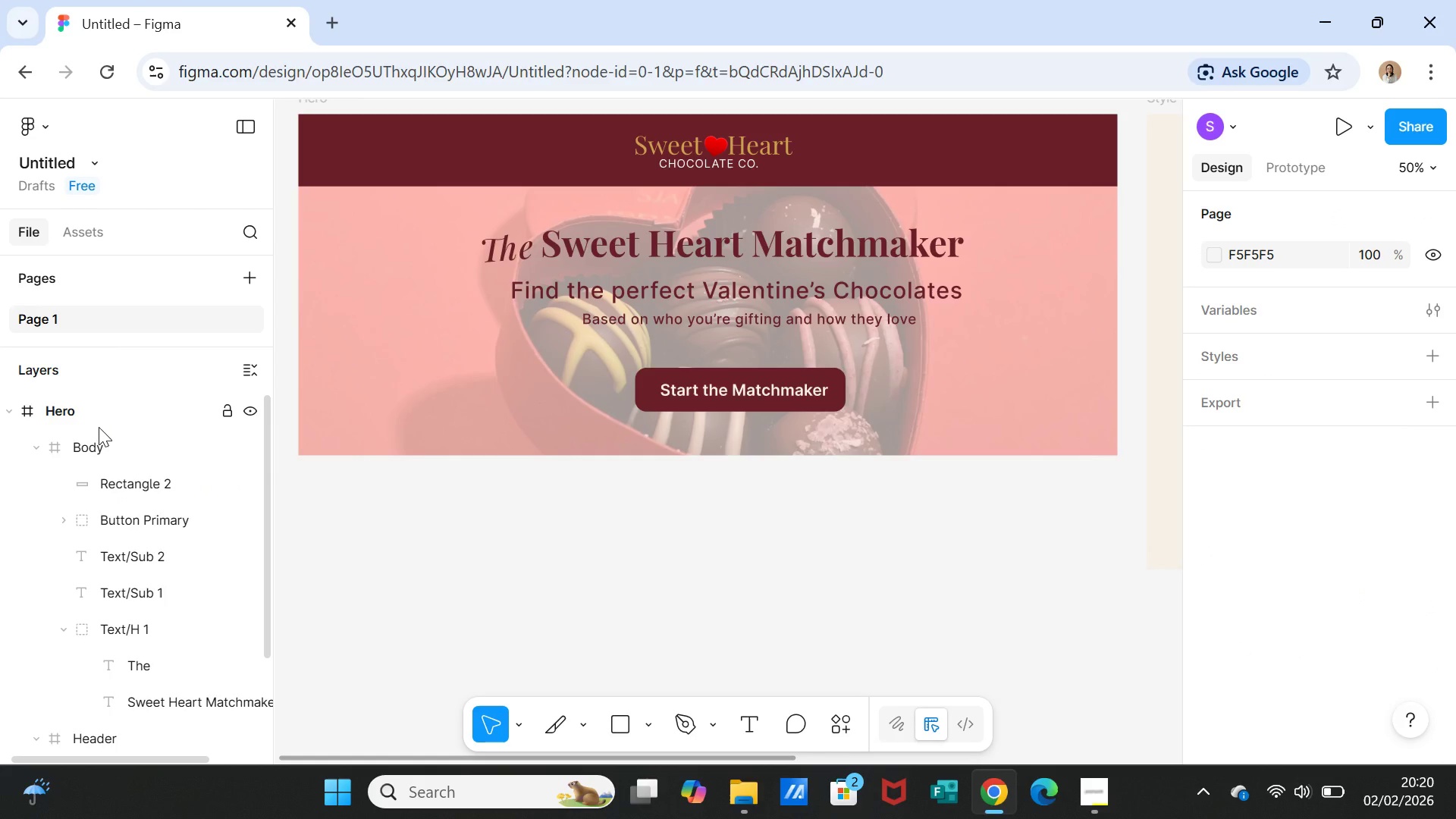 
wait(10.24)
 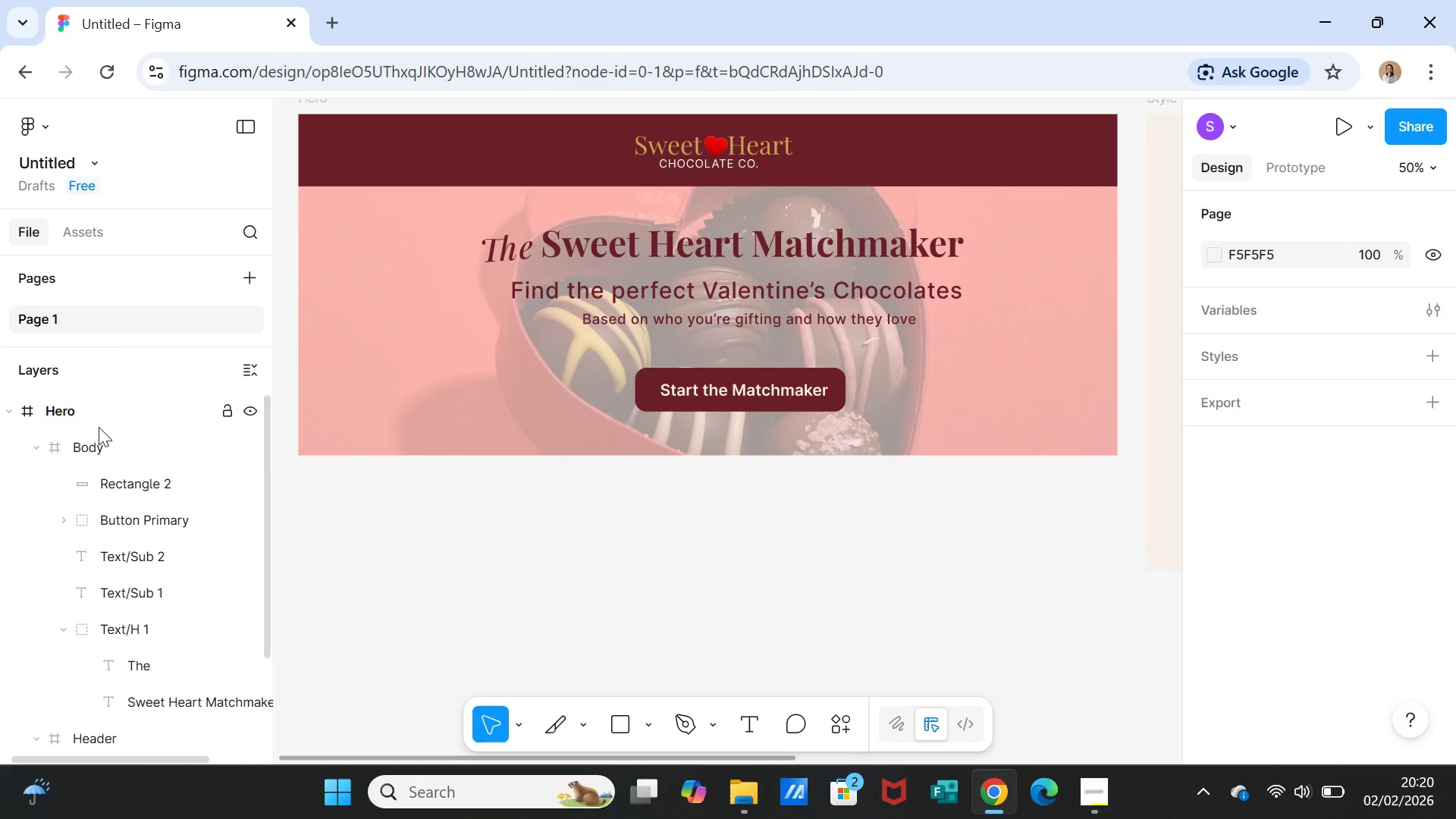 
mouse_move([127, 423])
 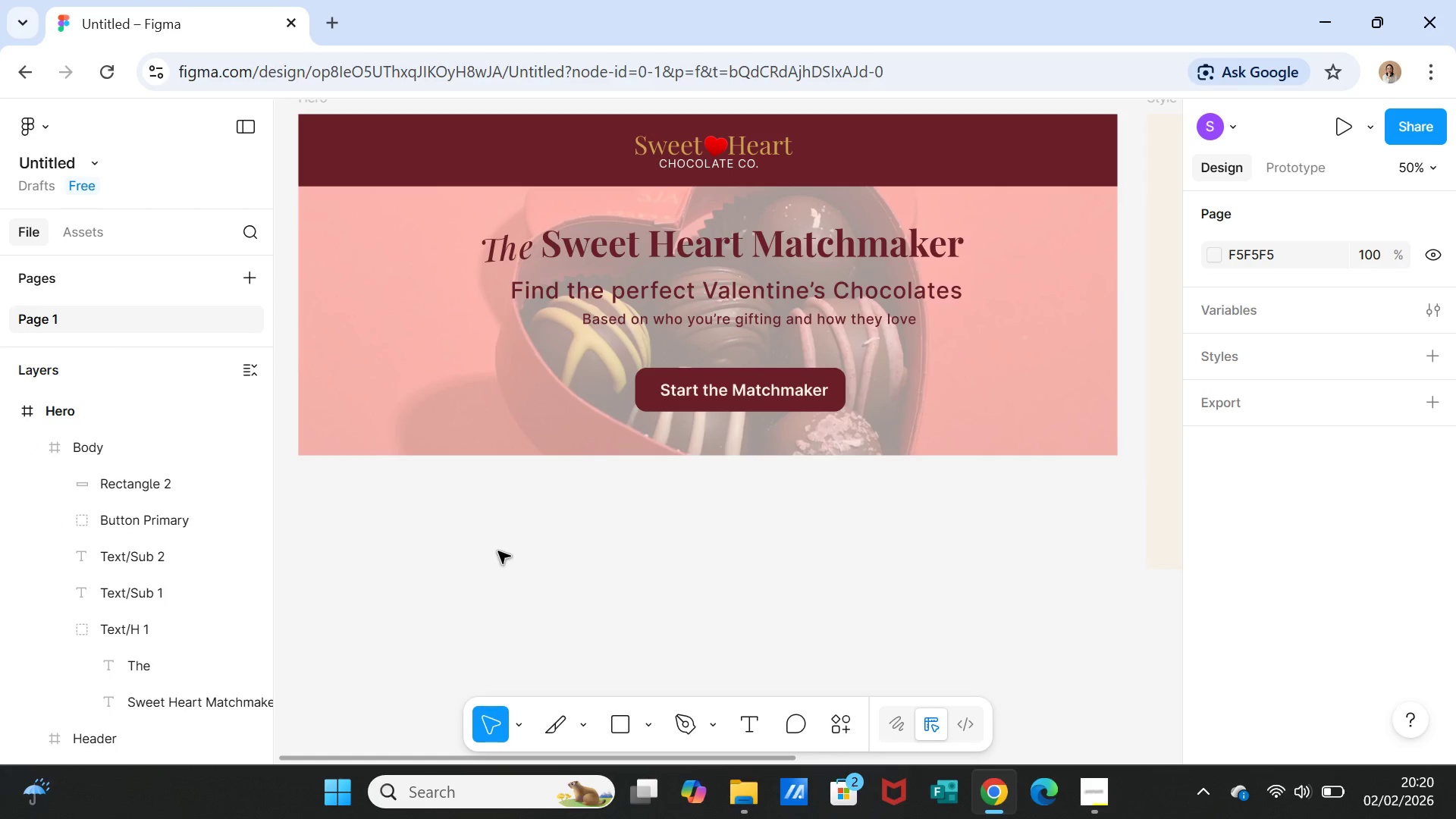 
left_click([498, 551])
 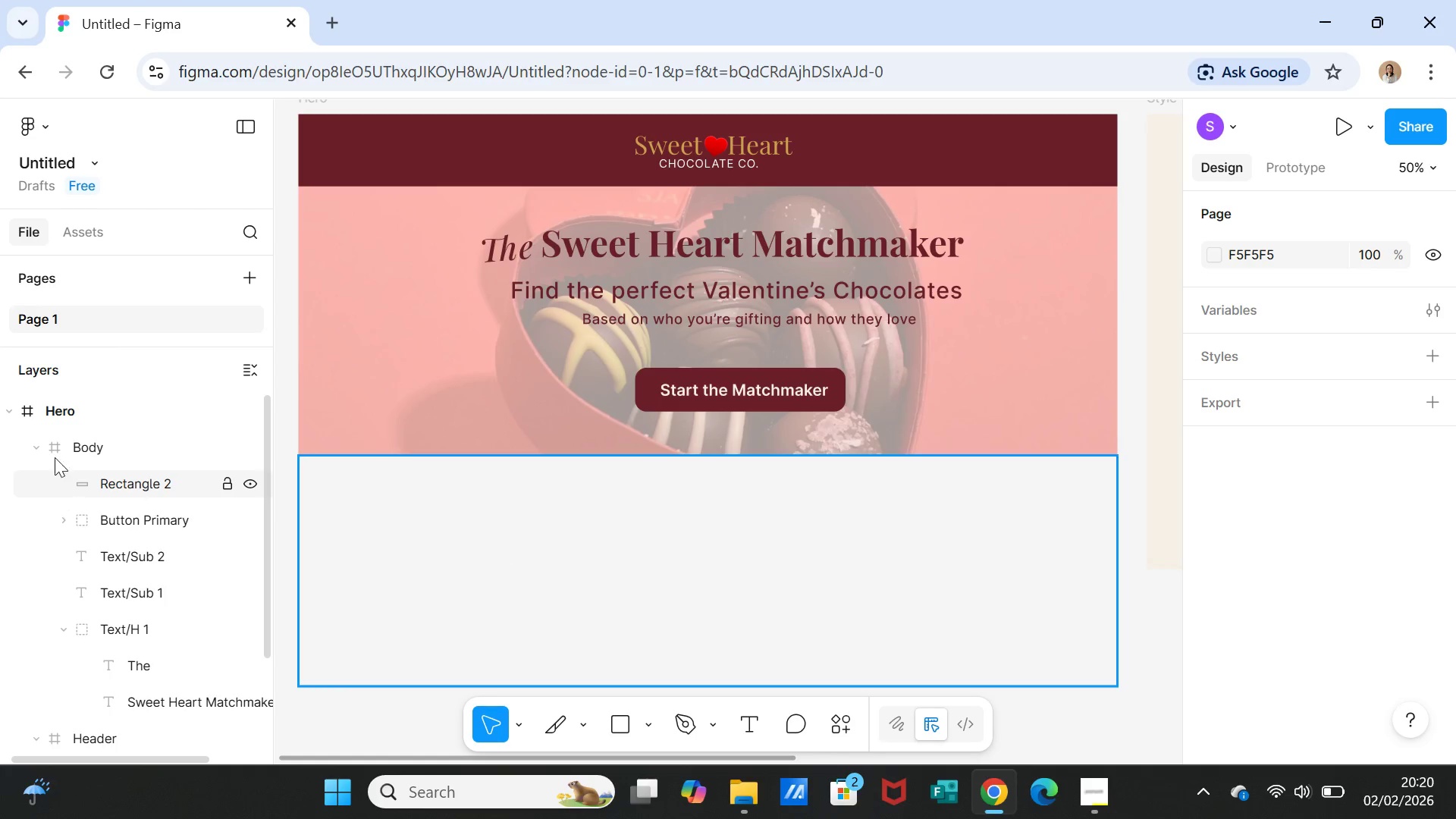 
mouse_move([51, 422])
 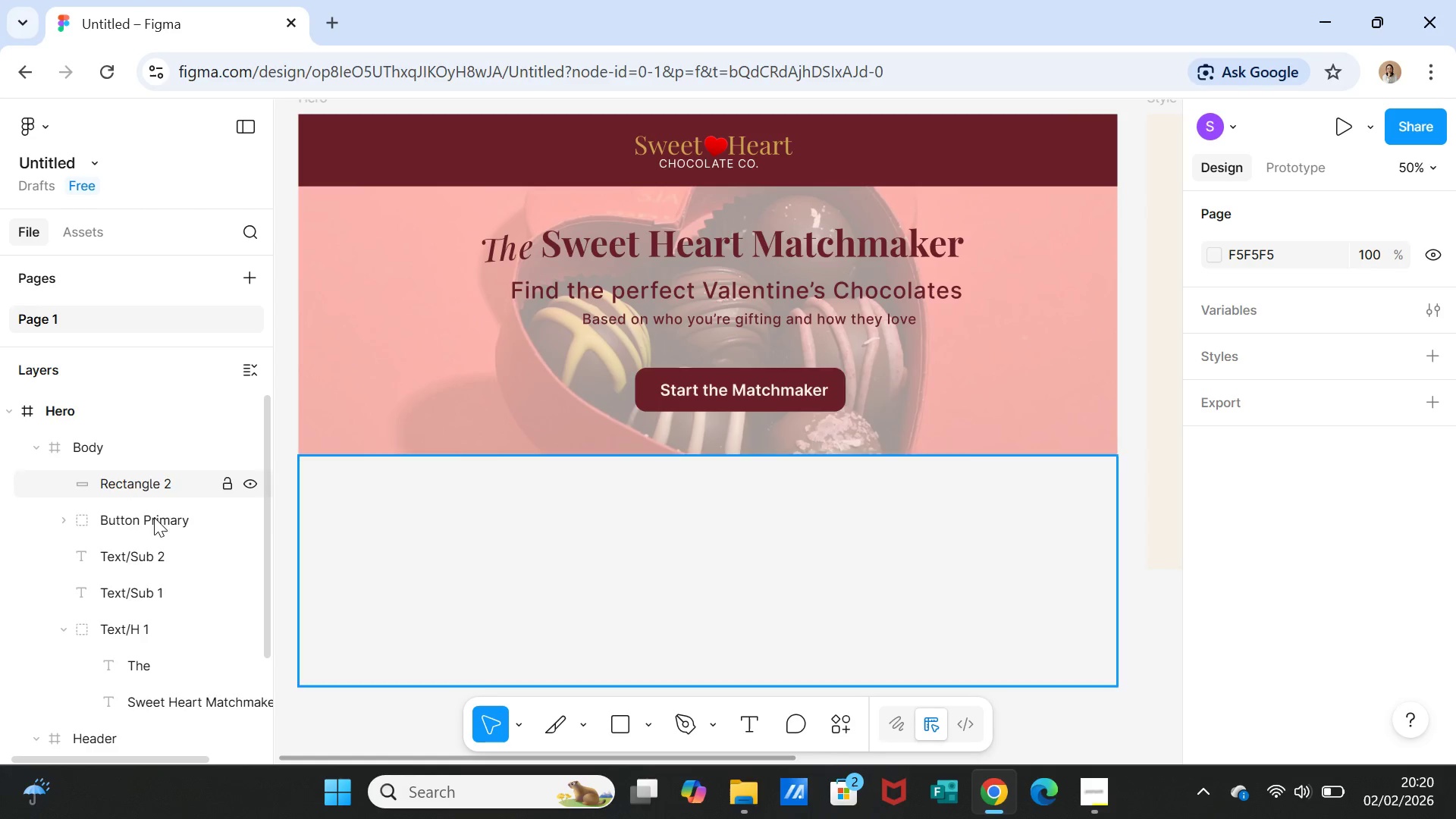 
scroll: coordinate [168, 537], scroll_direction: down, amount: 1.0
 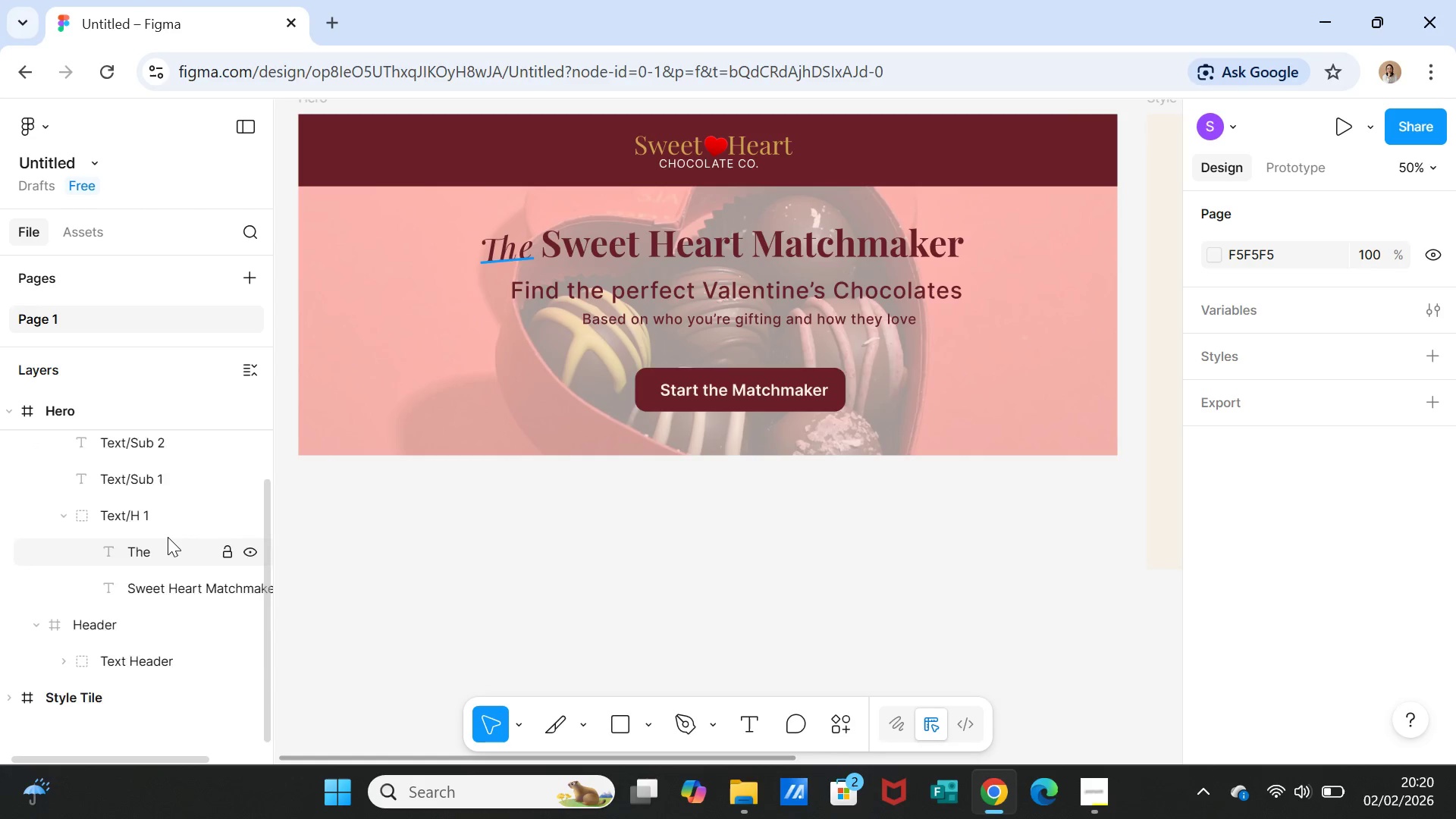 
scroll: coordinate [168, 537], scroll_direction: up, amount: 1.0
 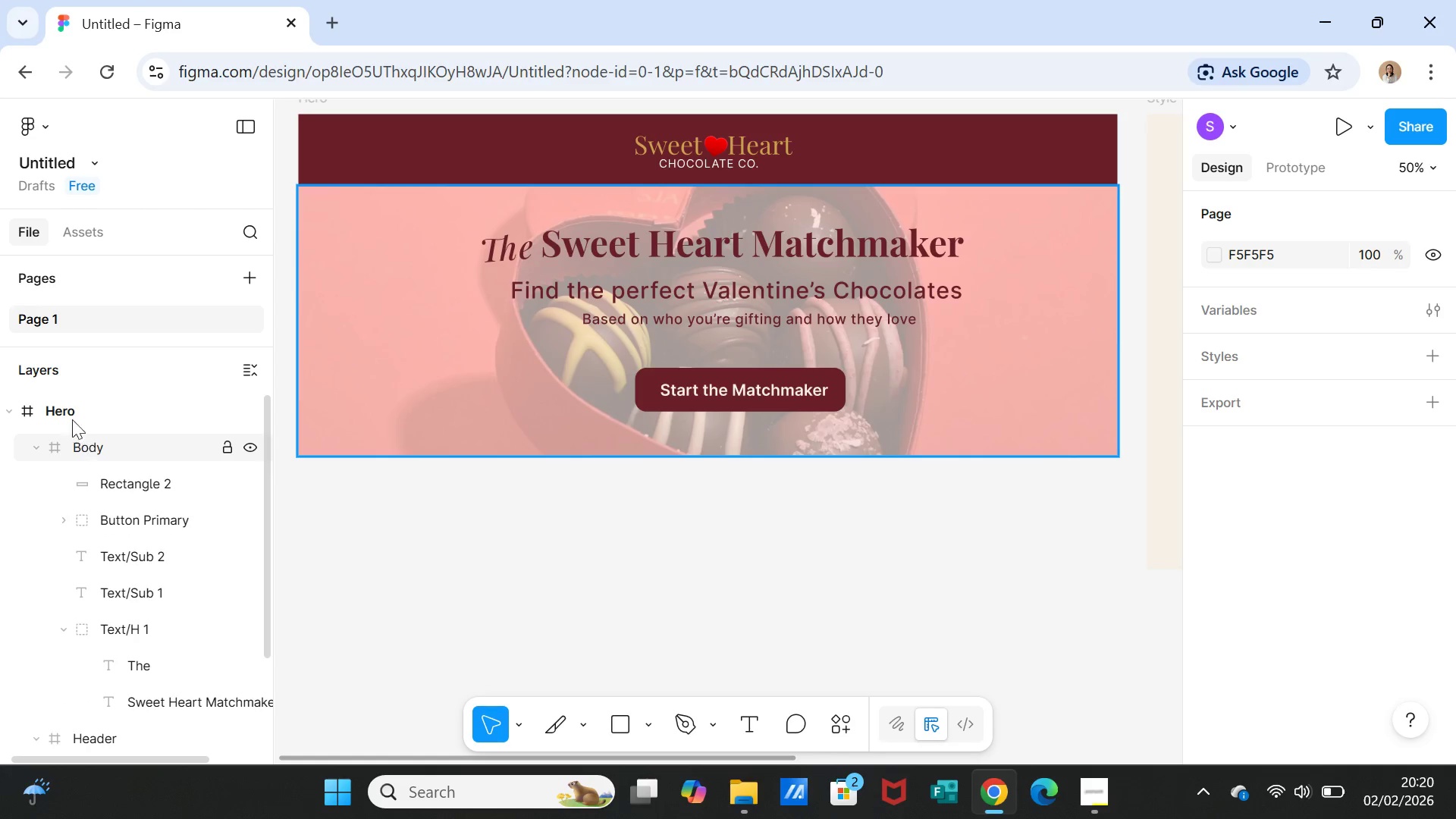 
left_click([66, 411])
 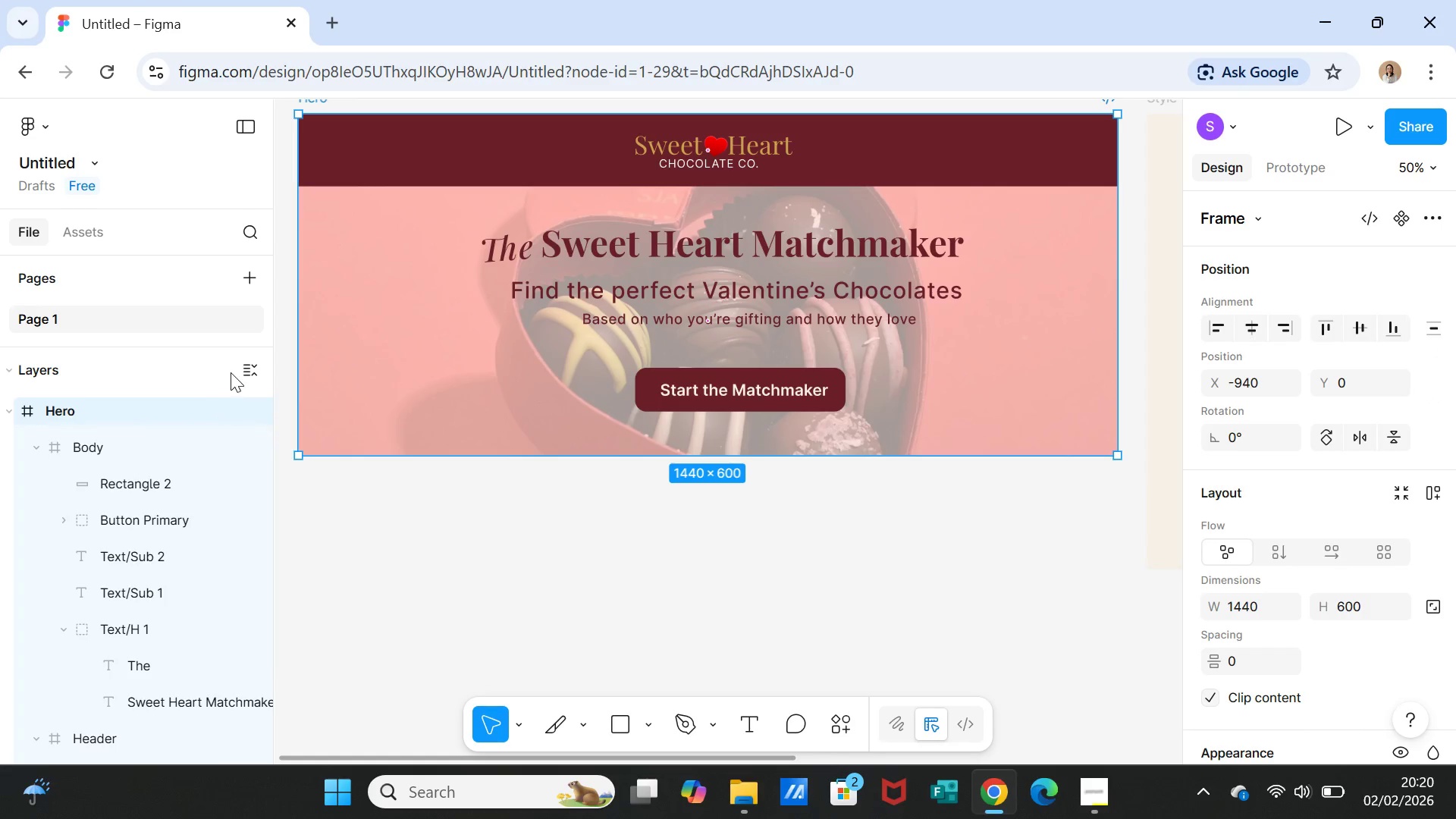 
left_click([240, 366])
 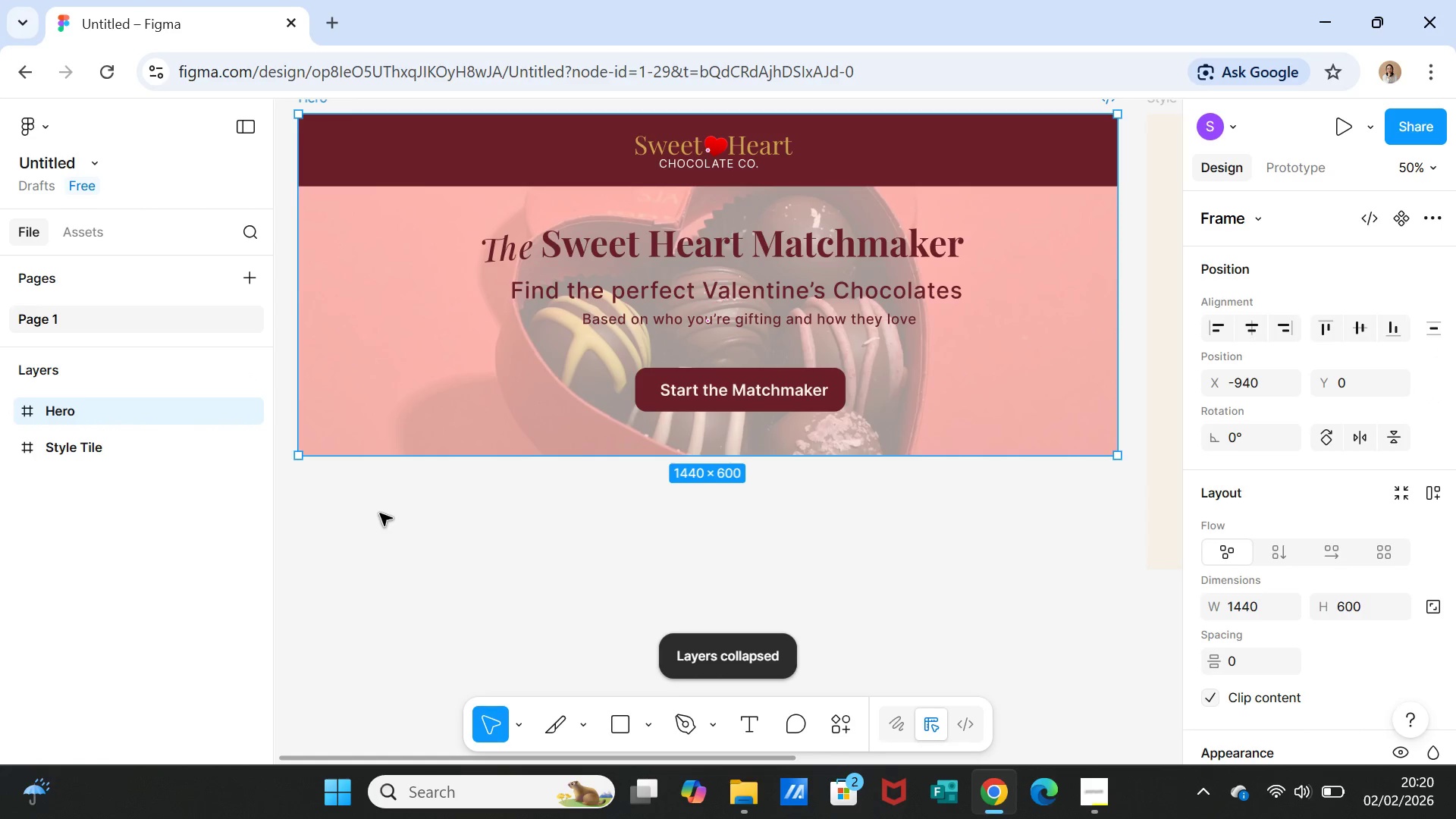 
left_click([380, 513])
 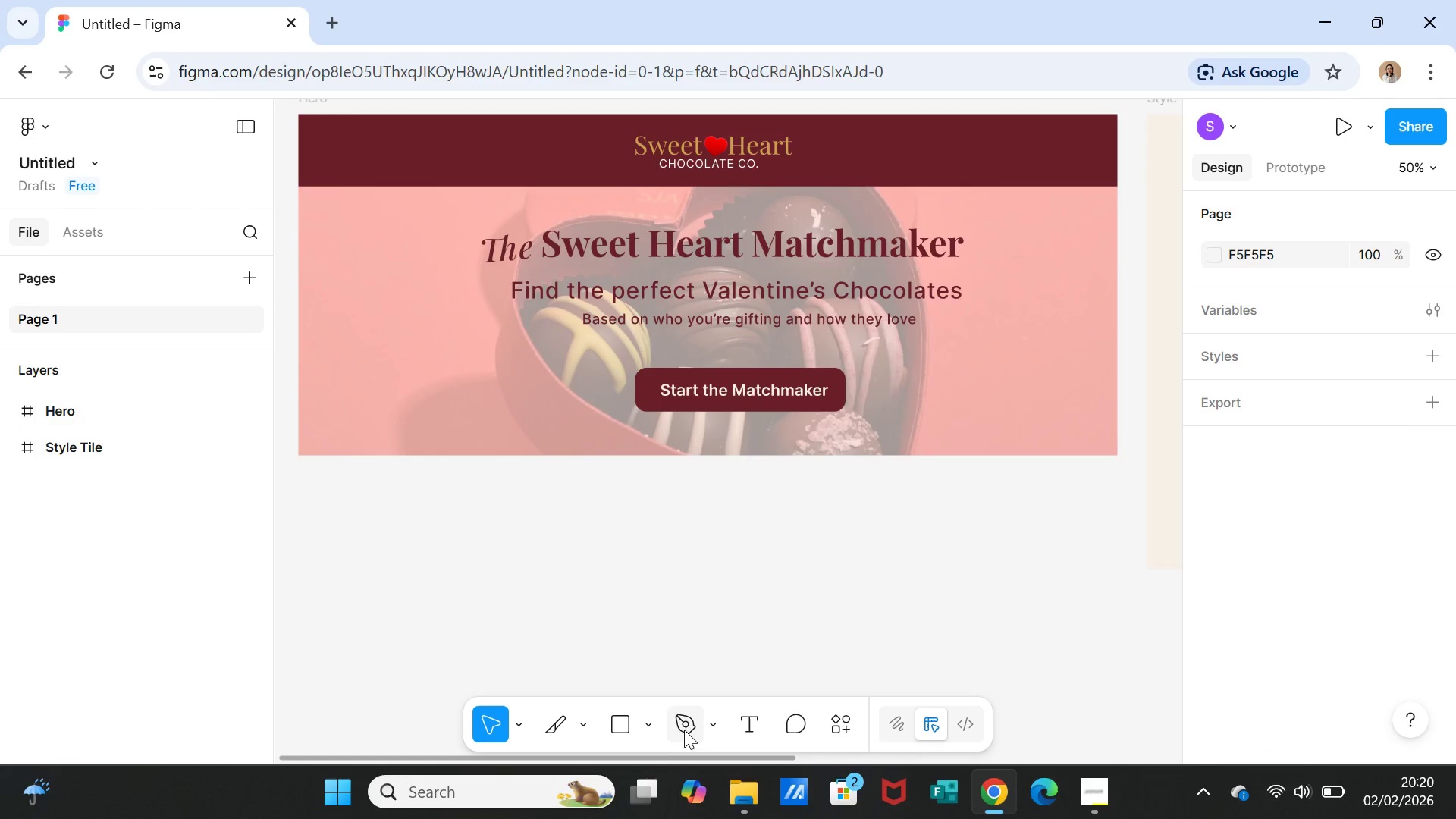 
mouse_move([635, 721])
 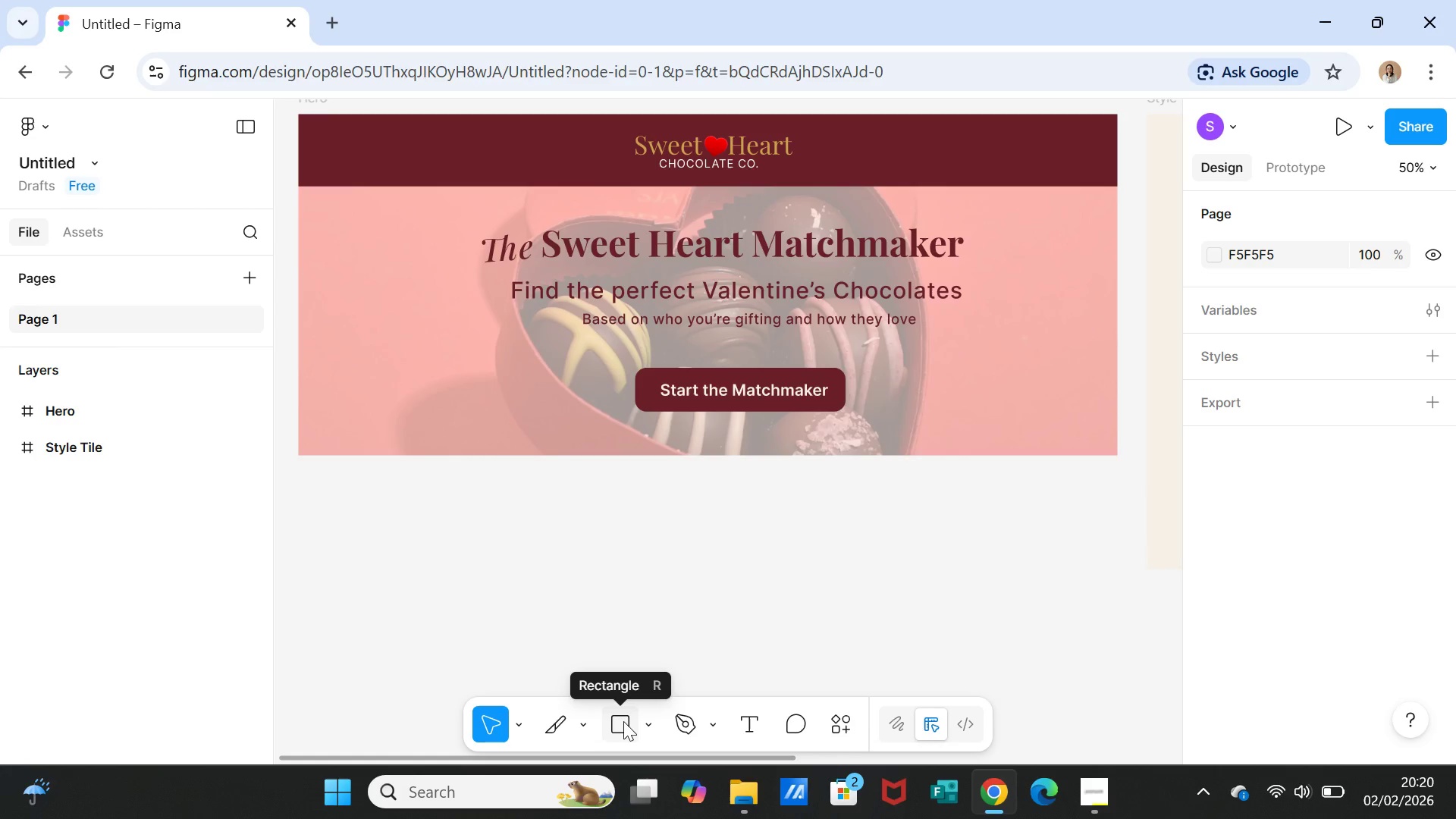 
left_click([623, 721])
 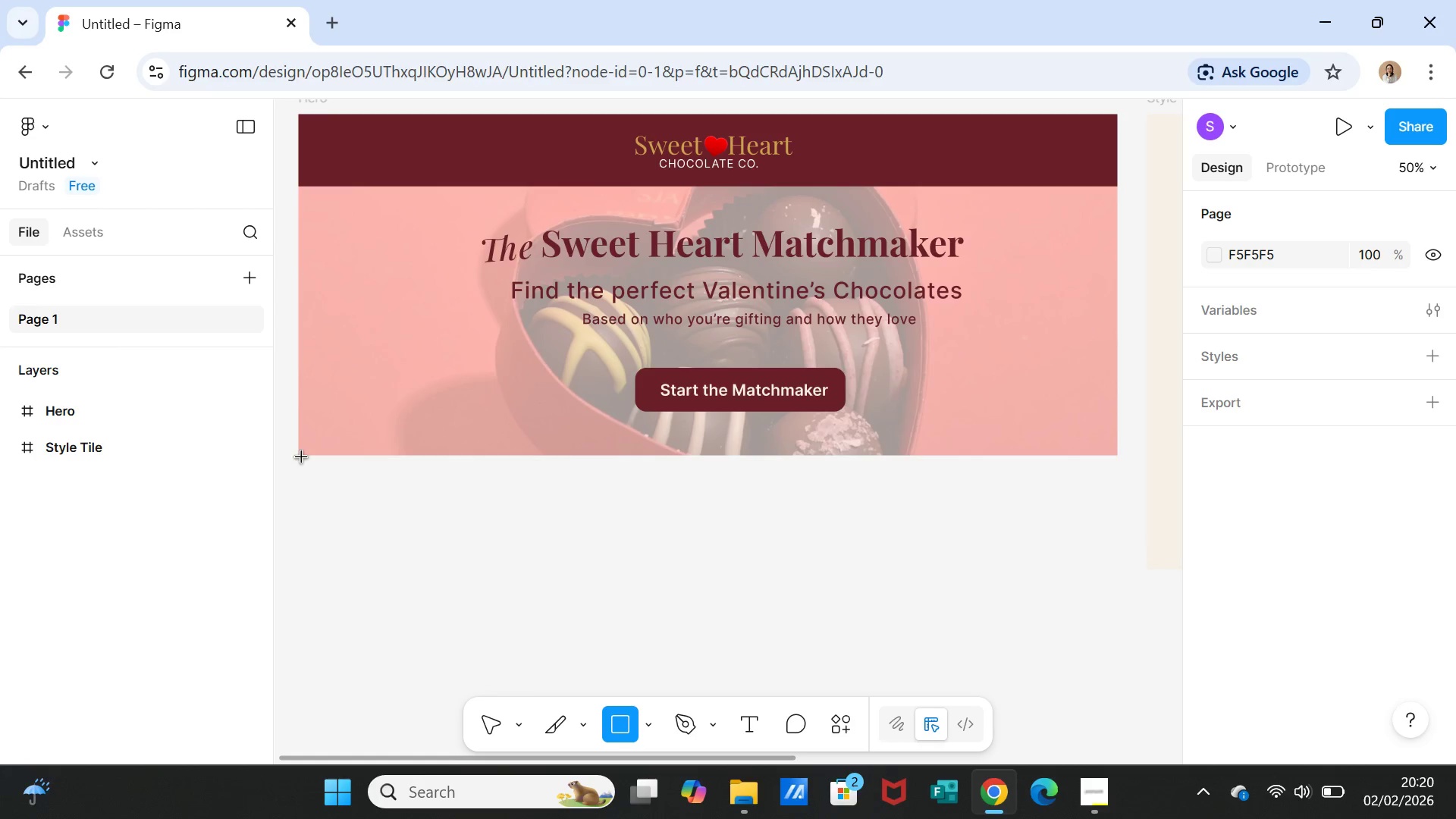 
left_click_drag(start_coordinate=[302, 457], to_coordinate=[1117, 676])
 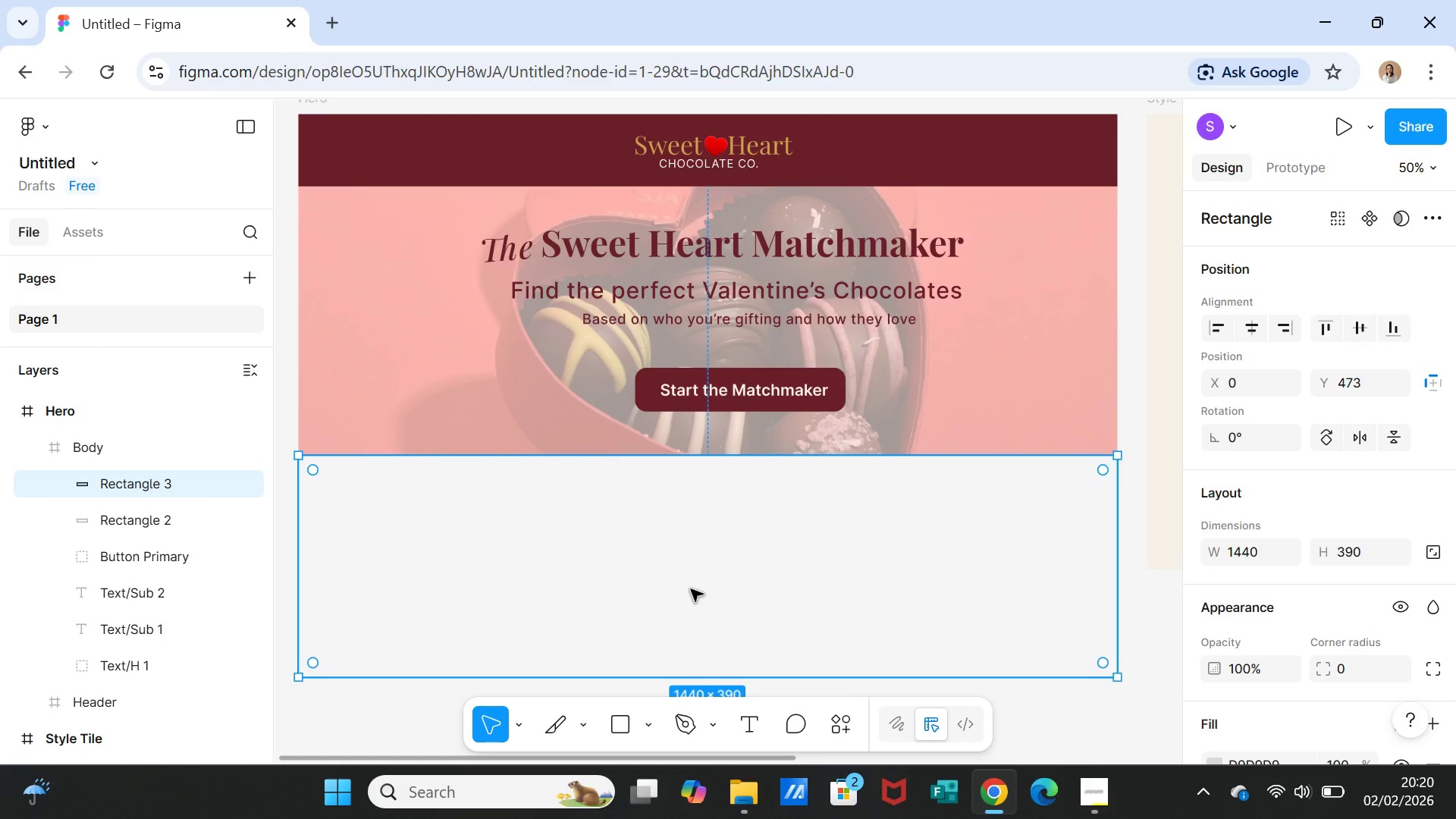 
left_click([691, 588])
 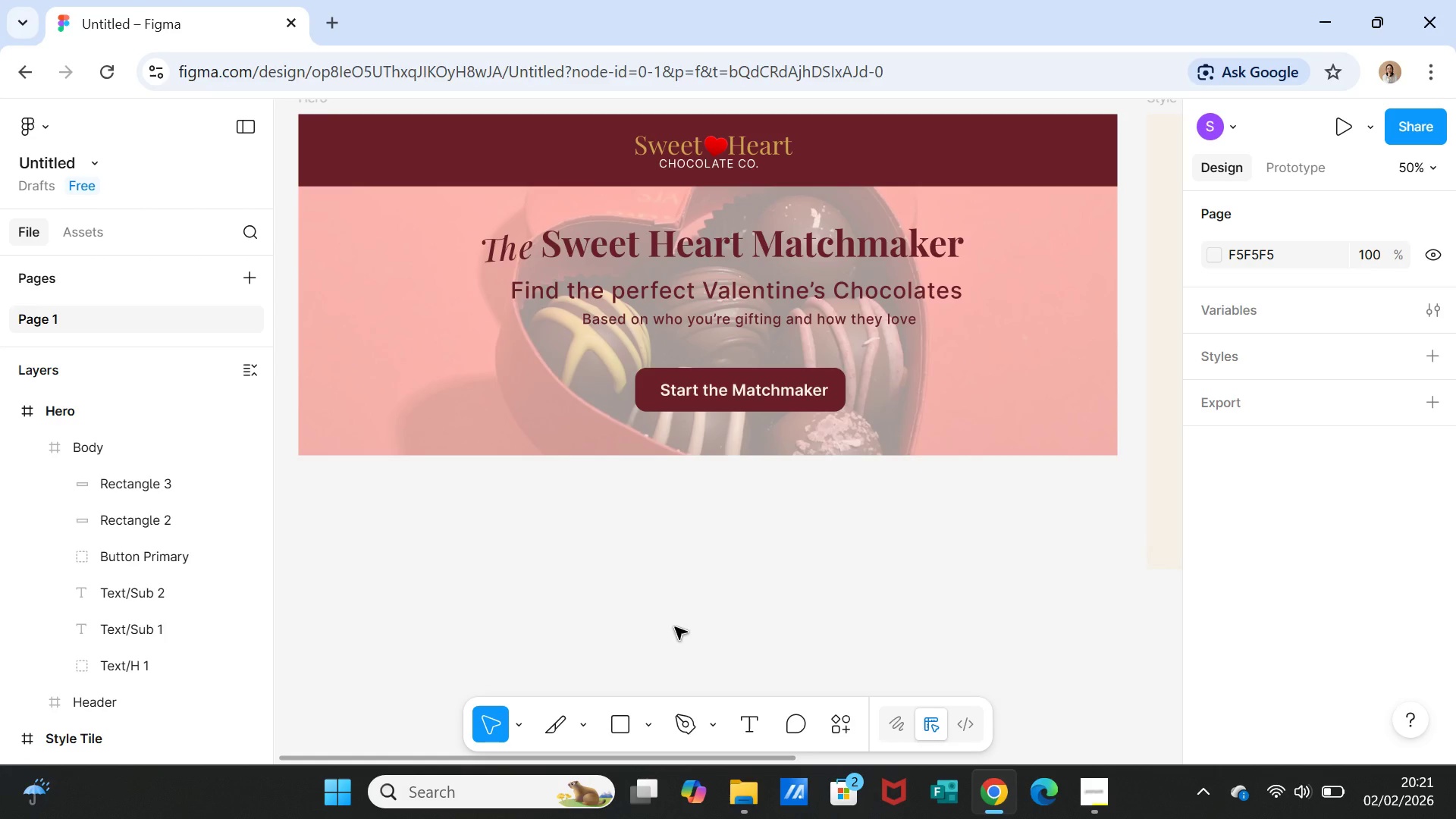 
wait(27.34)
 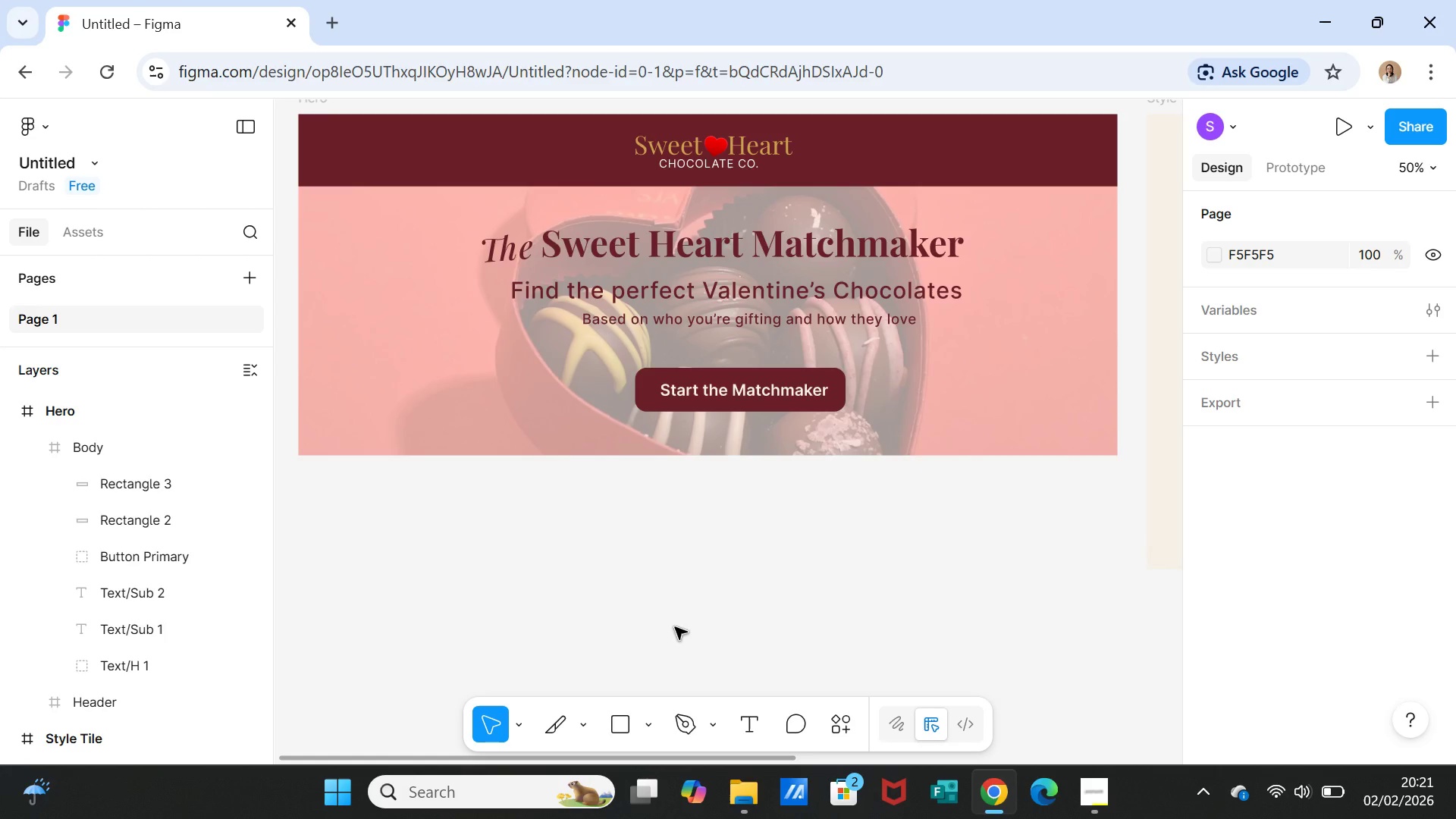 
left_click([670, 576])
 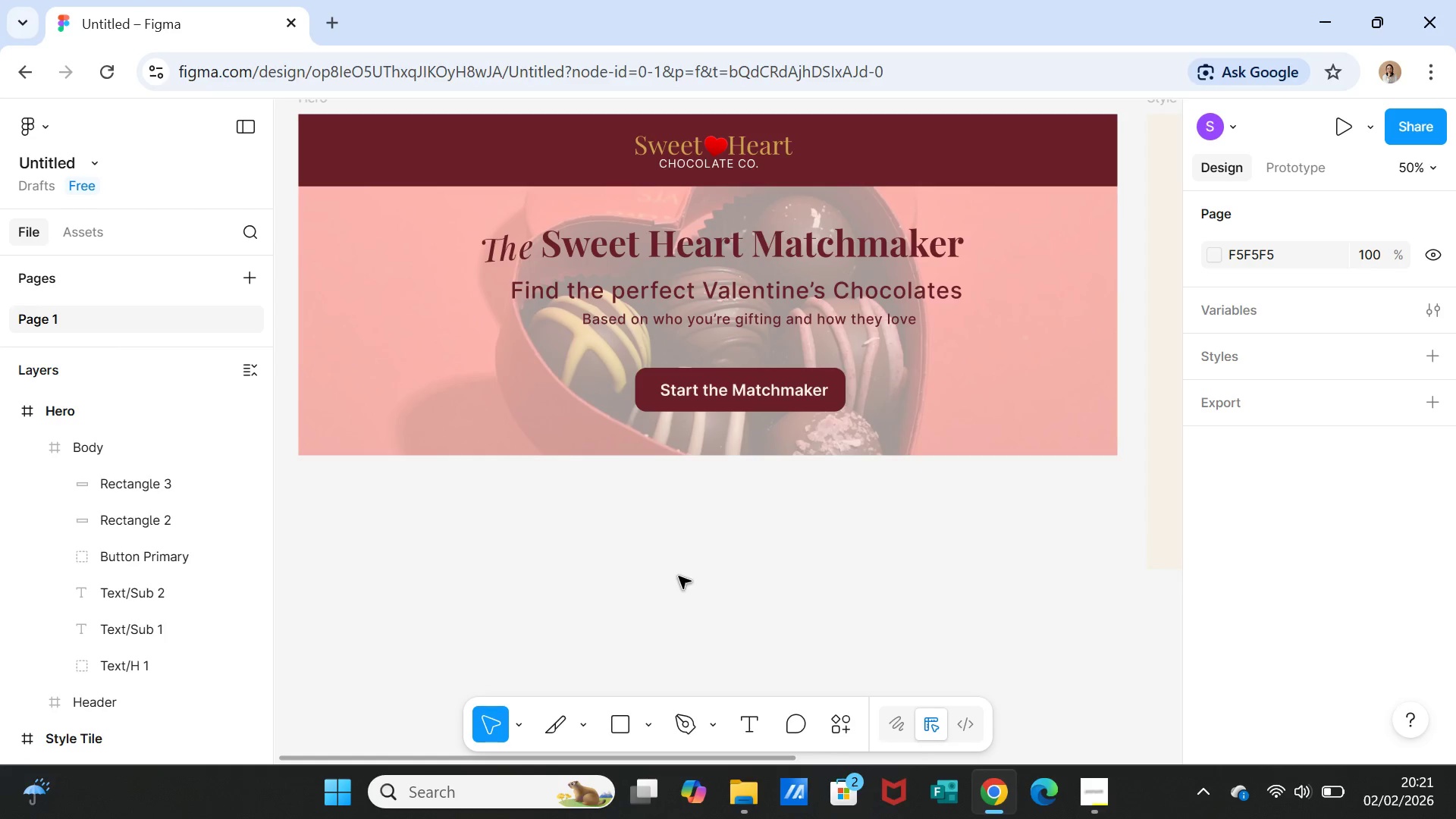 
scroll: coordinate [679, 576], scroll_direction: down, amount: 2.0
 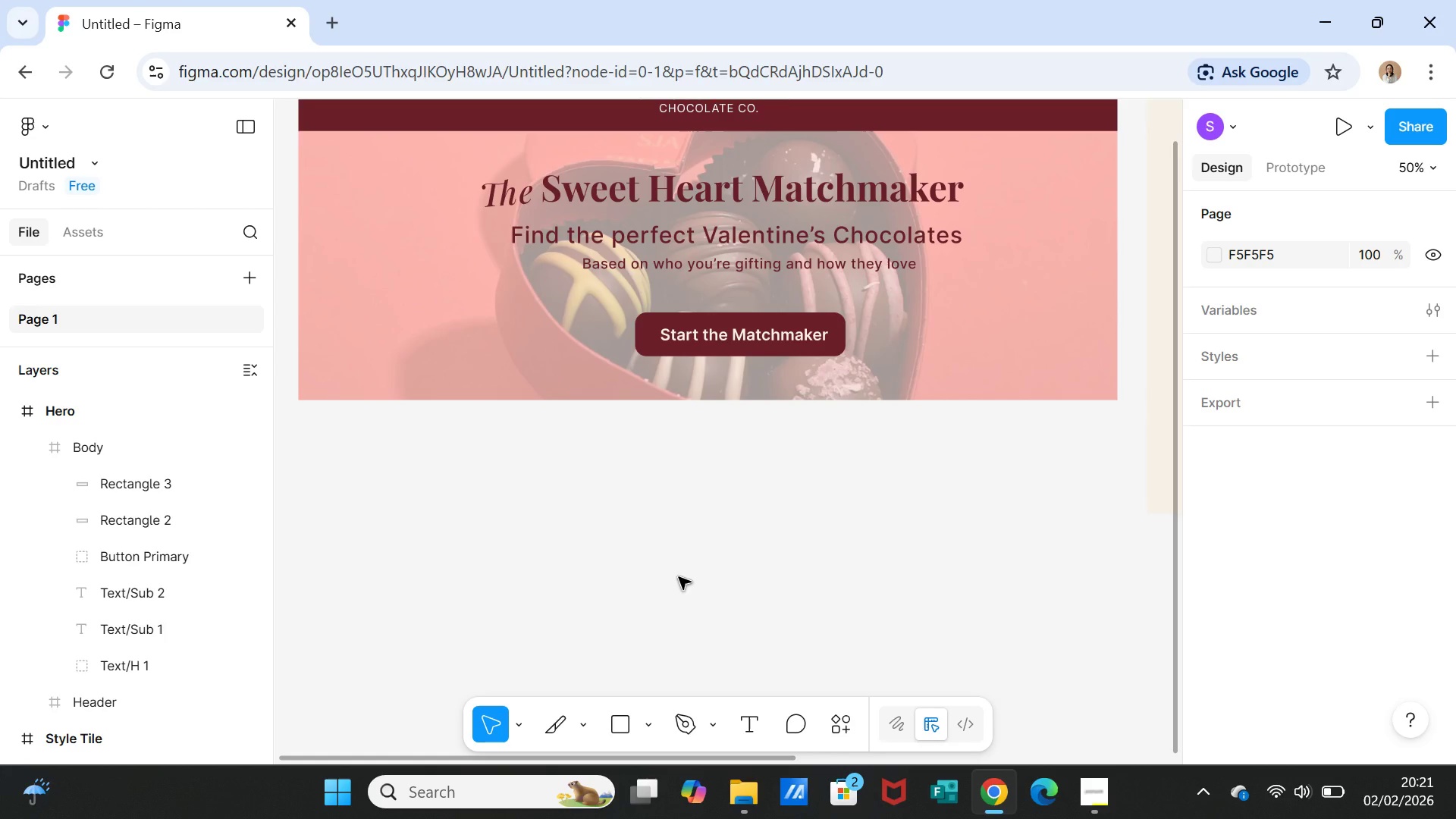 
key(Control+Z)
 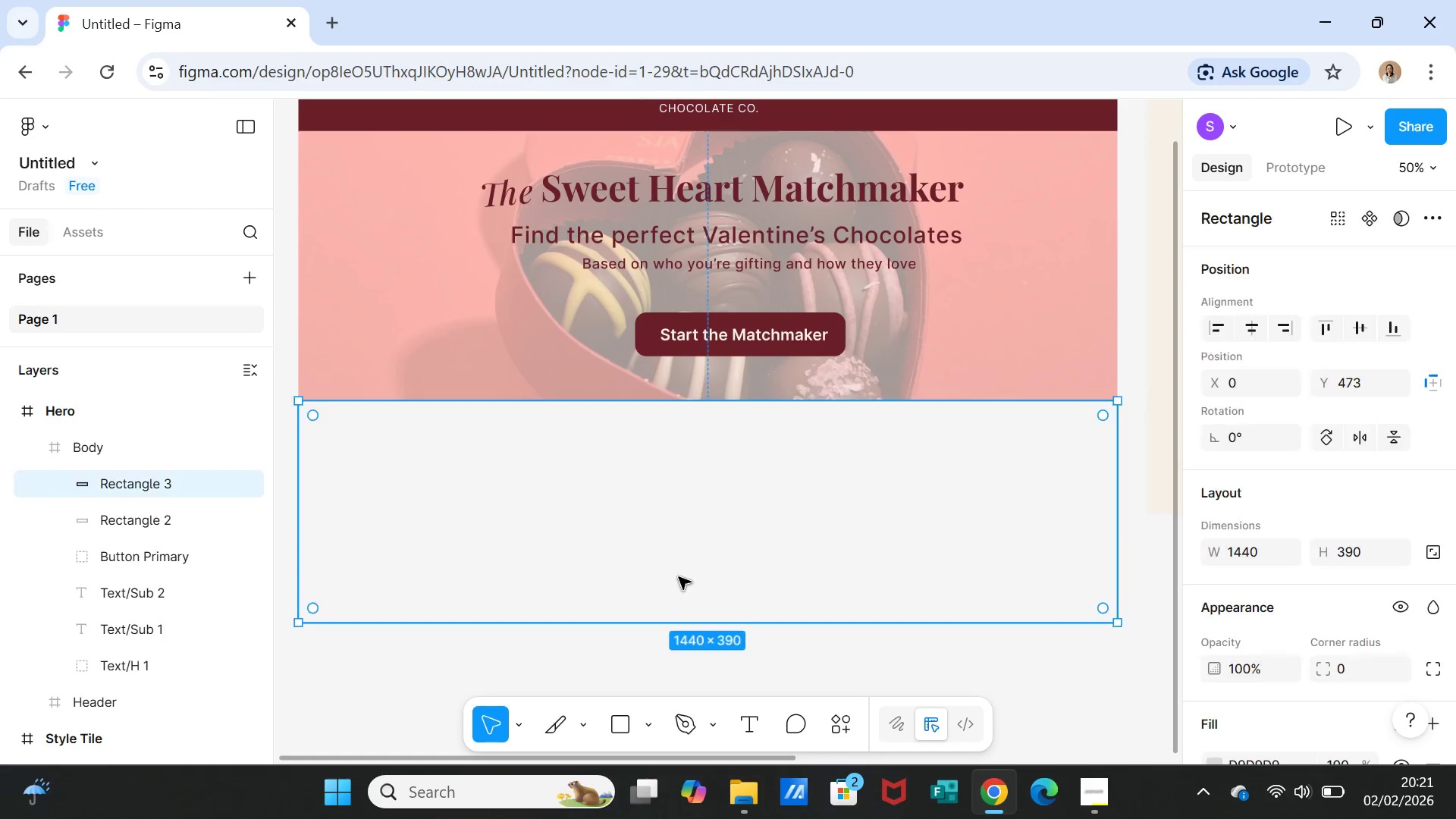 
key(Control+Z)
 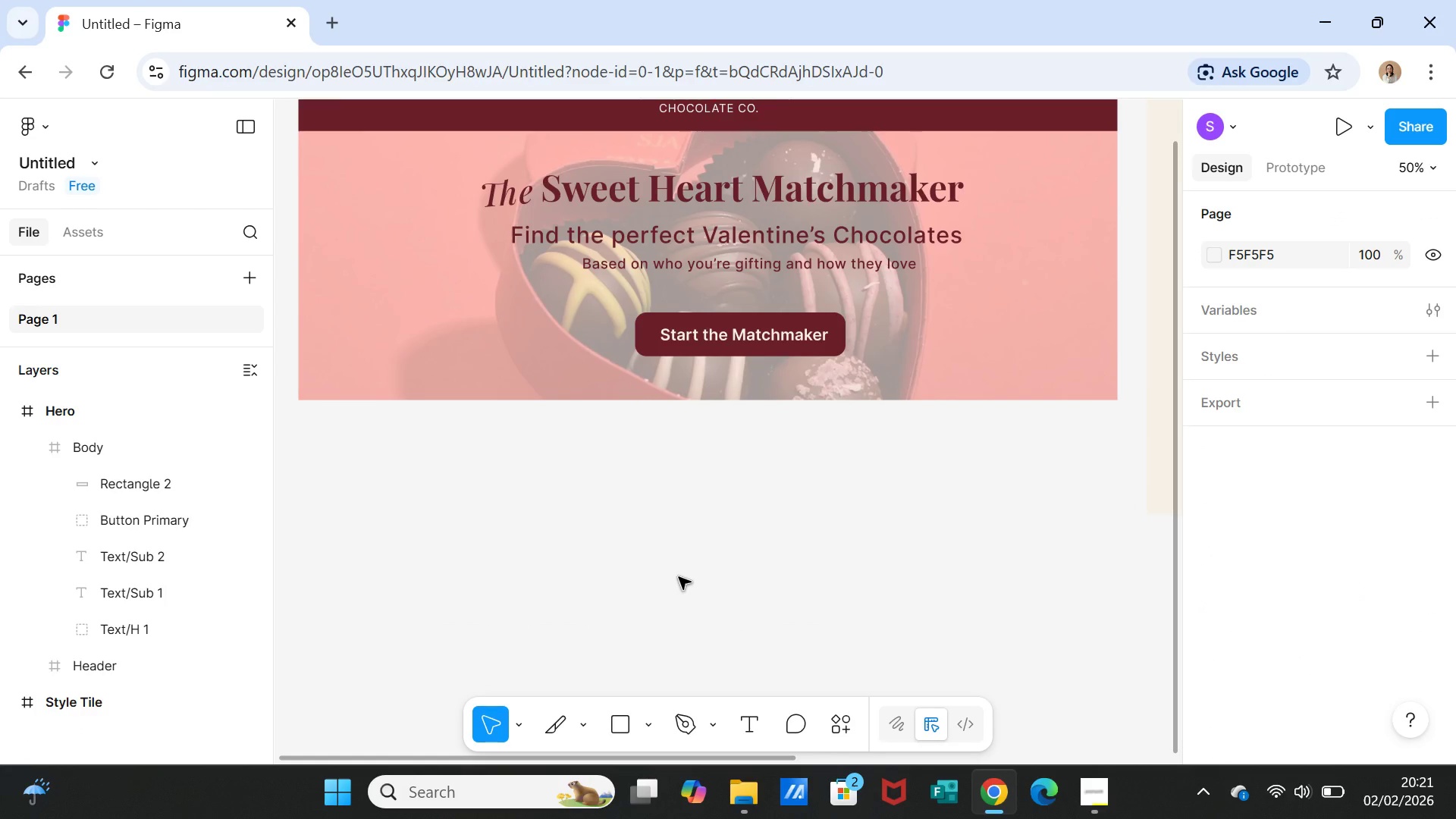 
key(Control+Z)
 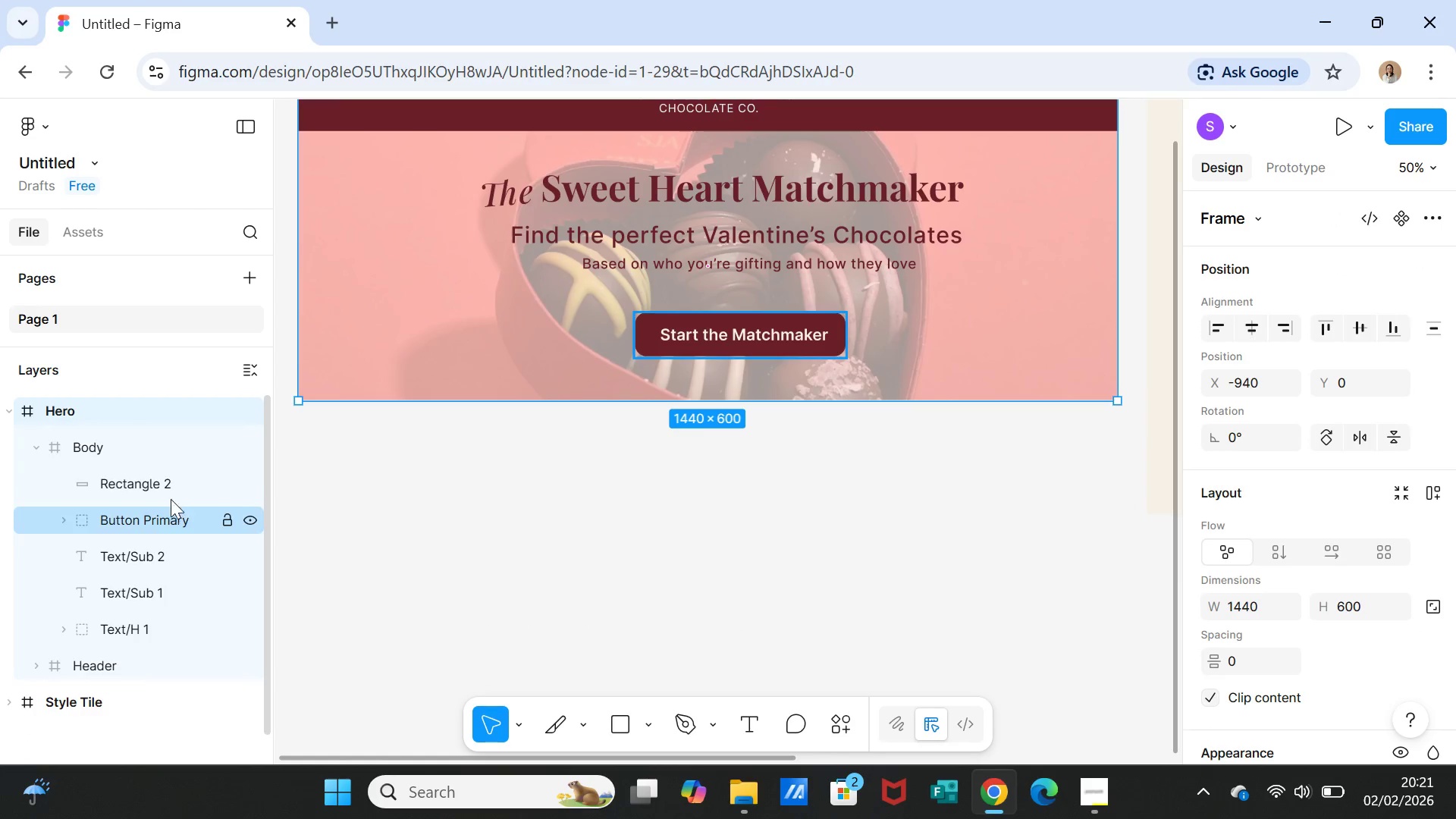 
left_click([433, 491])
 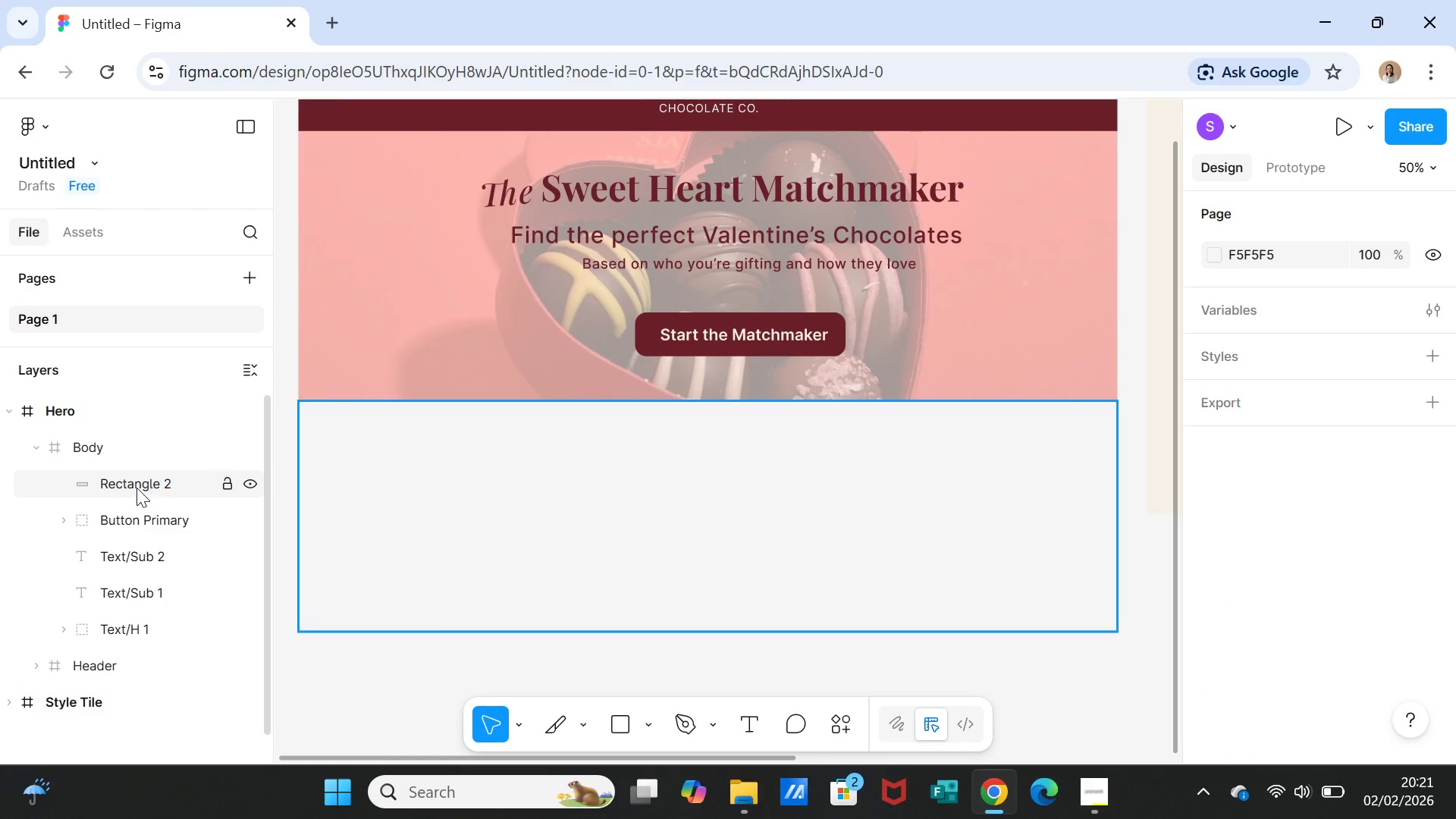 
left_click([136, 488])
 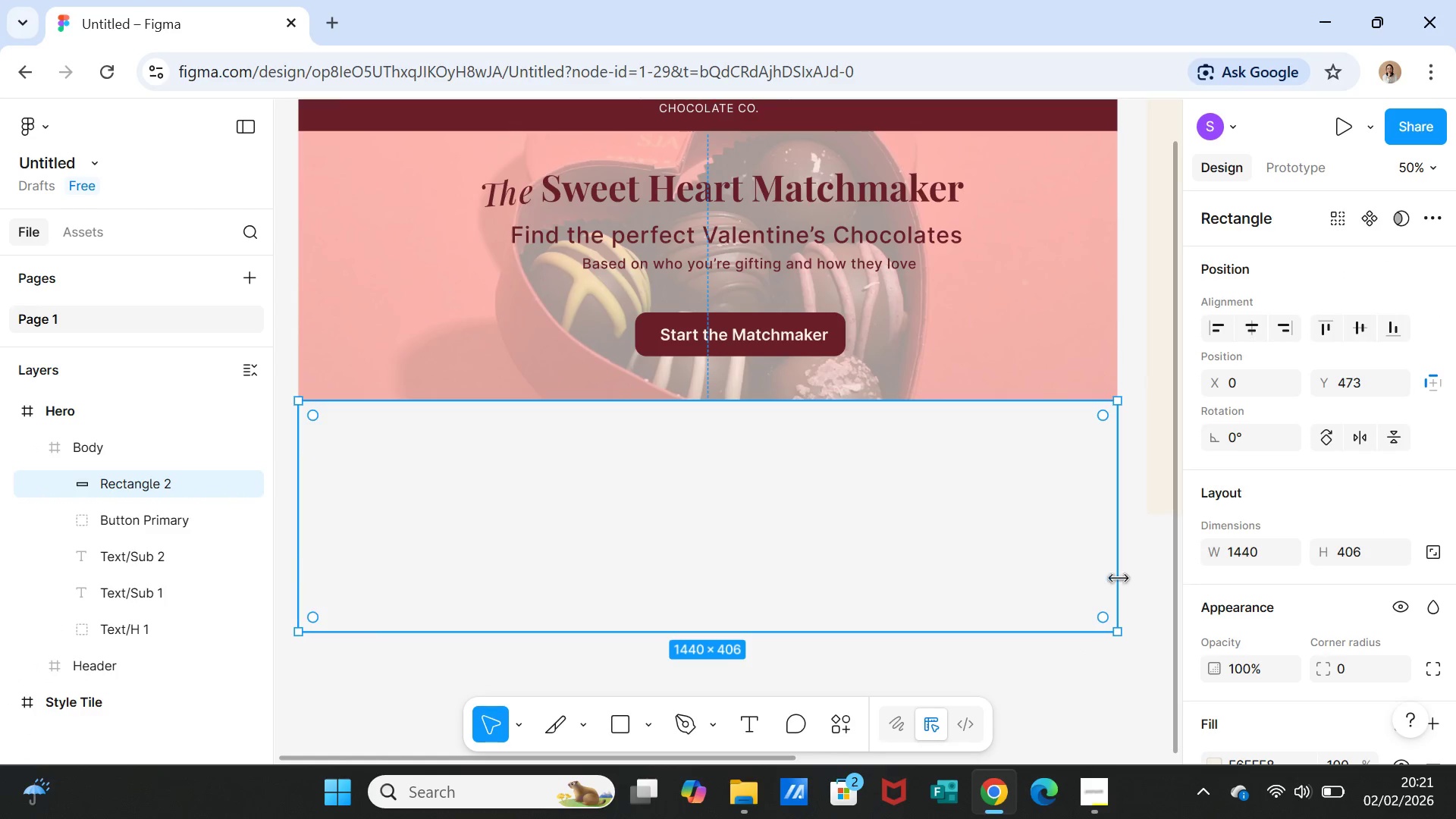 
scroll: coordinate [1237, 639], scroll_direction: down, amount: 2.0
 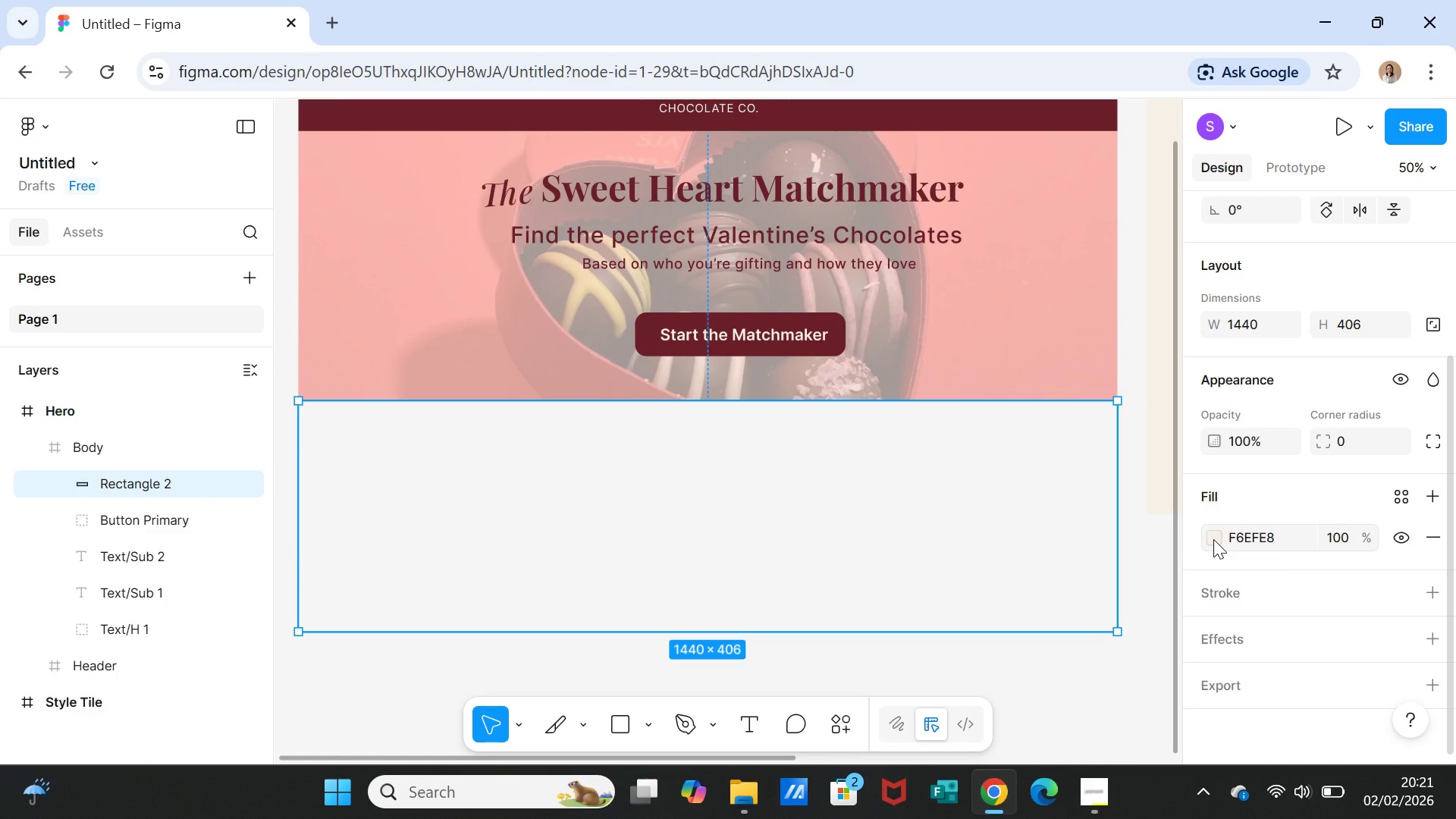 
left_click([1213, 539])
 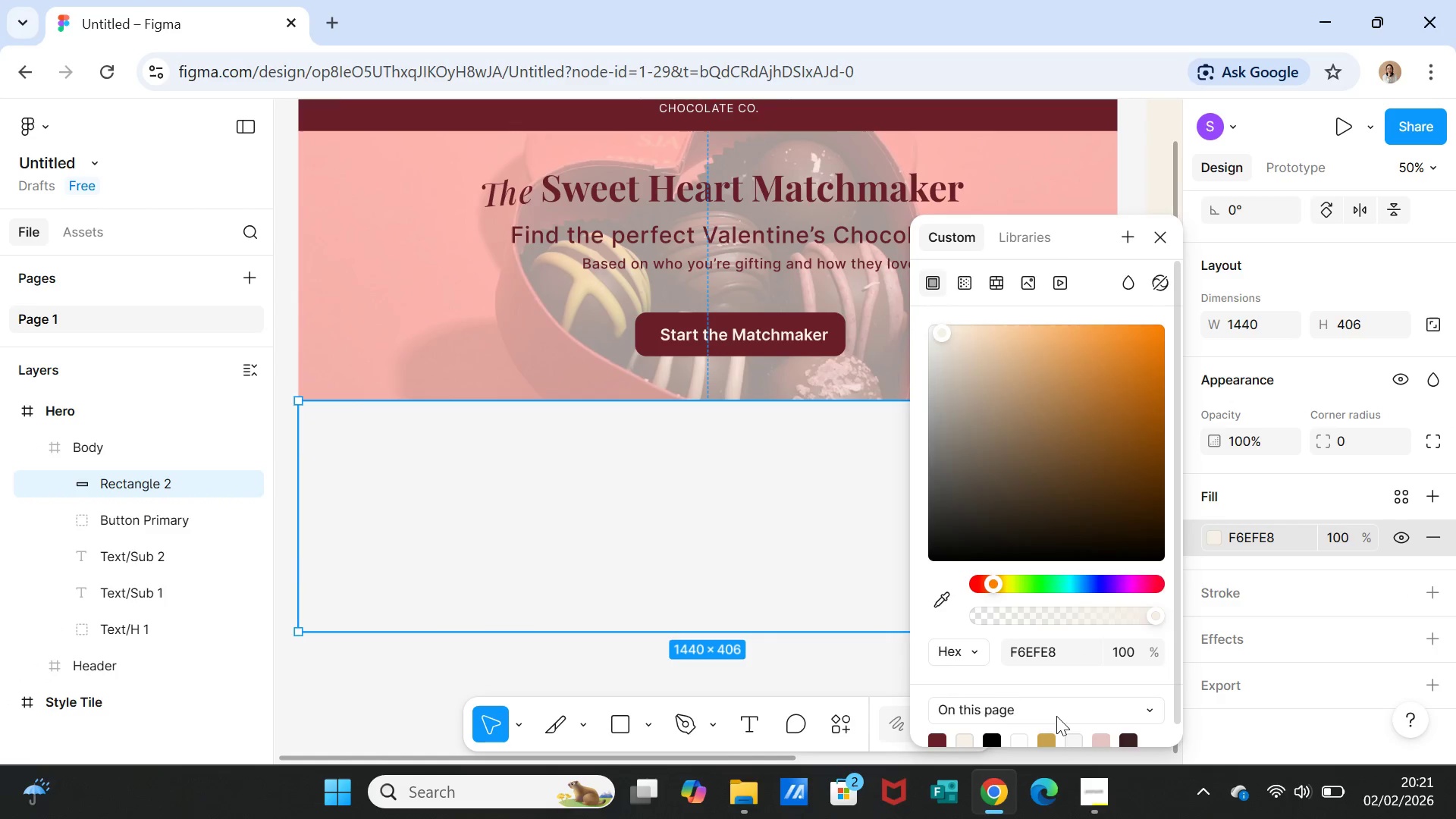 
scroll: coordinate [1056, 716], scroll_direction: down, amount: 2.0
 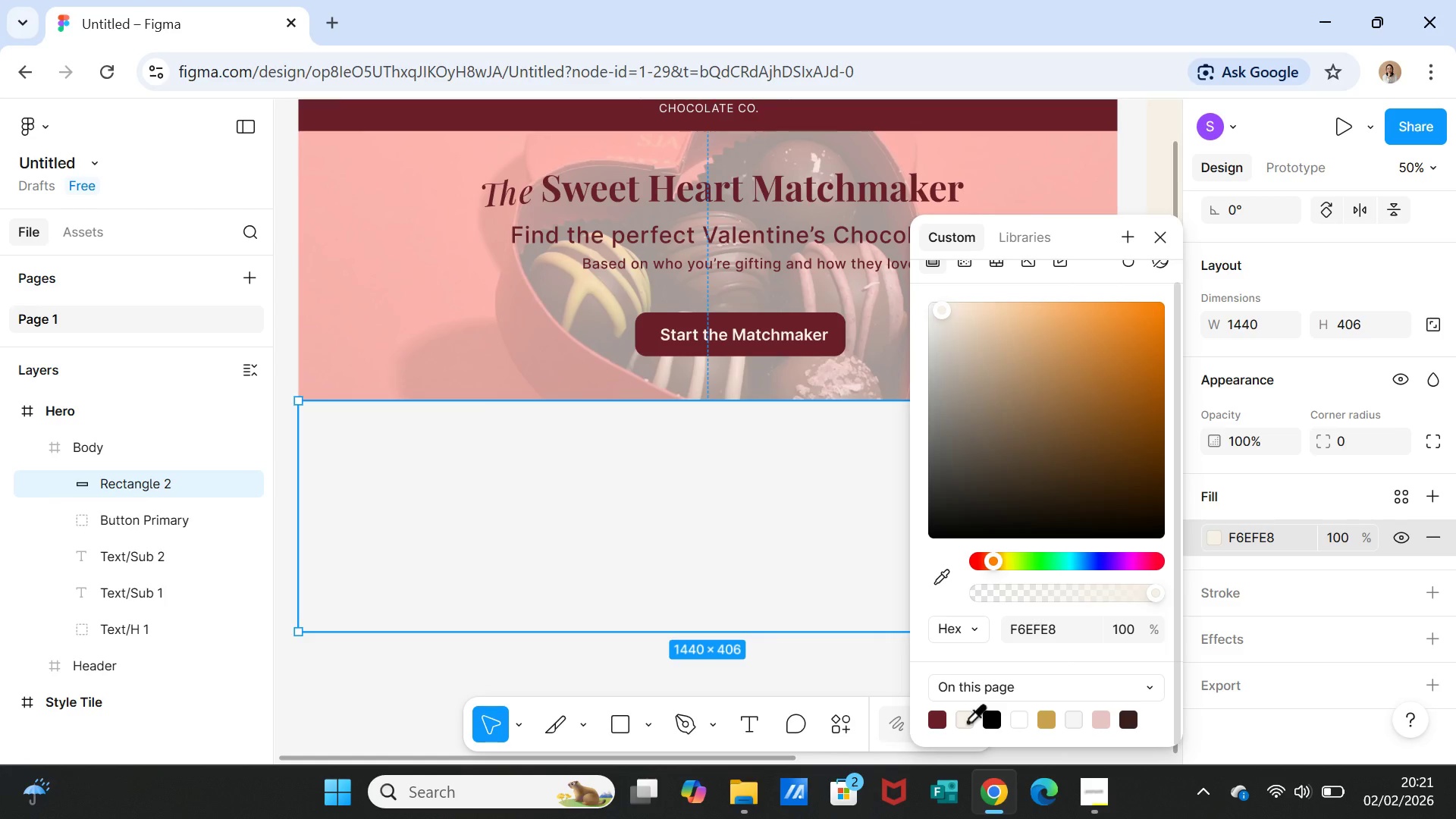 
left_click([967, 721])
 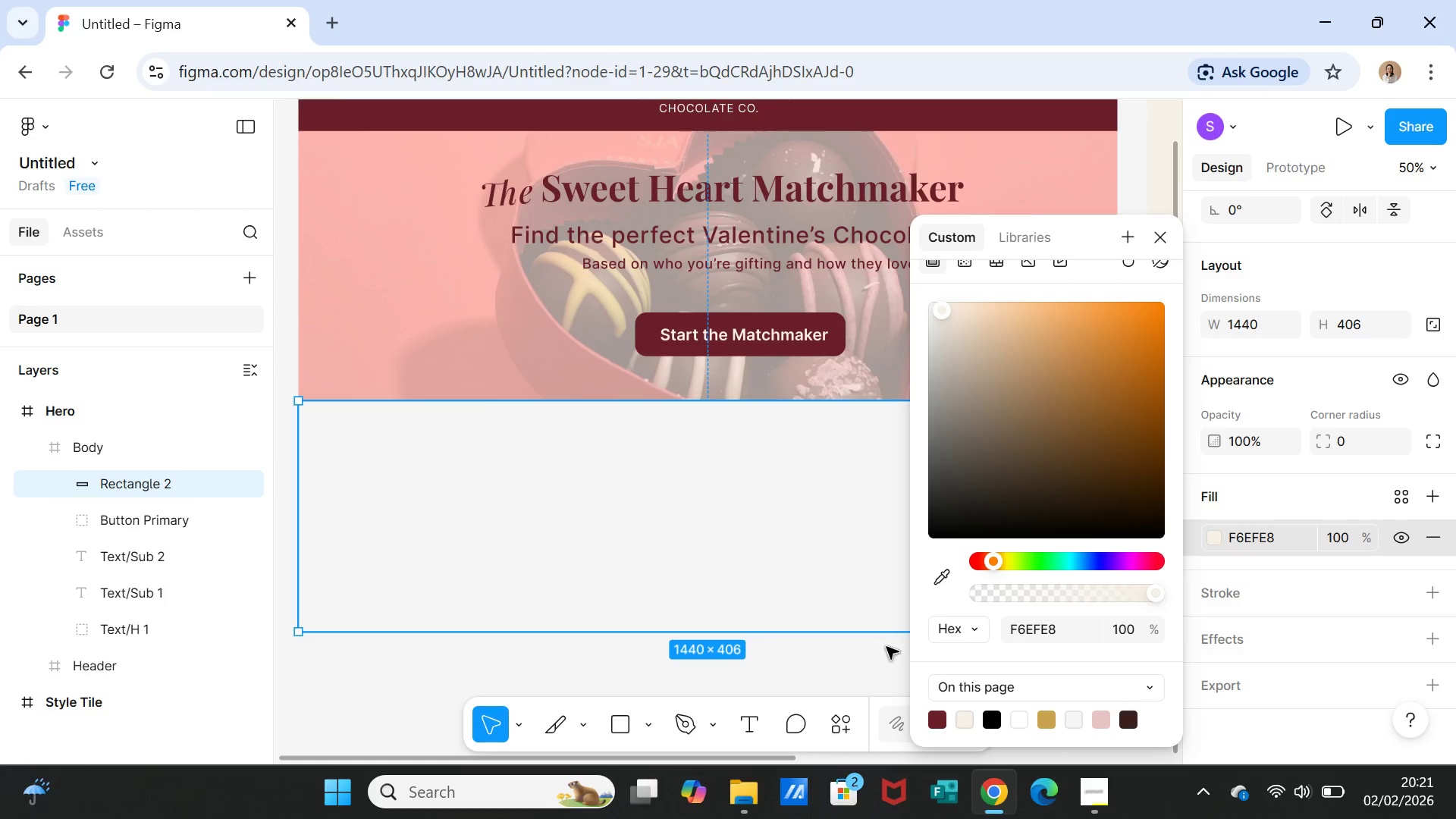 
left_click([888, 649])
 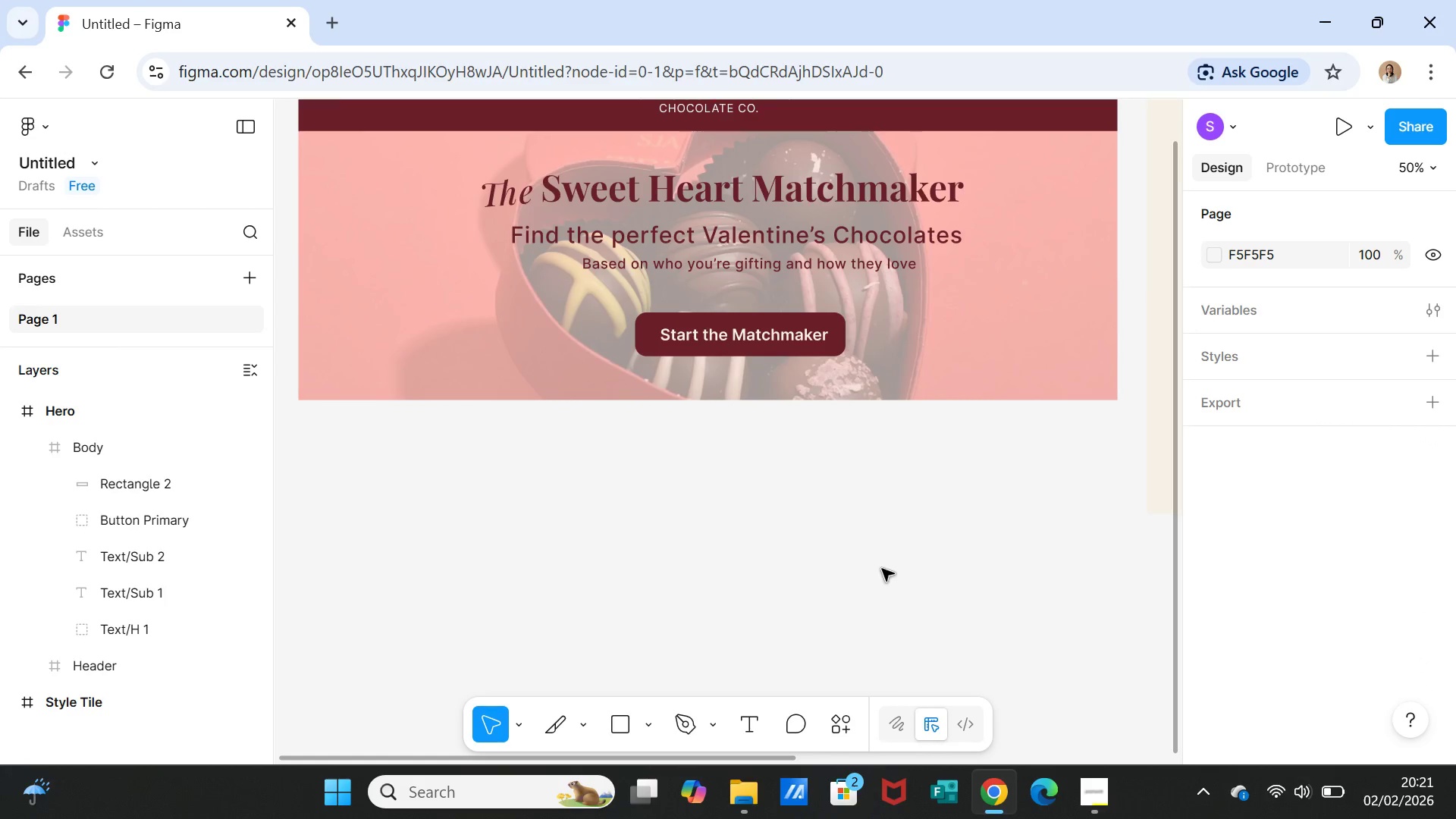 
left_click([880, 566])
 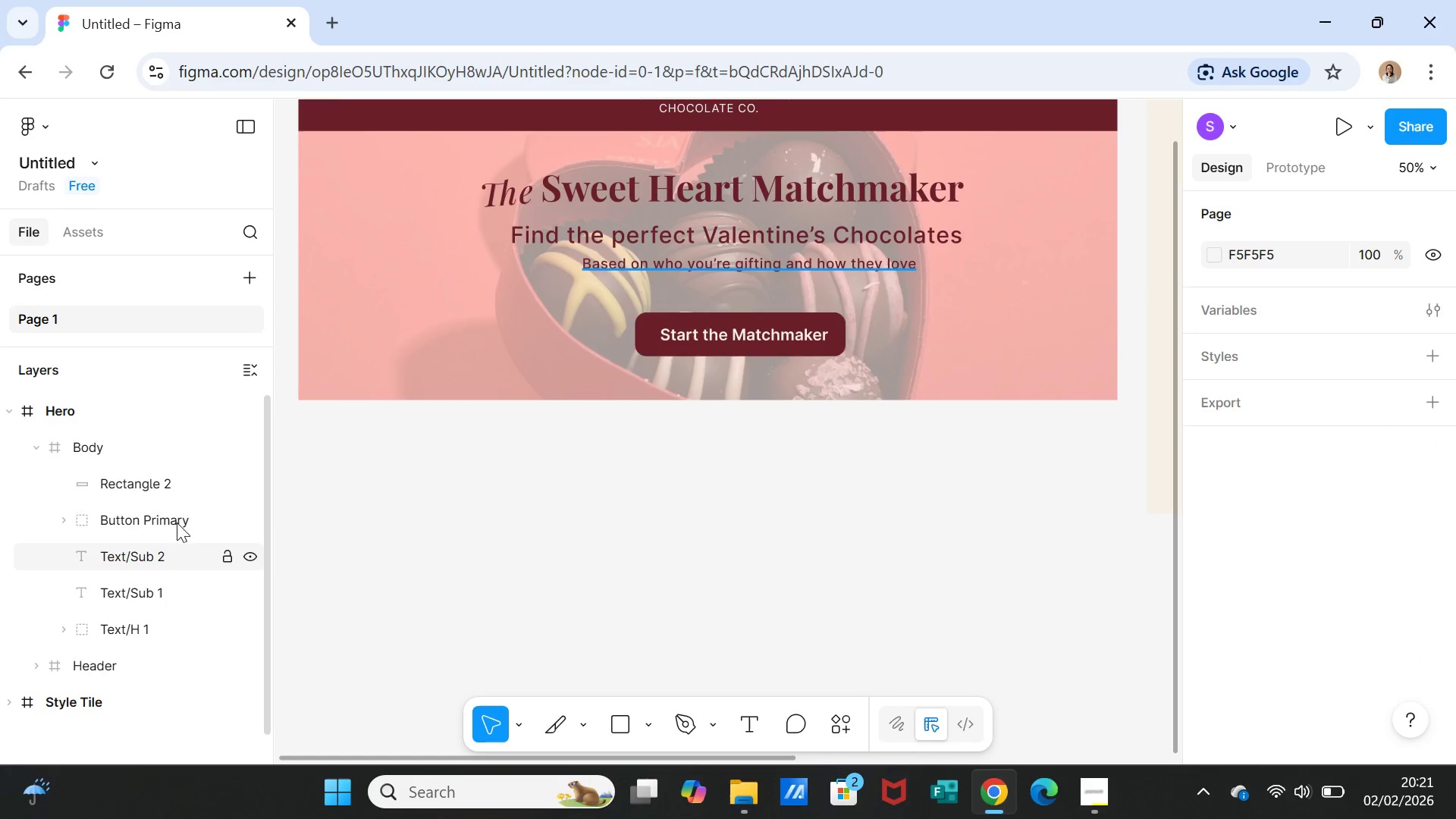 
left_click([131, 482])
 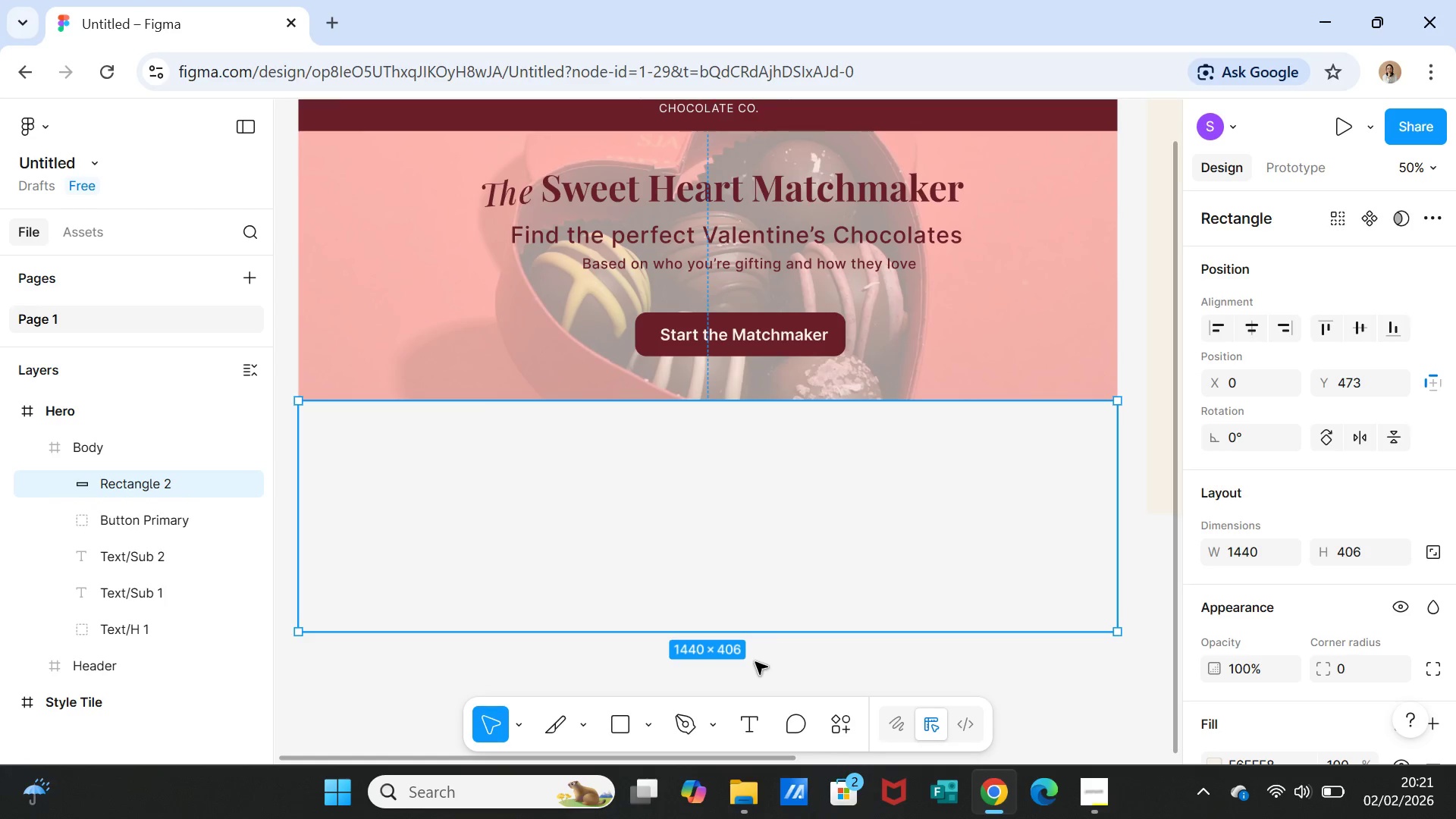 
wait(5.14)
 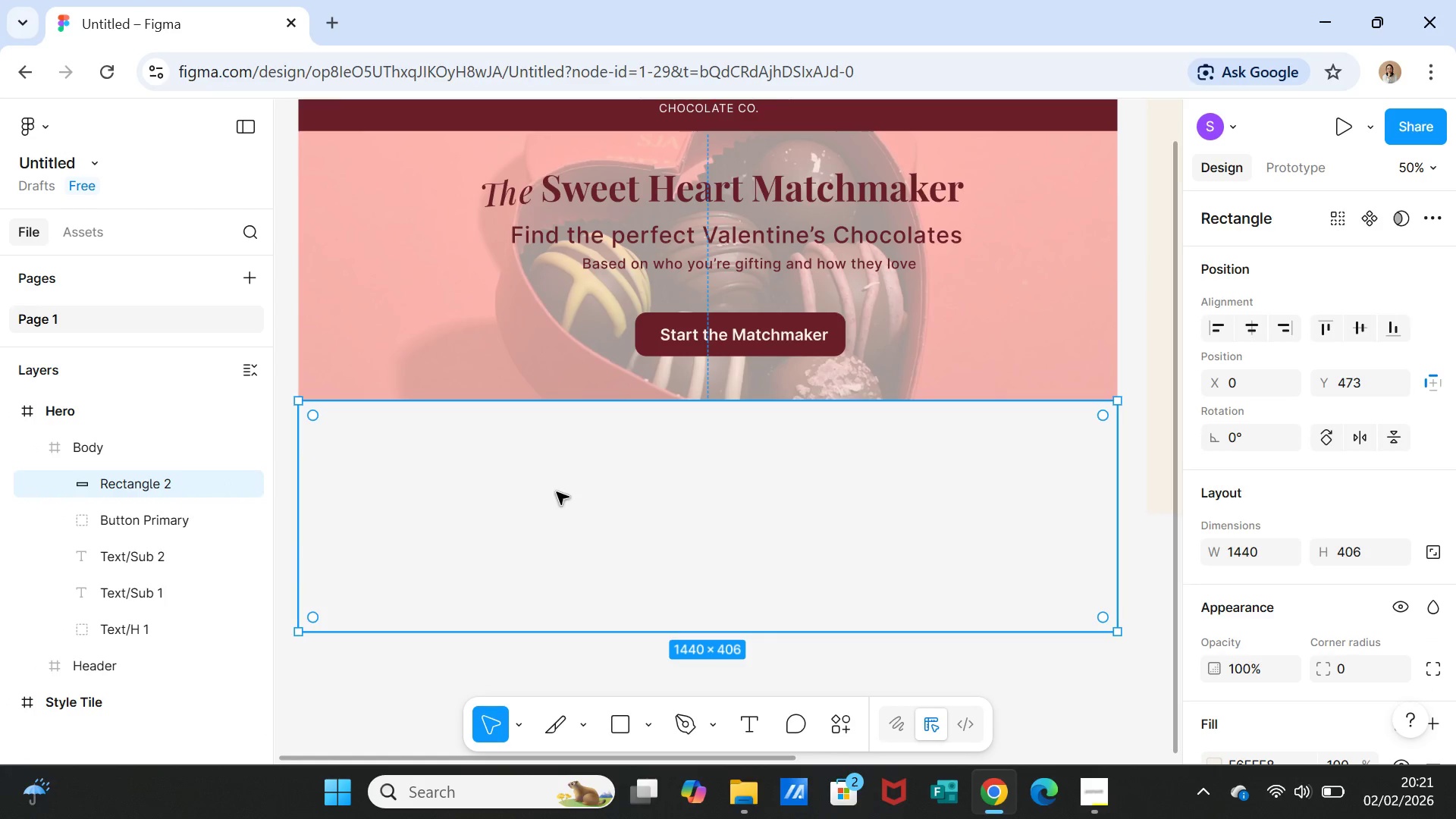 
left_click([617, 726])
 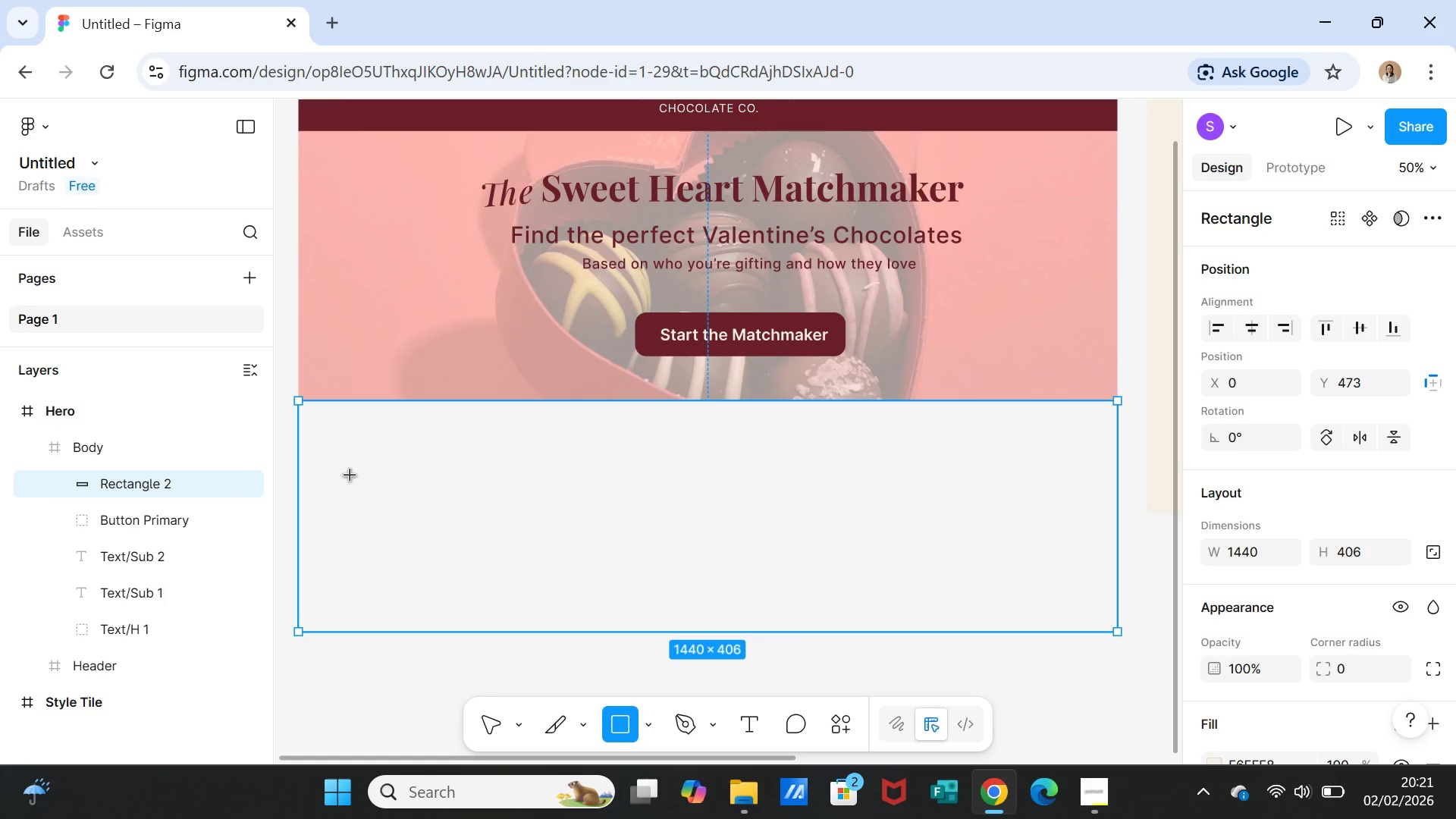 
left_click_drag(start_coordinate=[350, 479], to_coordinate=[477, 607])
 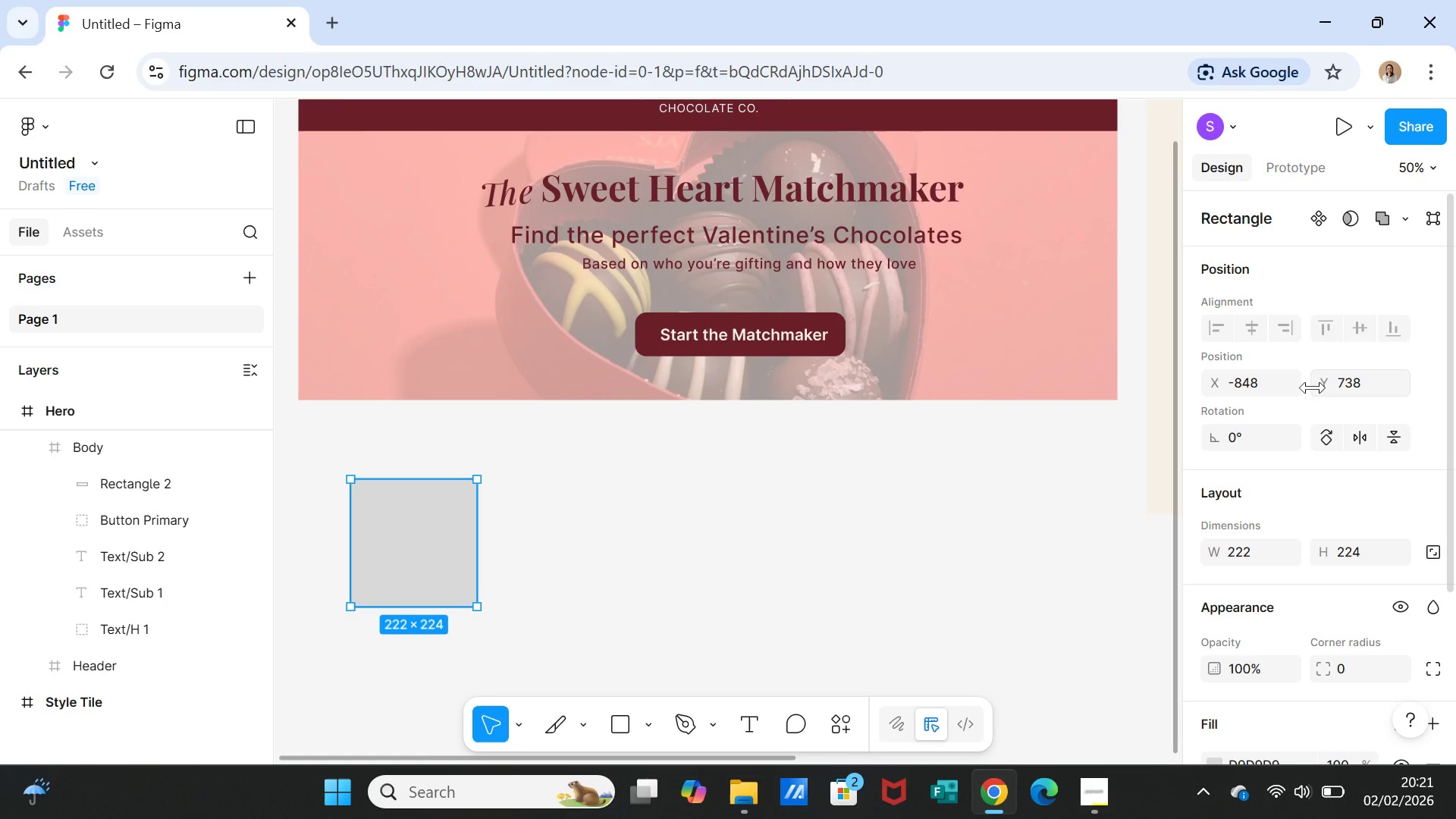 
wait(5.98)
 